 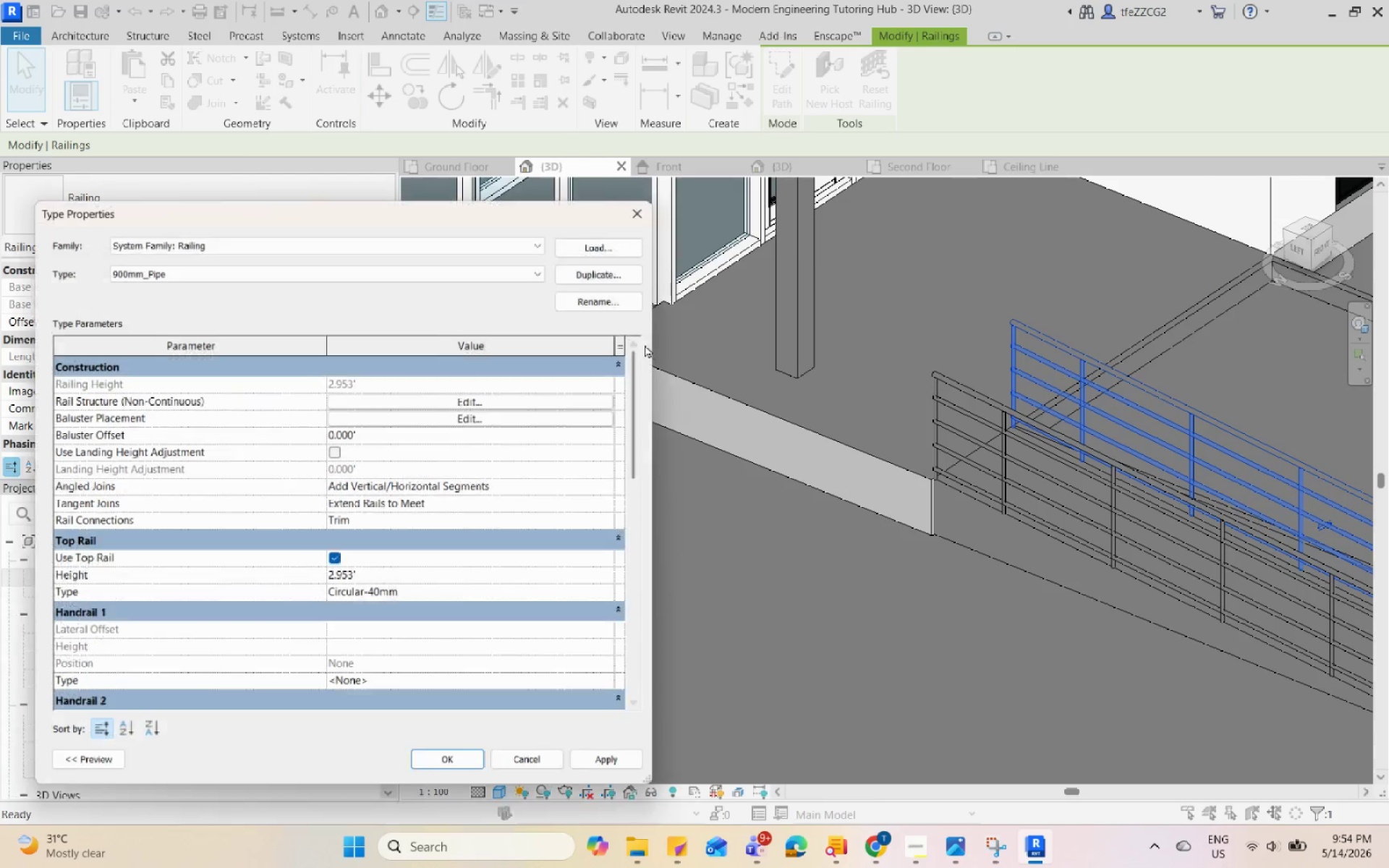 
left_click([553, 401])
 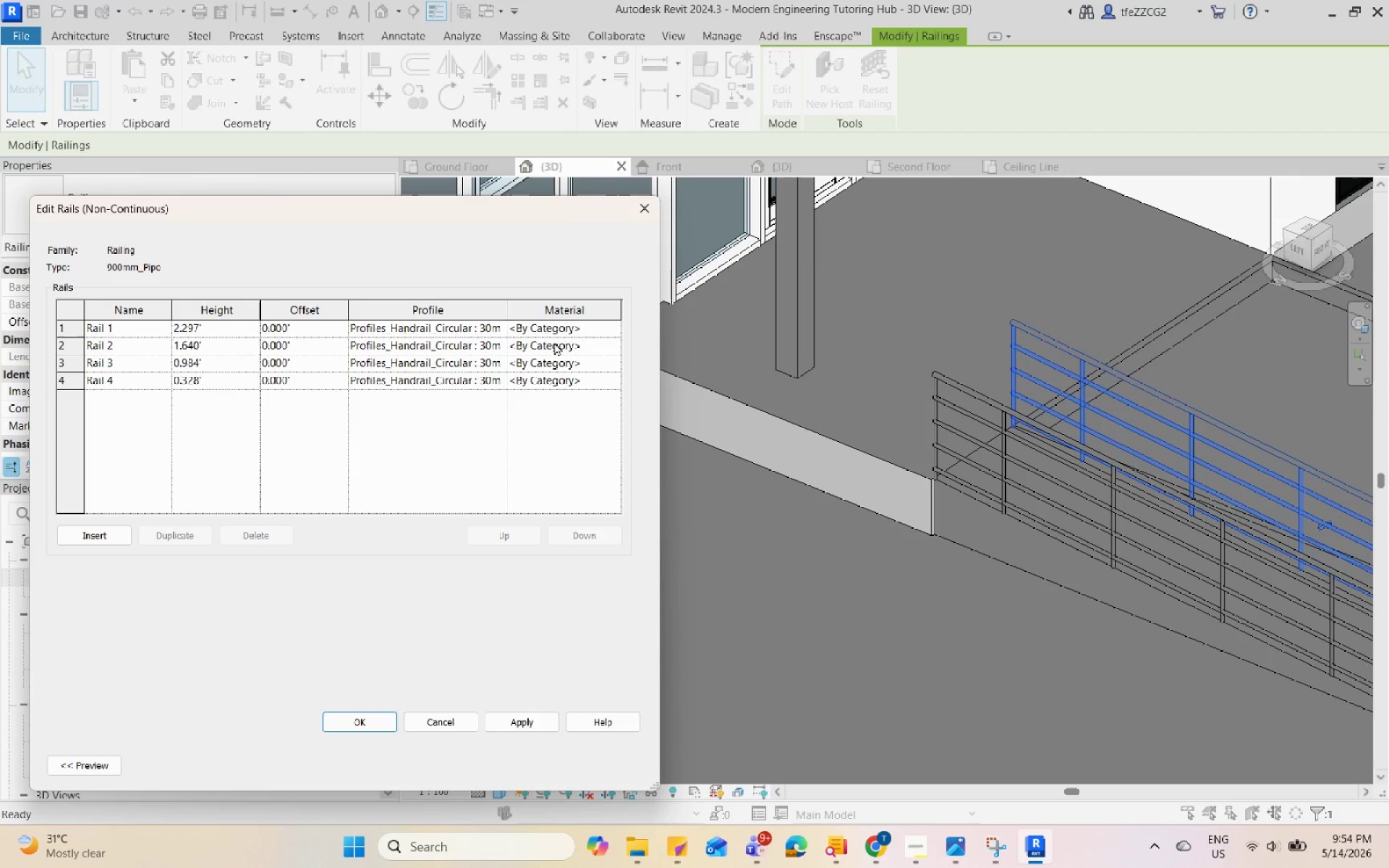 
left_click([571, 320])
 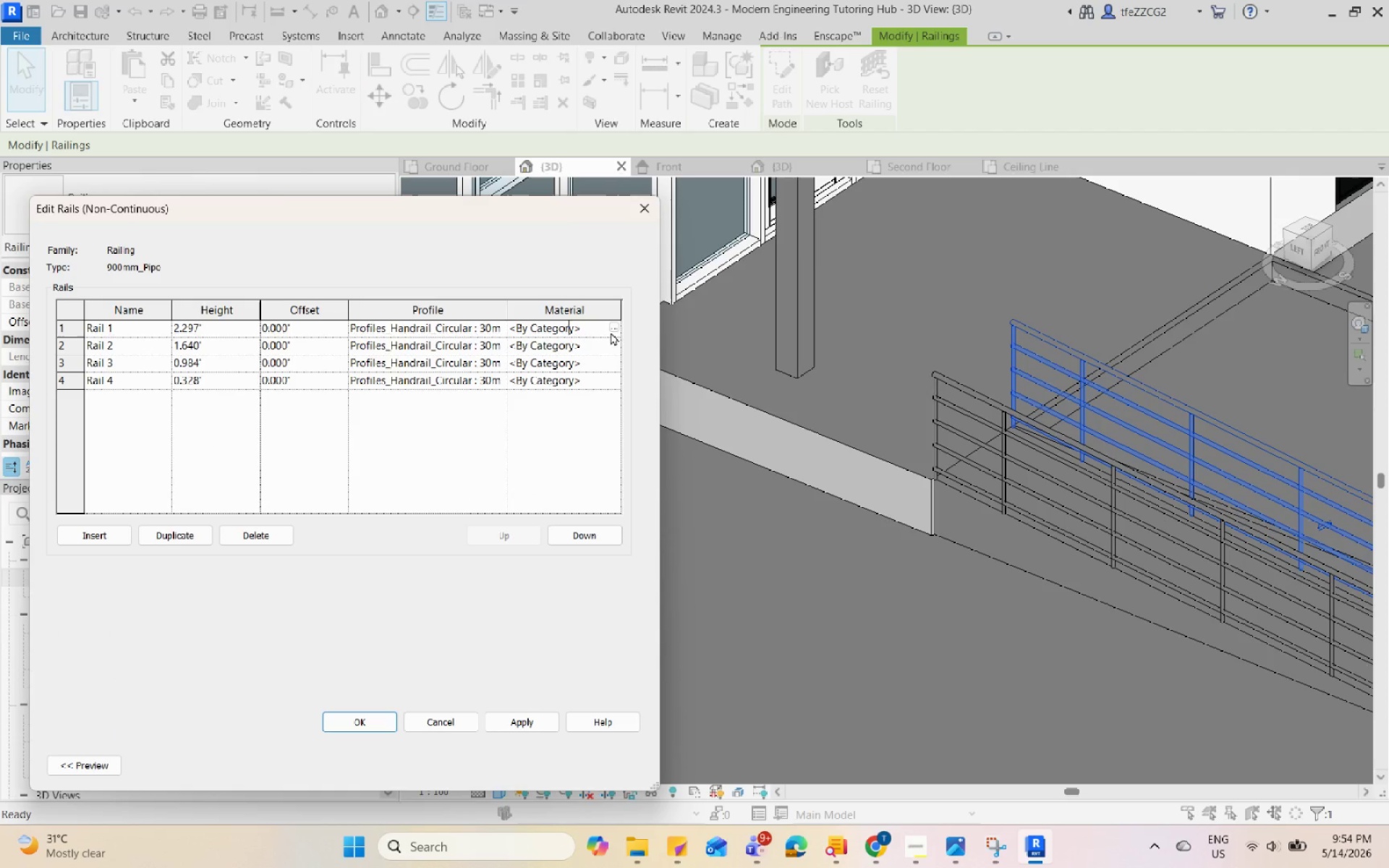 
left_click([615, 324])
 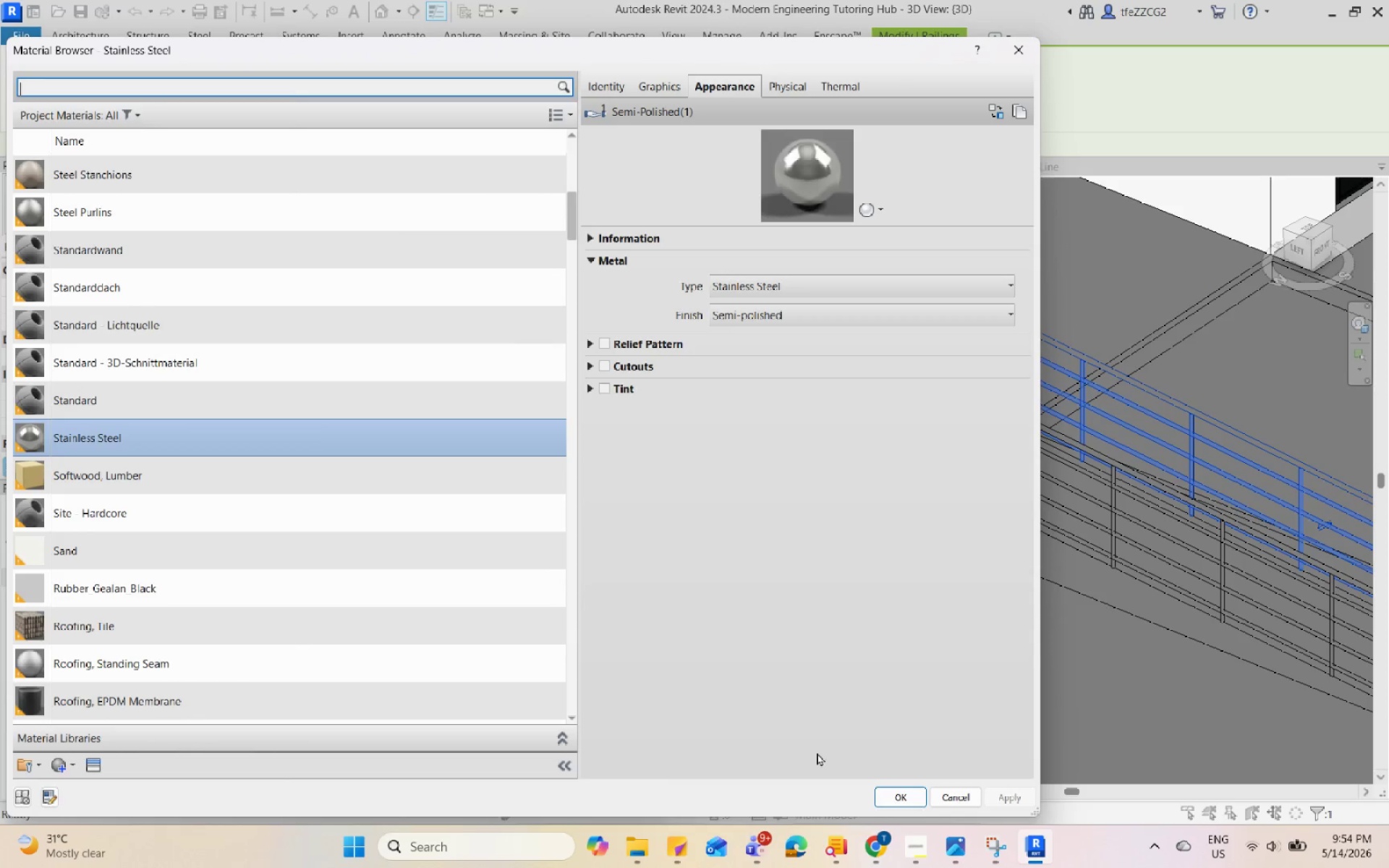 
left_click([890, 794])
 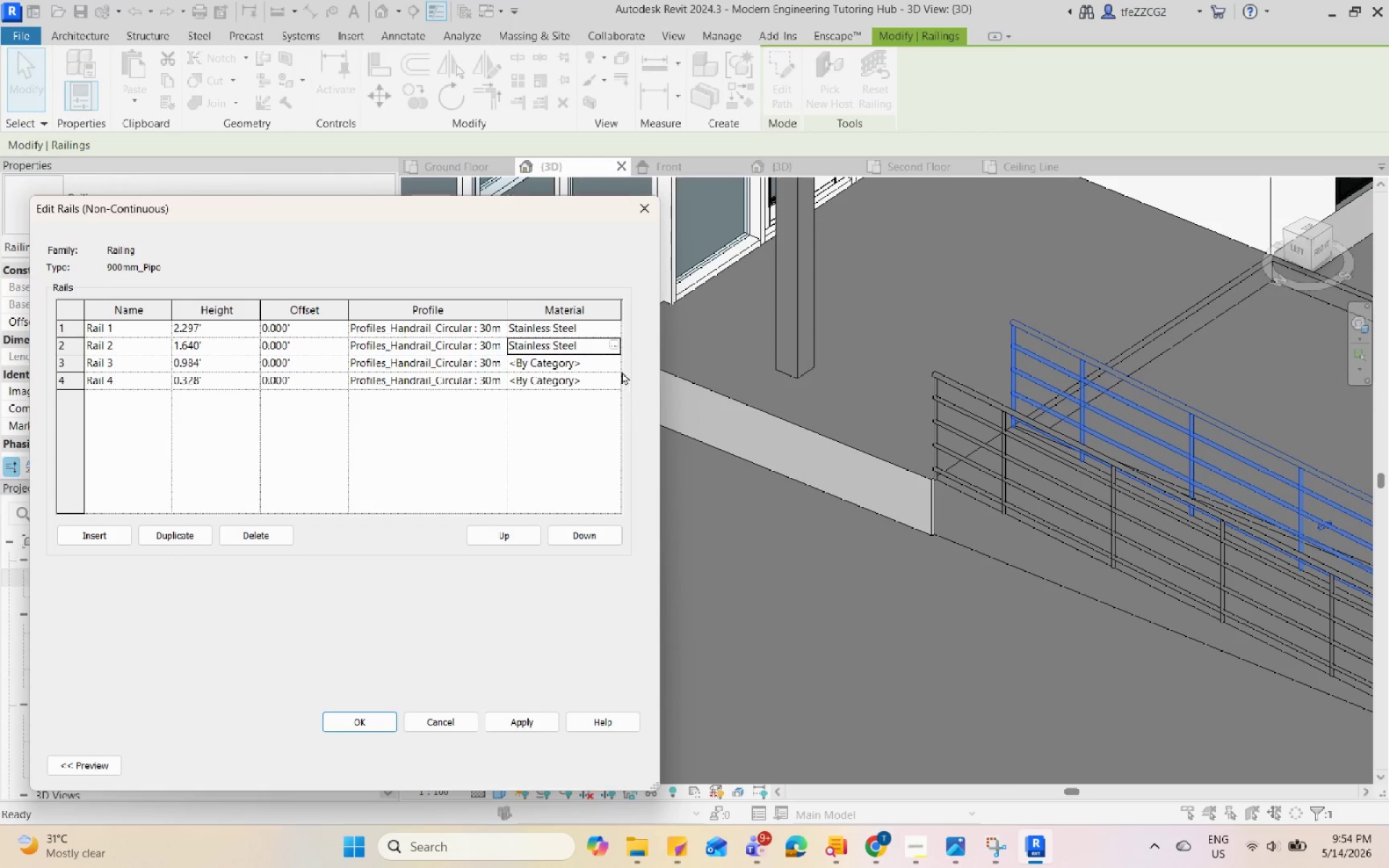 
left_click([615, 363])
 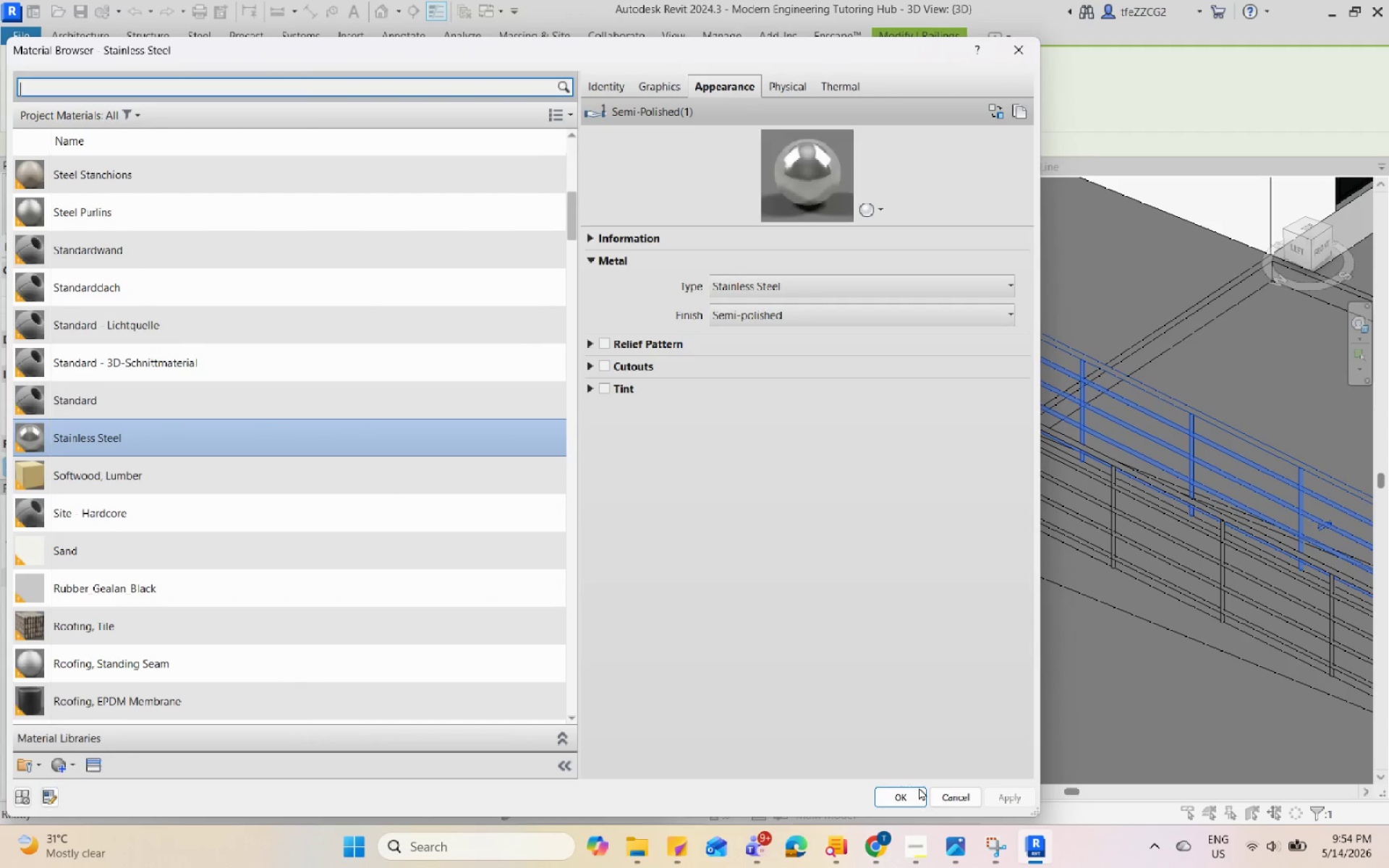 
left_click([917, 791])
 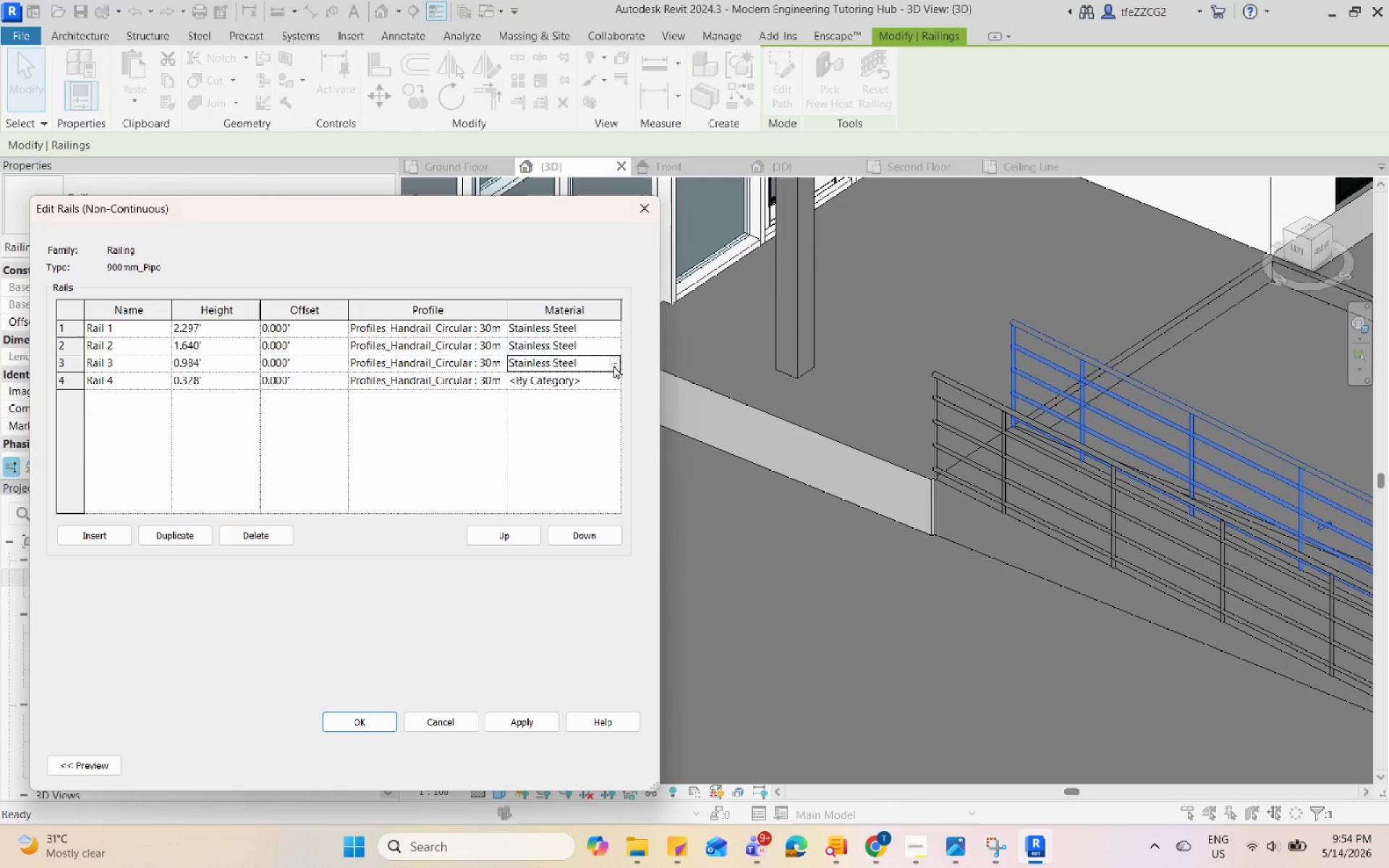 
left_click([613, 378])
 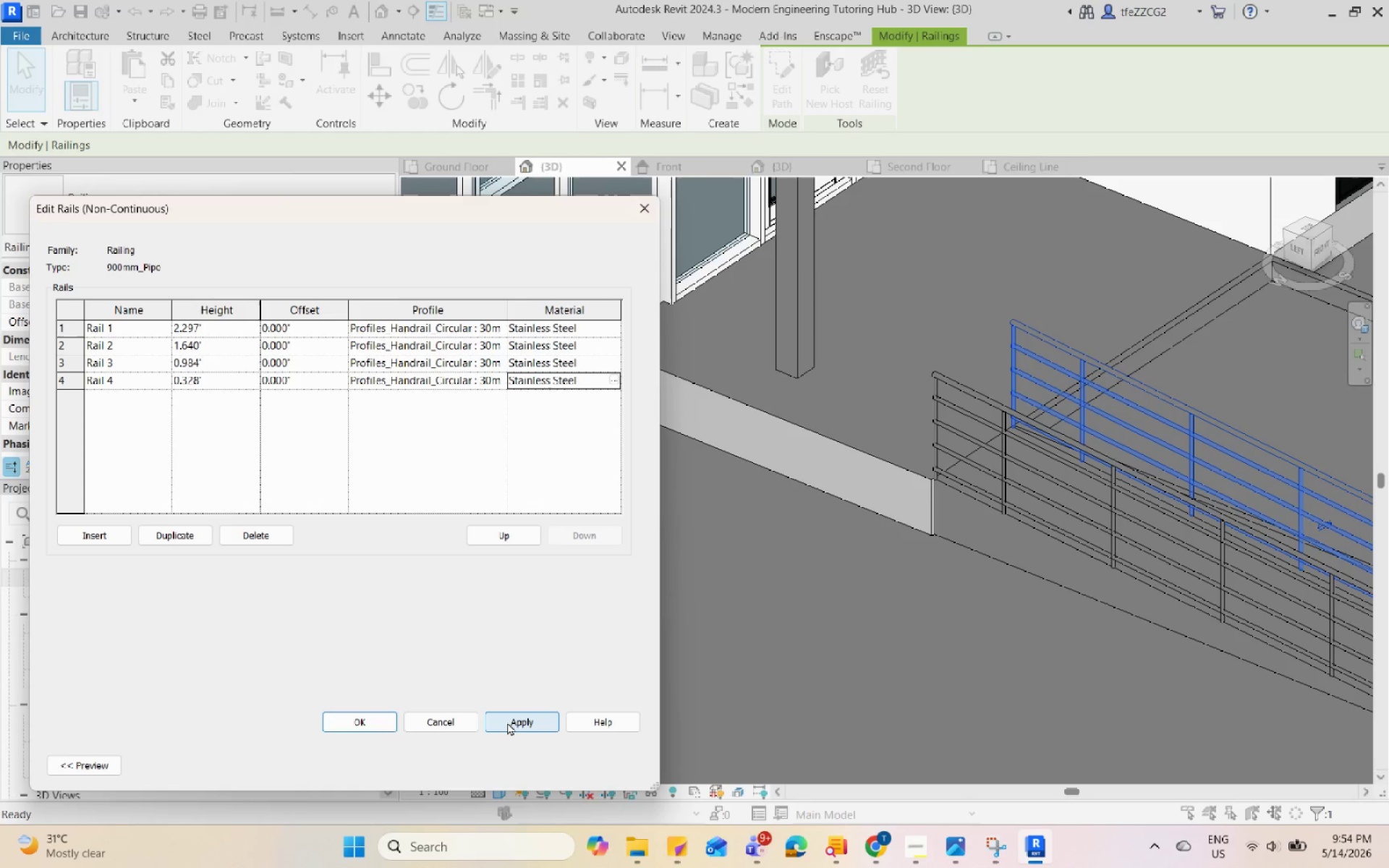 
left_click([362, 723])
 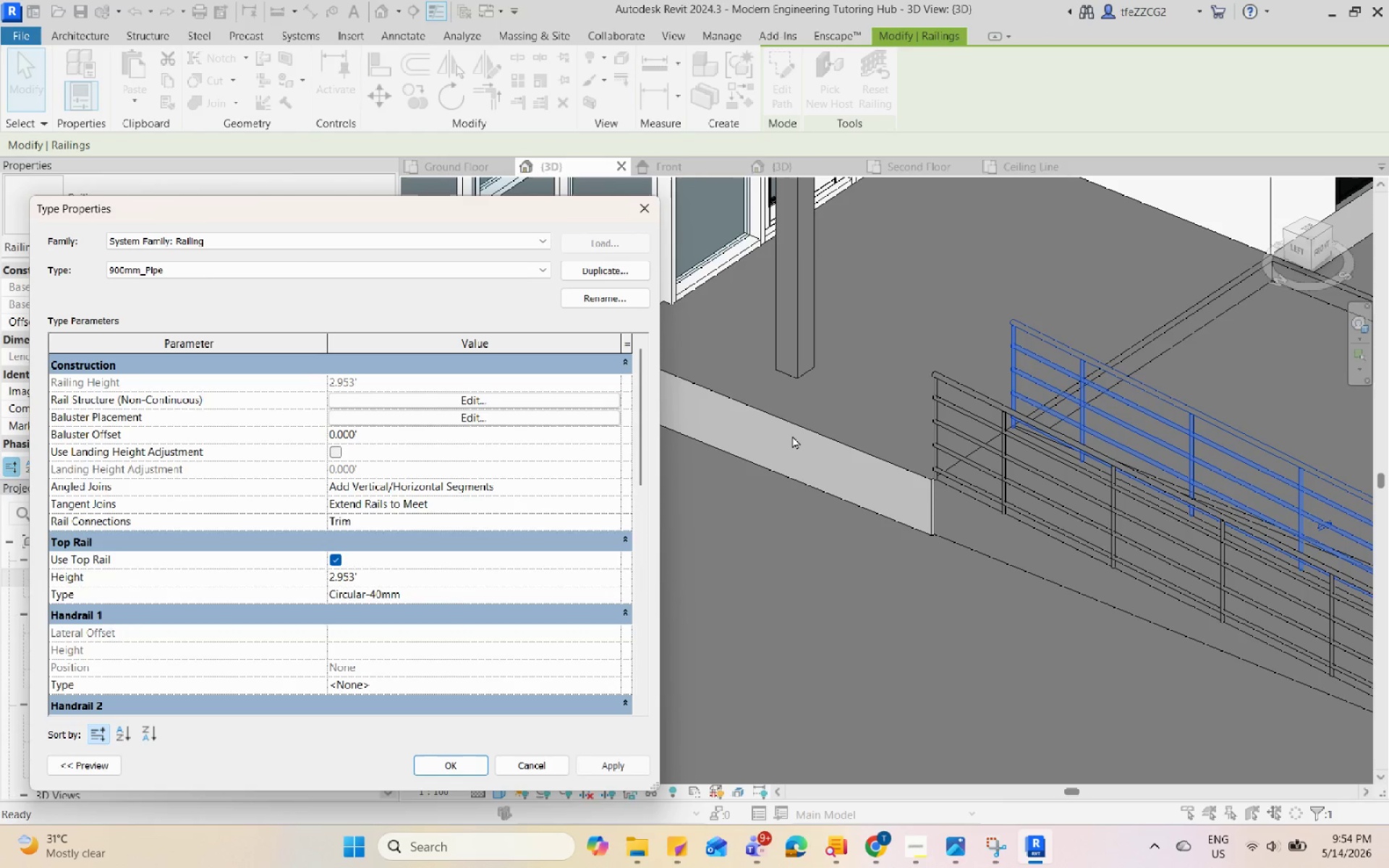 
scroll: coordinate [792, 435], scroll_direction: down, amount: 3.0
 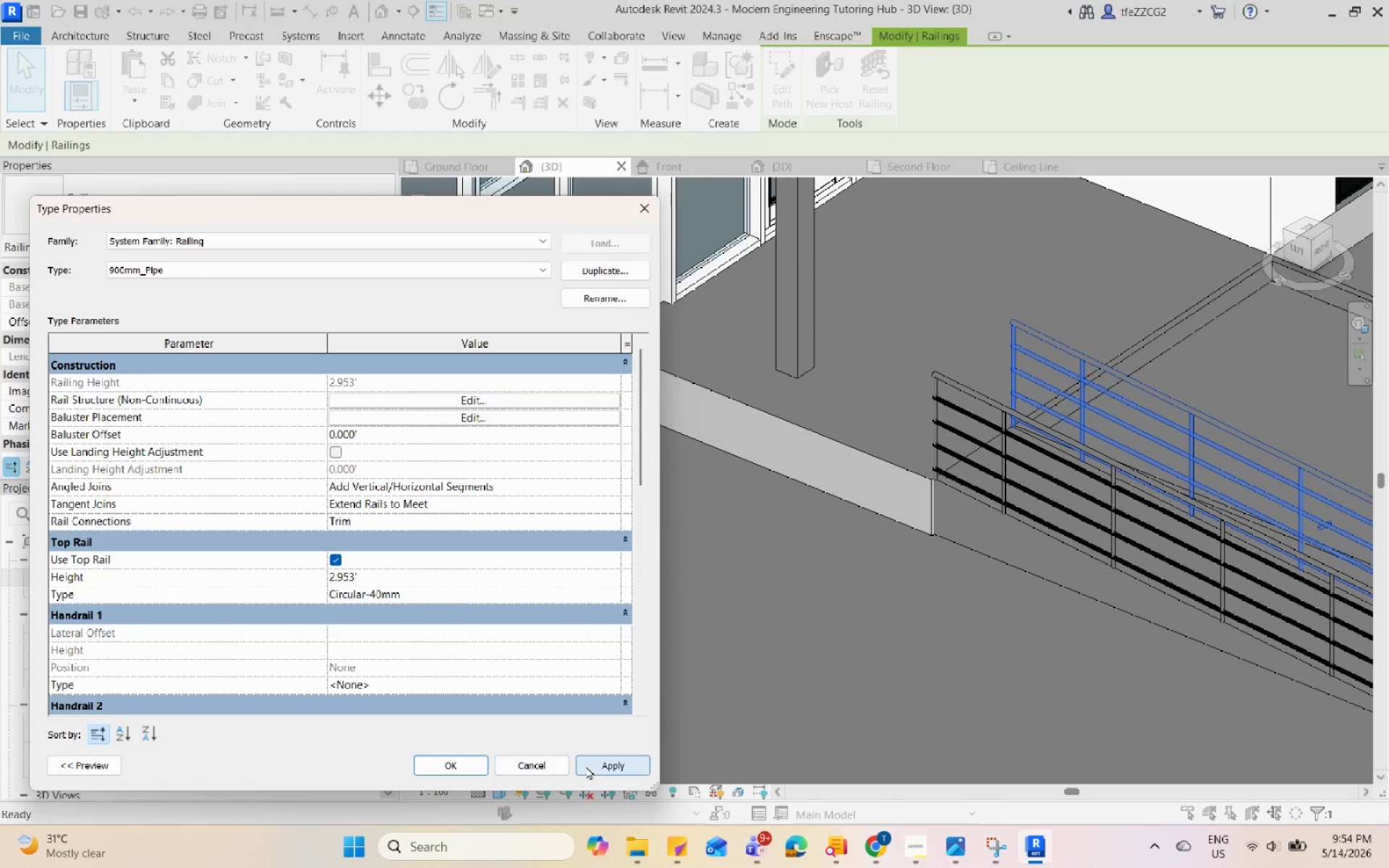 
double_click([462, 773])
 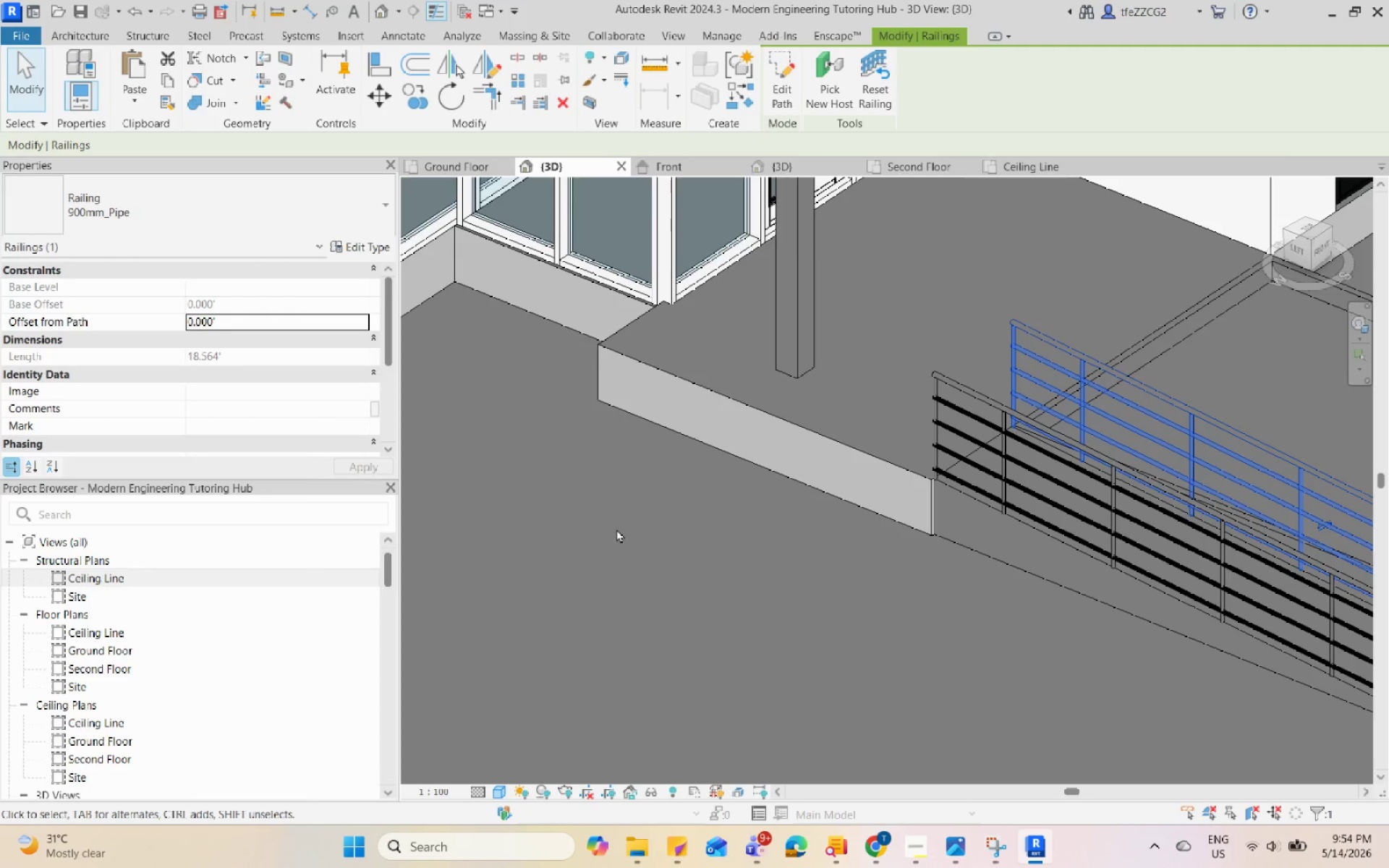 
key(Escape)
 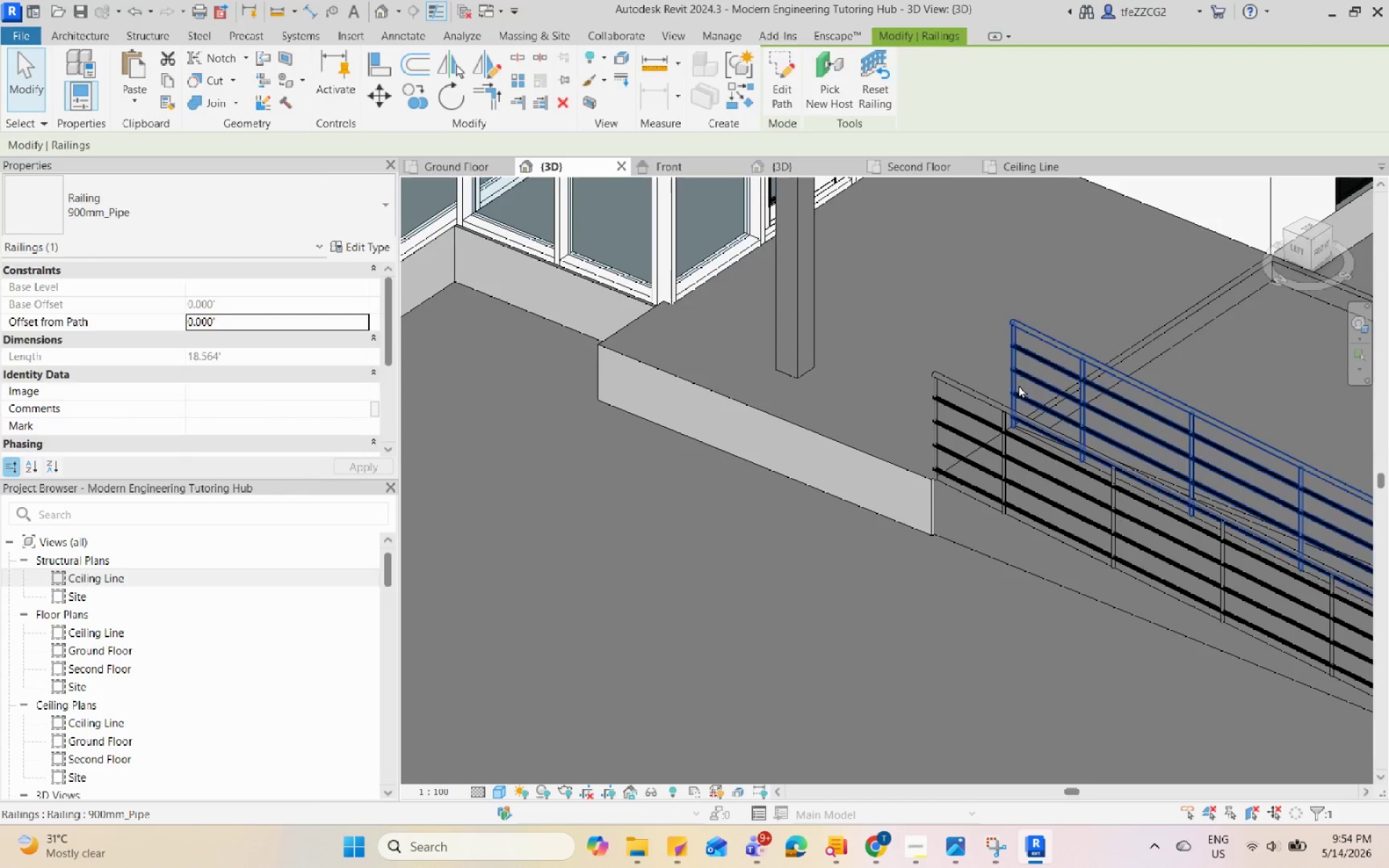 
scroll: coordinate [1019, 385], scroll_direction: up, amount: 5.0
 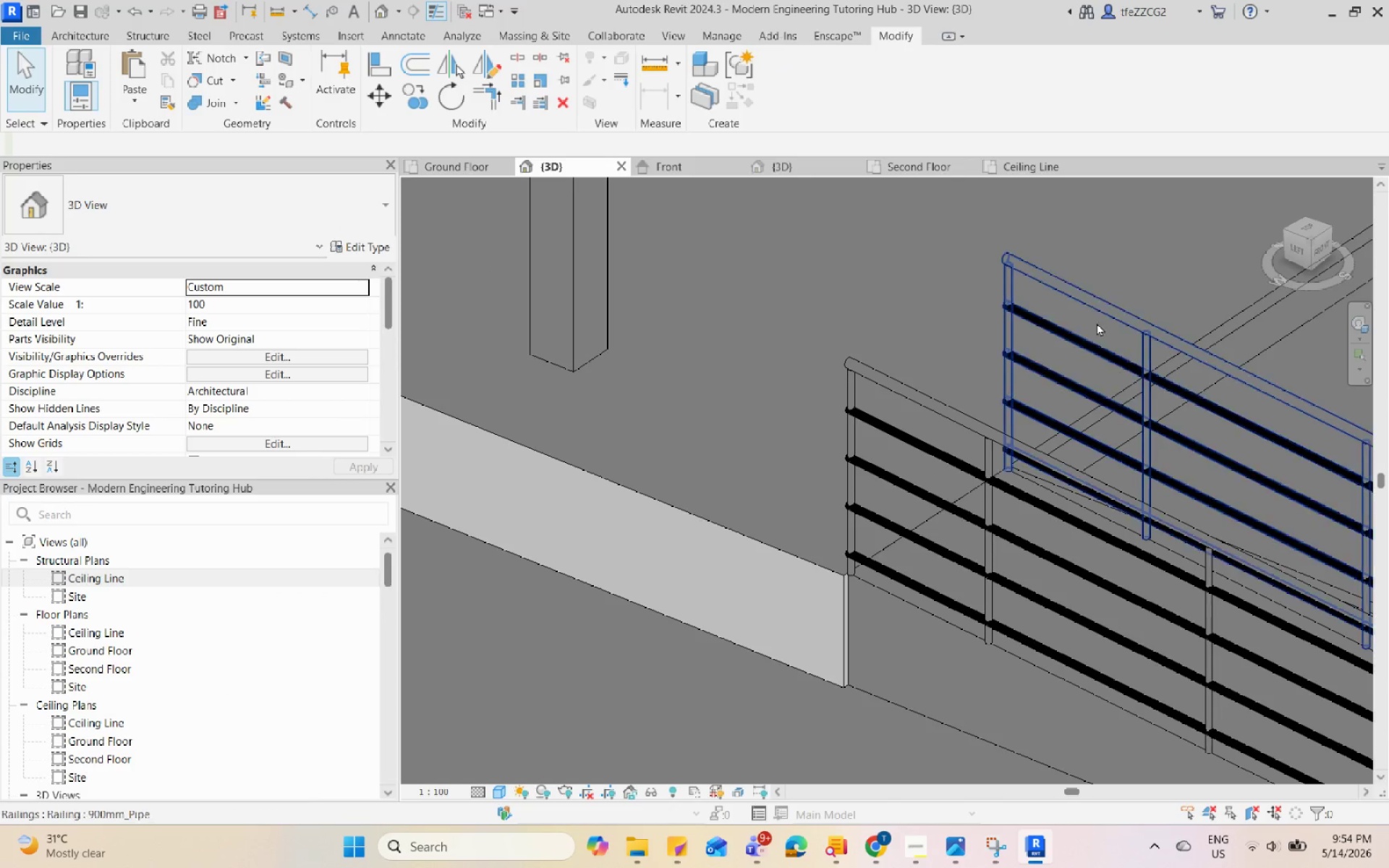 
left_click([1107, 299])
 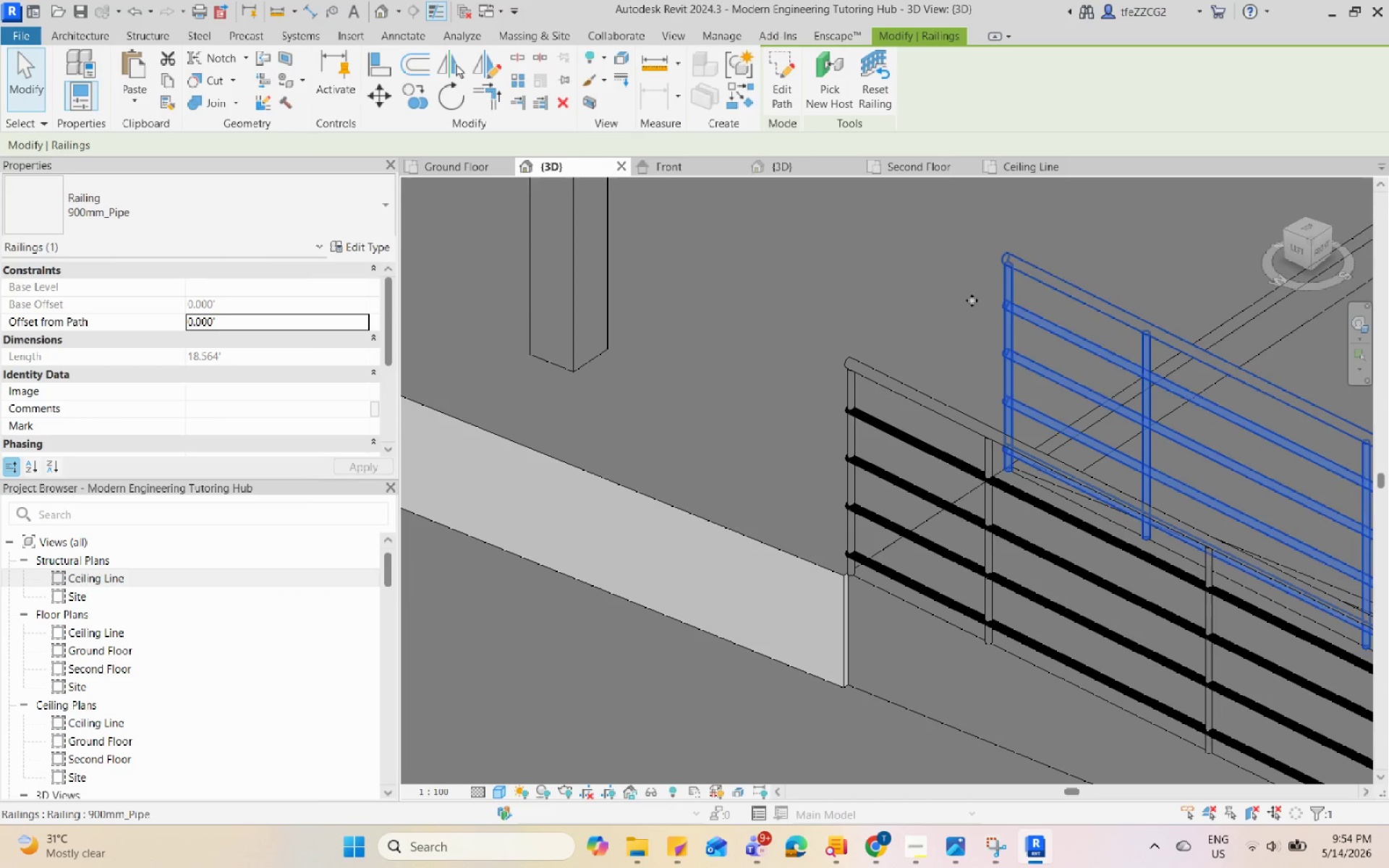 
scroll: coordinate [259, 363], scroll_direction: down, amount: 5.0
 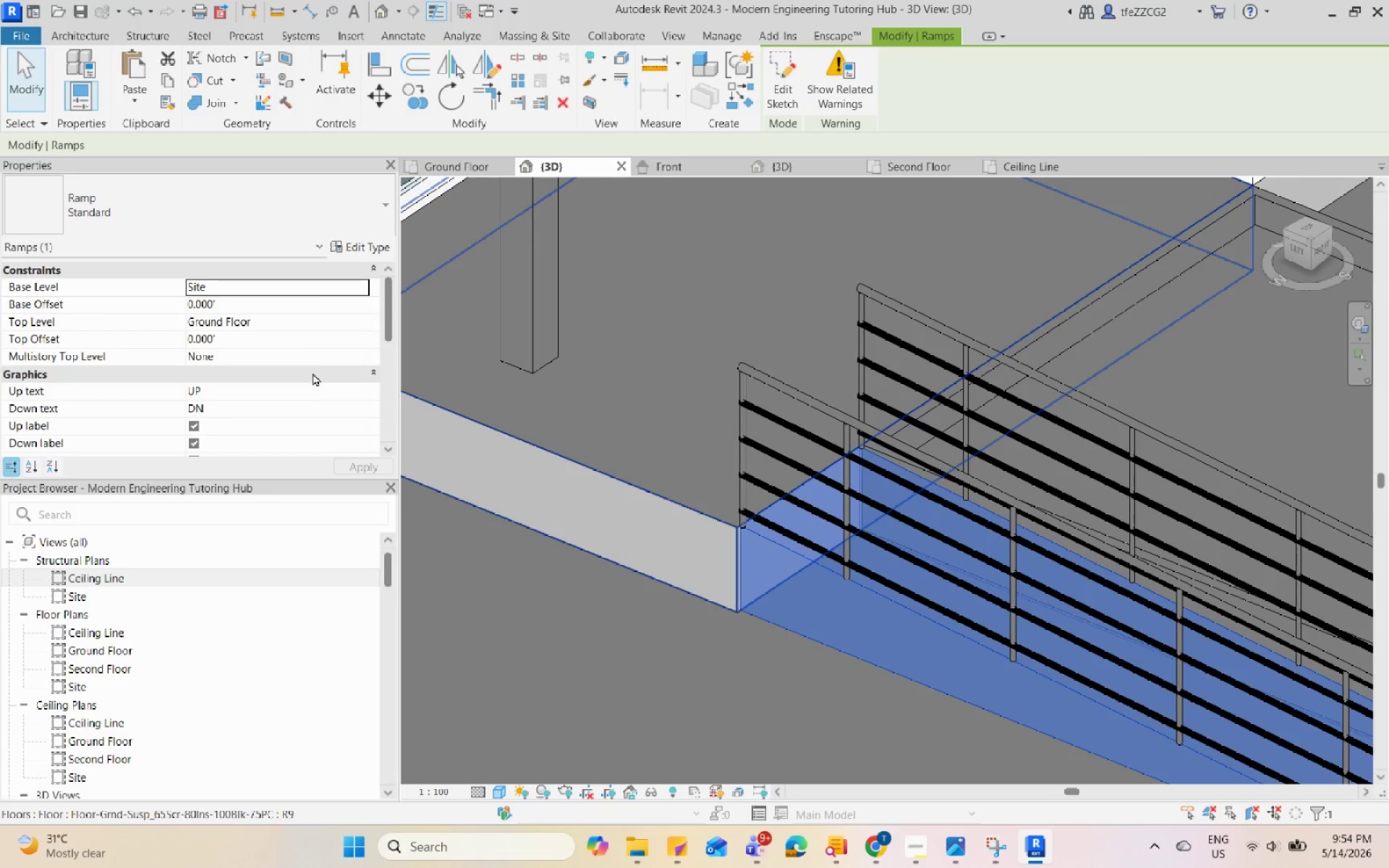 
left_click([354, 247])
 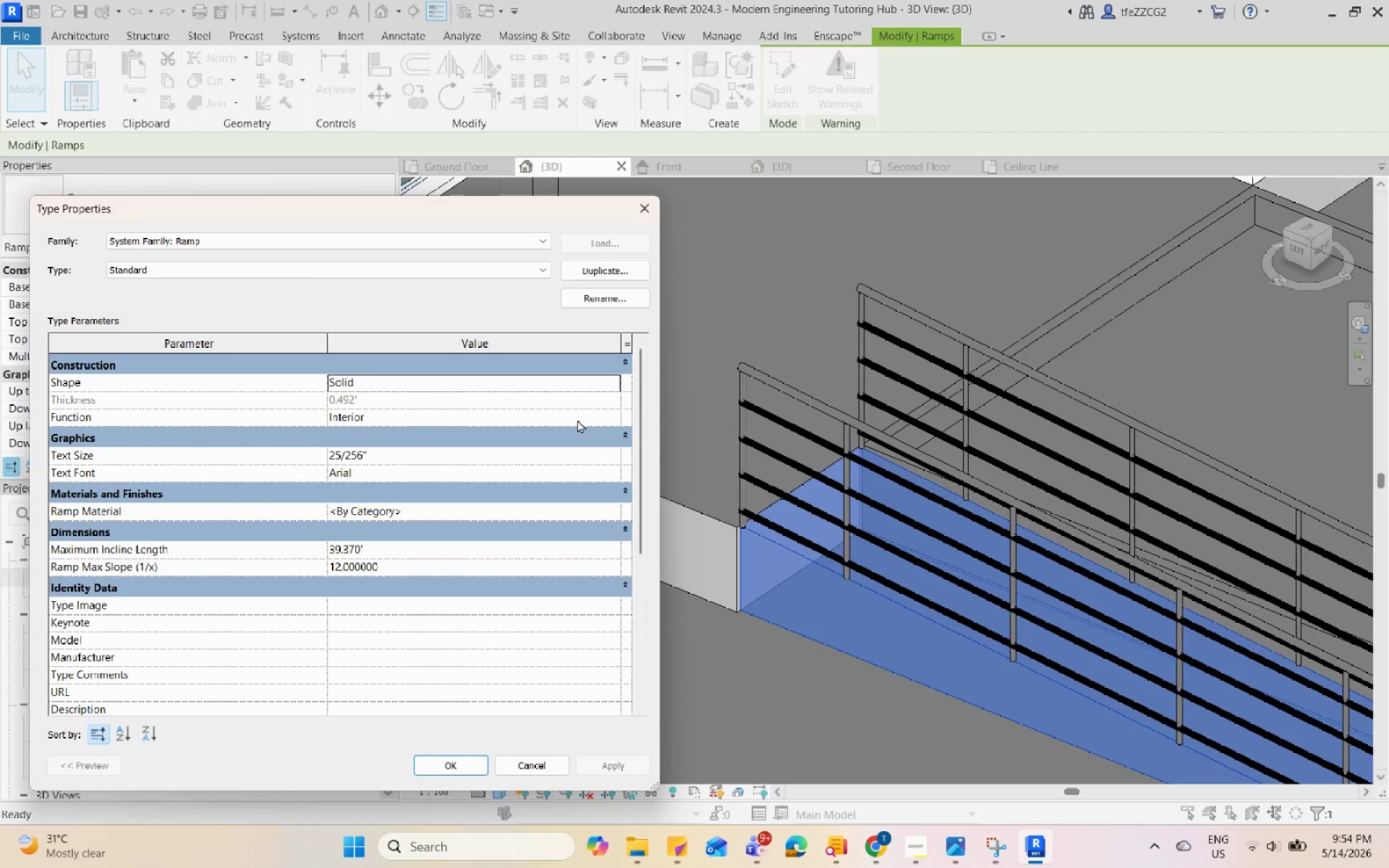 
scroll: coordinate [315, 352], scroll_direction: up, amount: 2.0
 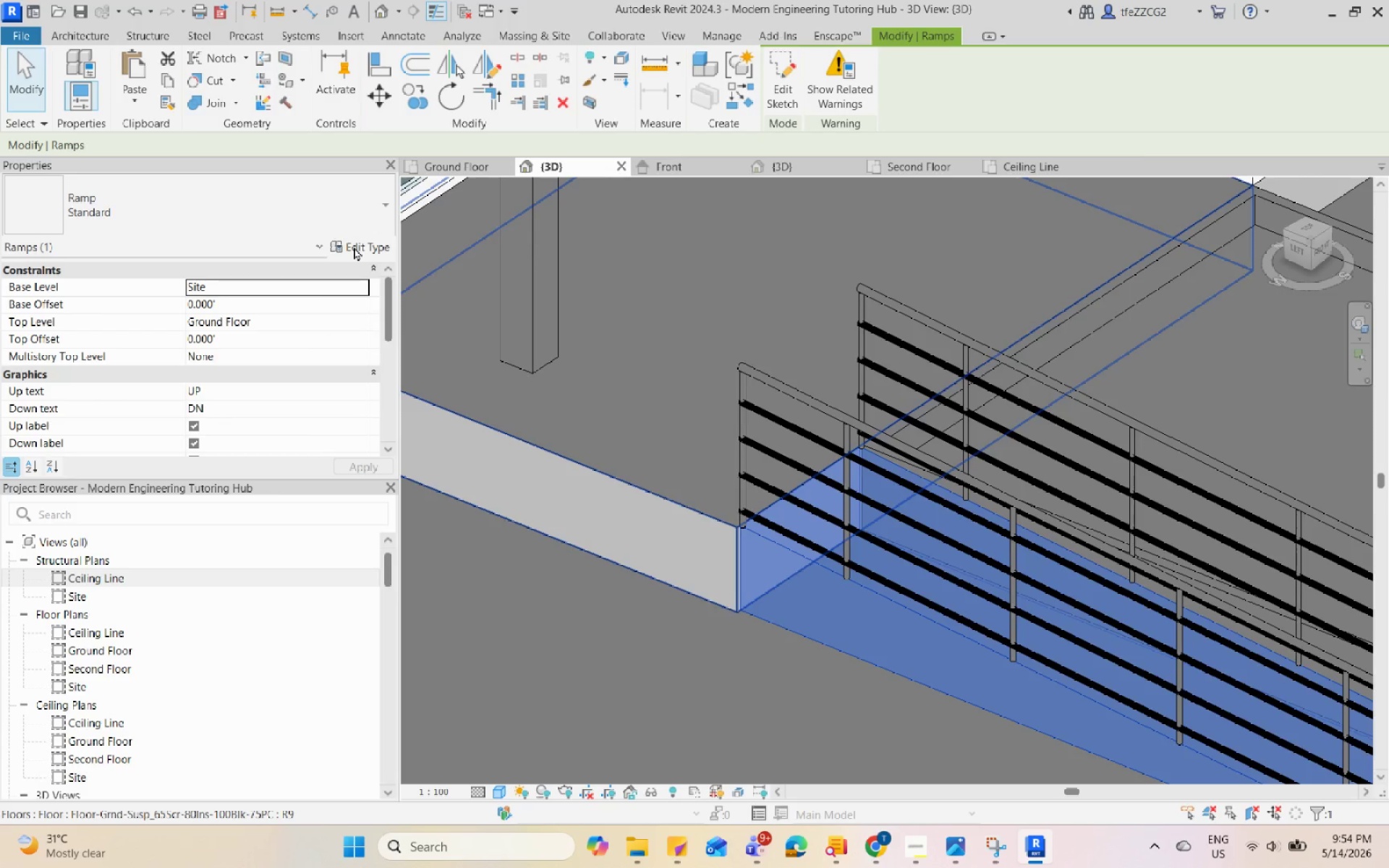 
scroll: coordinate [577, 420], scroll_direction: down, amount: 5.0
 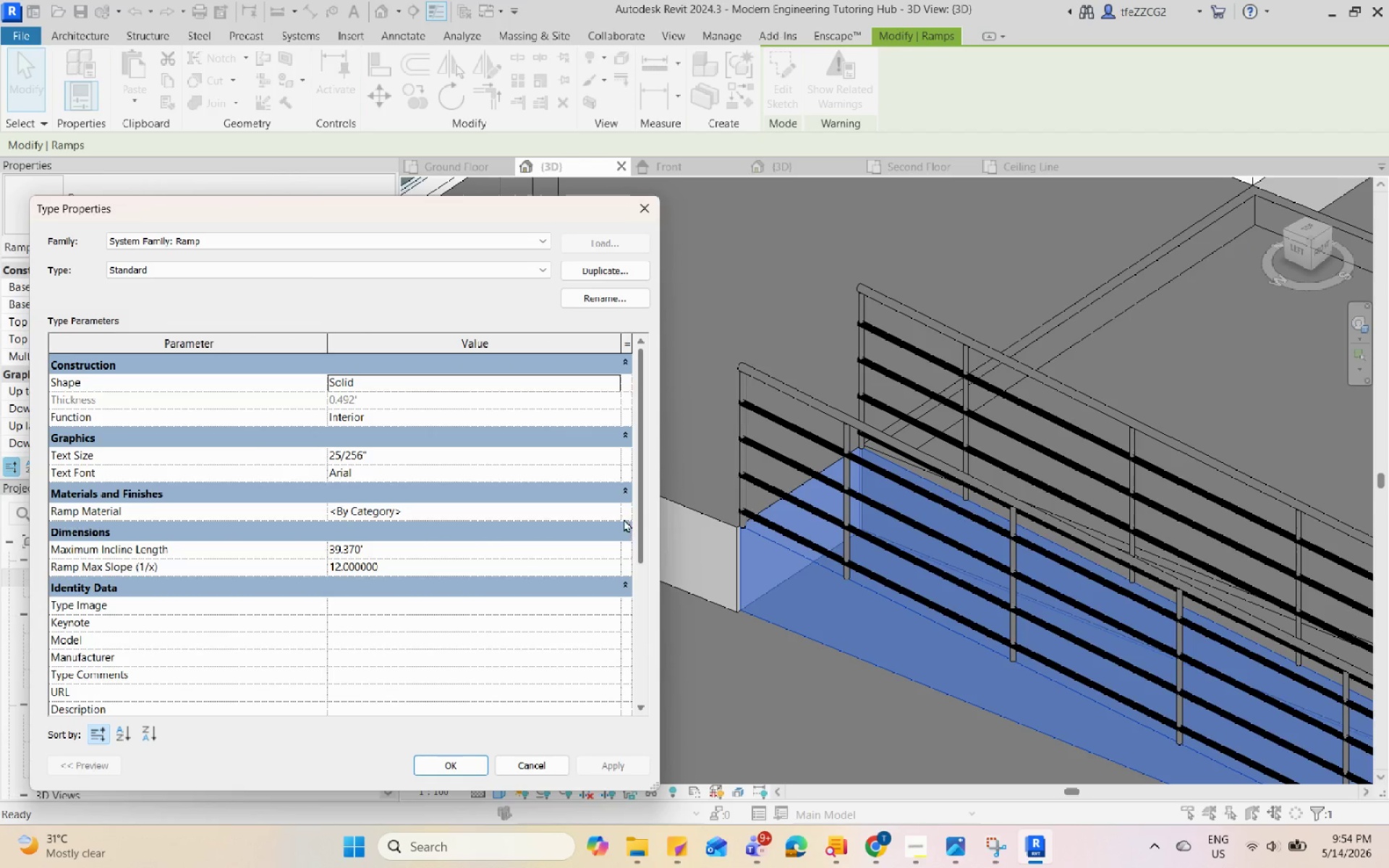 
left_click([612, 511])
 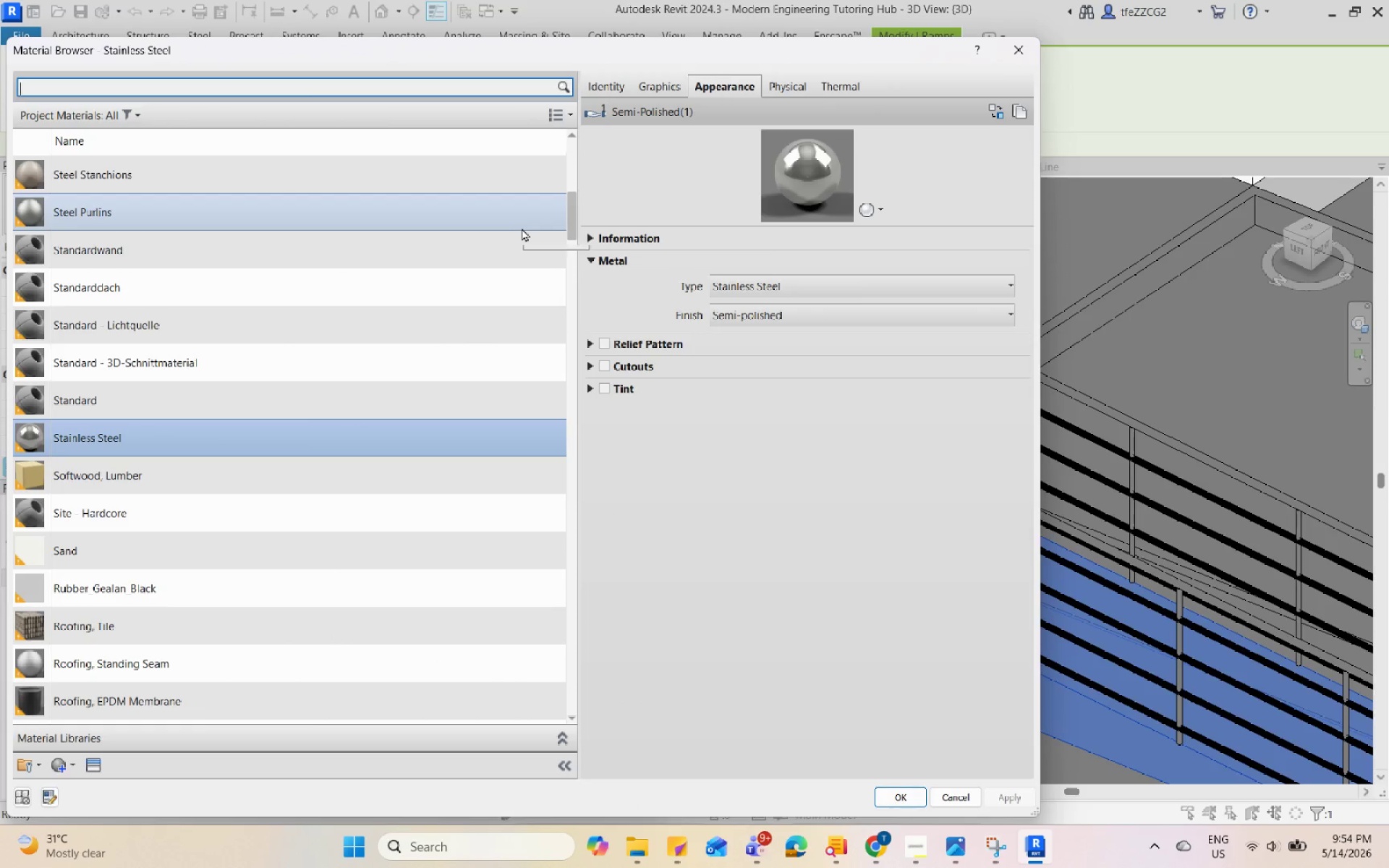 
type(concrete)
 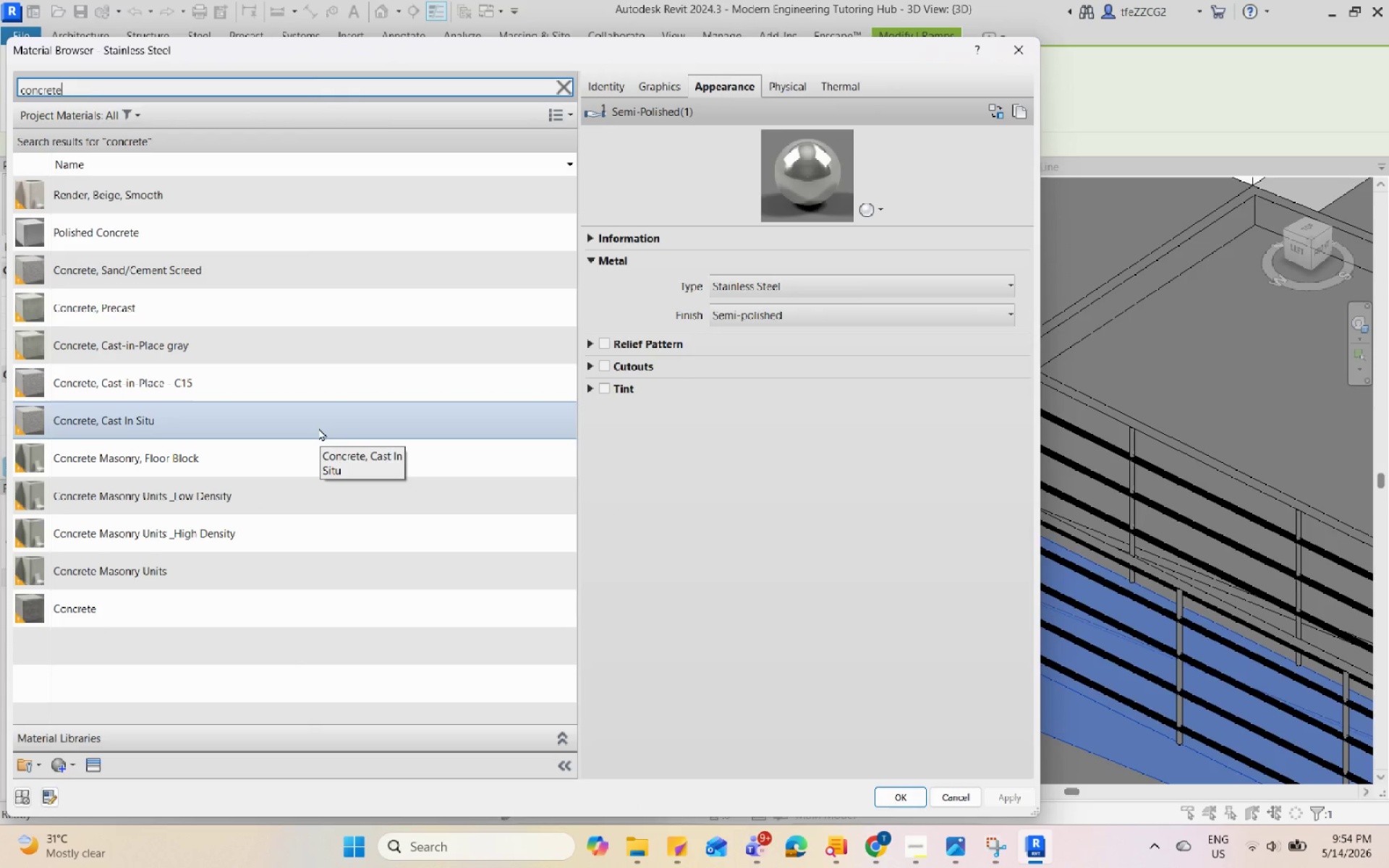 
wait(7.12)
 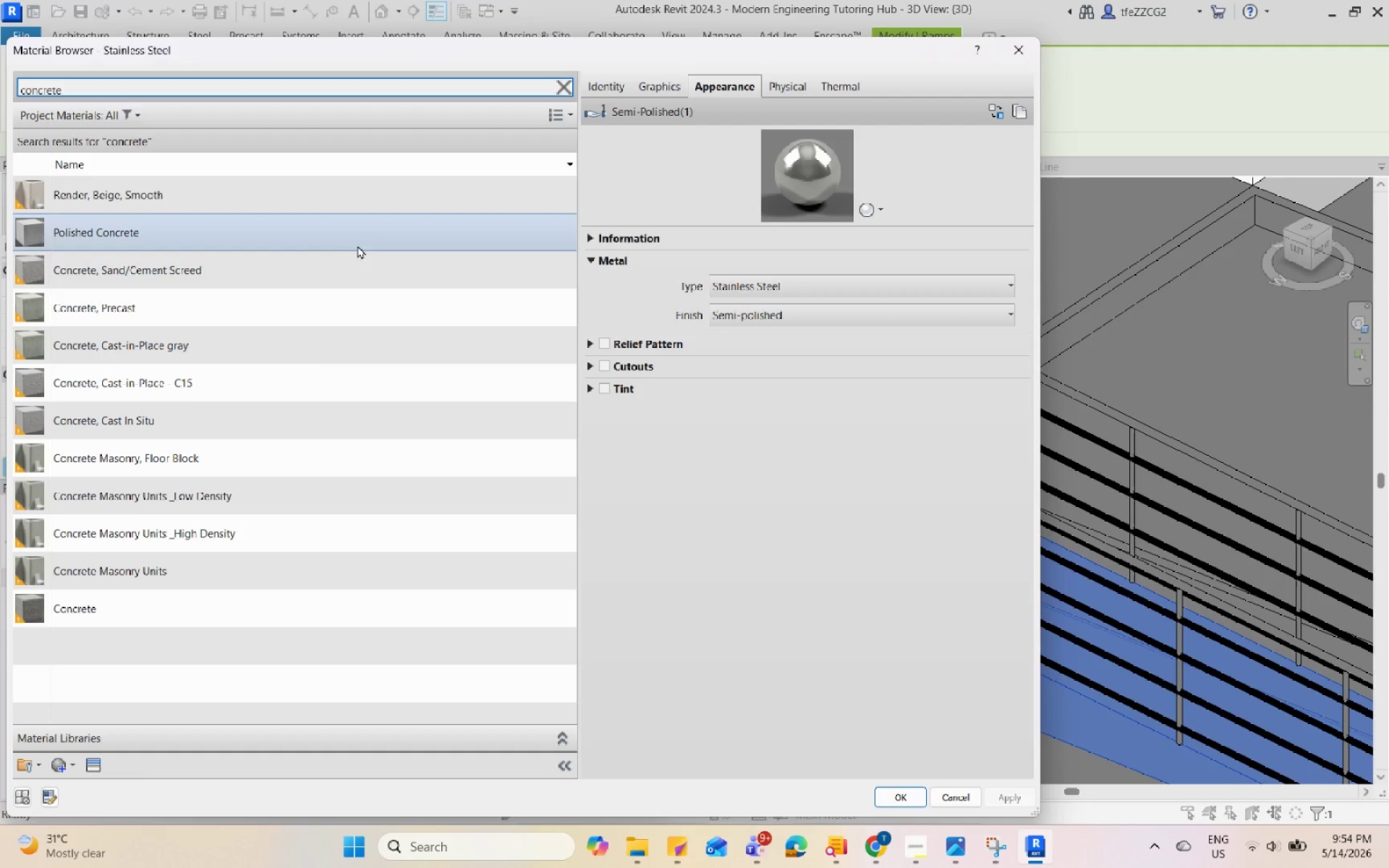 
left_click([361, 241])
 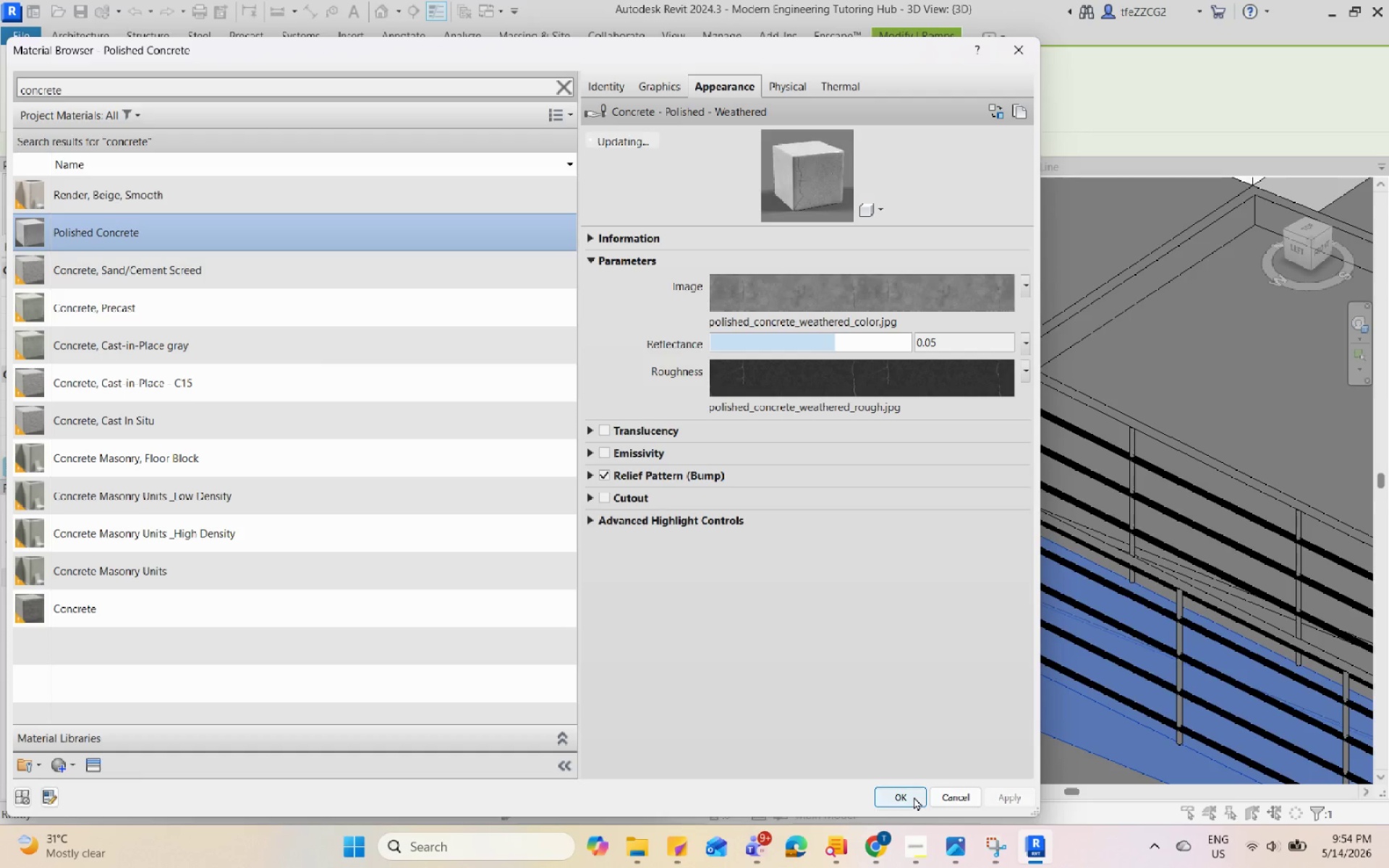 
scroll: coordinate [352, 268], scroll_direction: up, amount: 7.0
 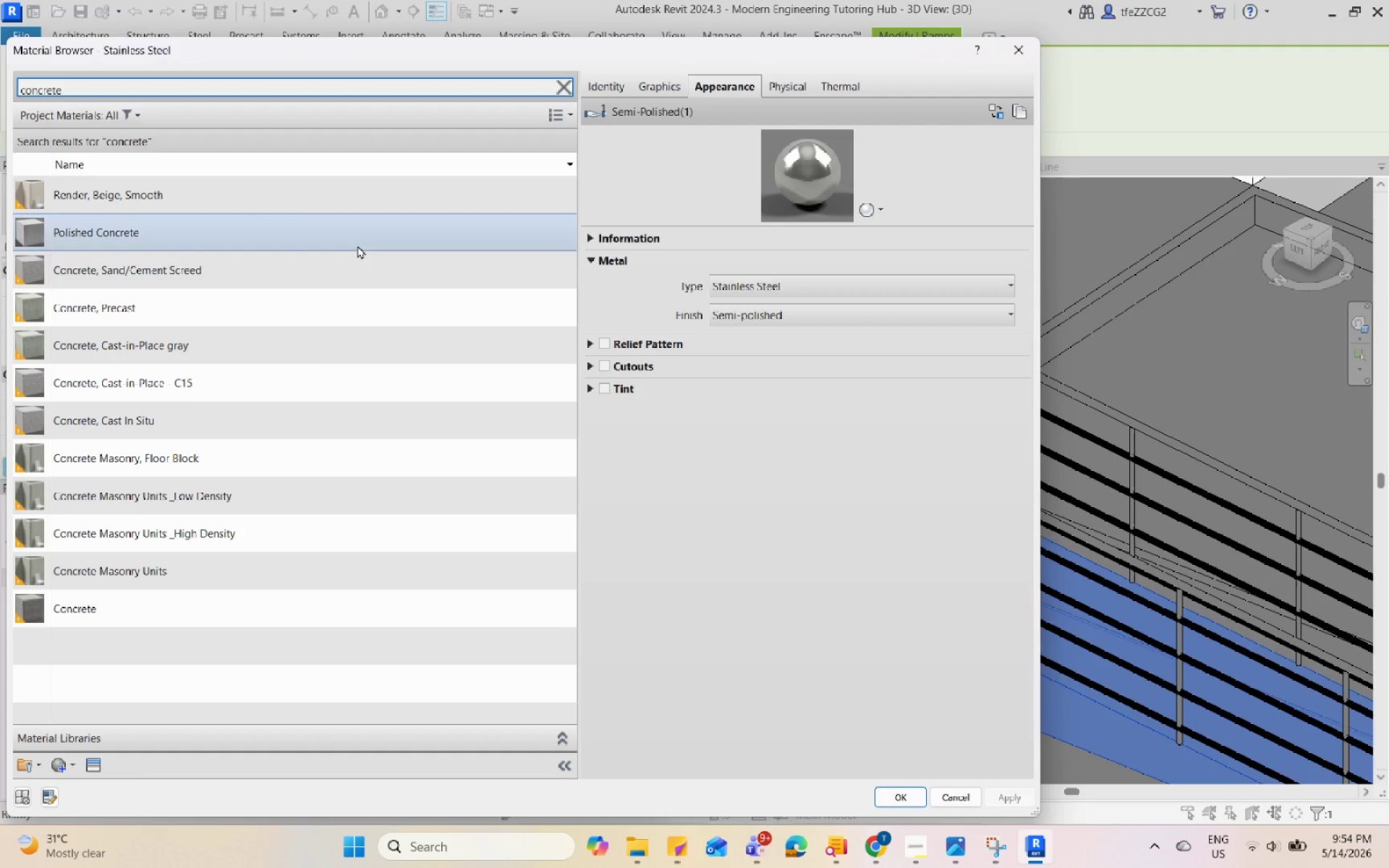 
left_click([914, 796])
 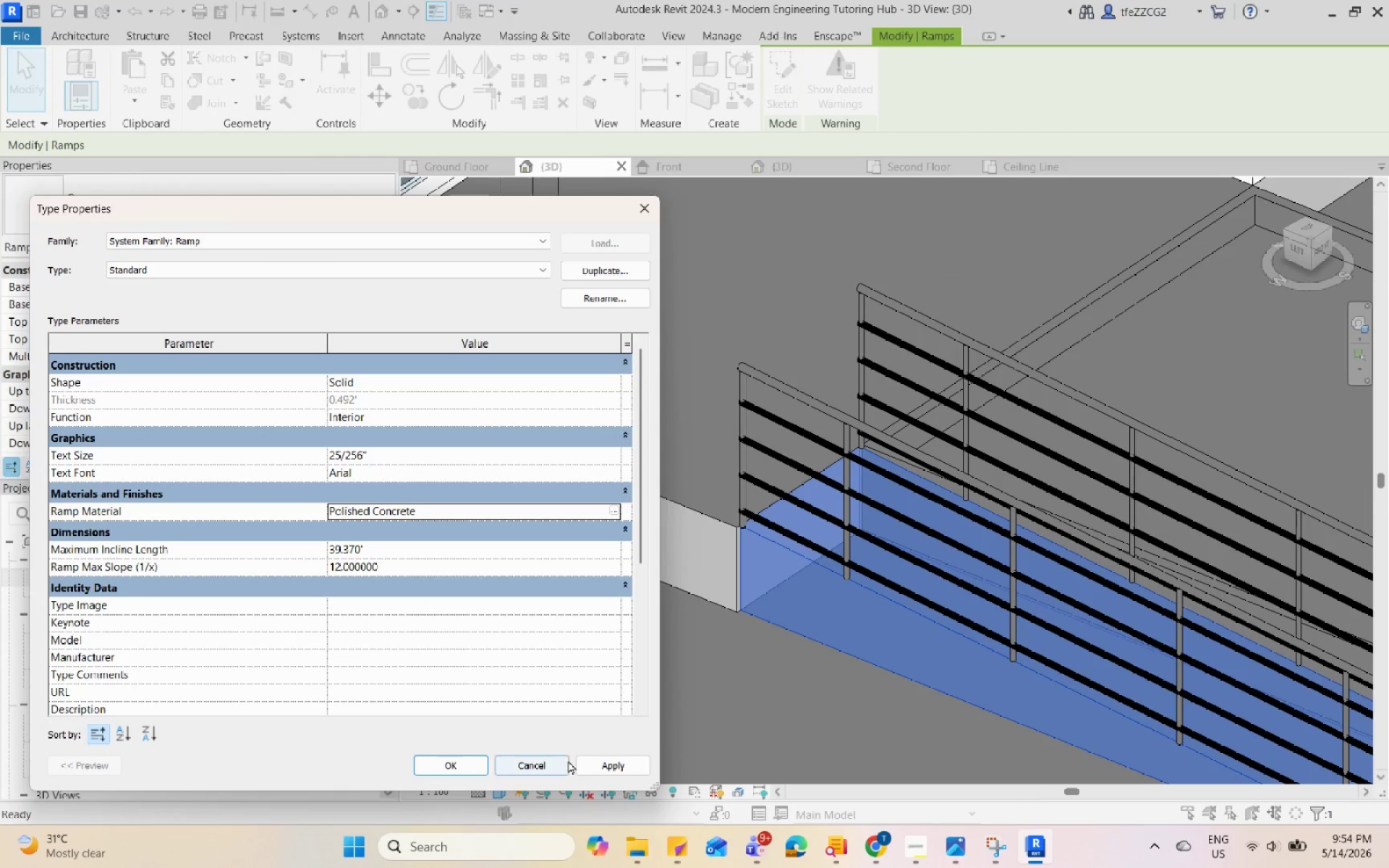 
left_click([596, 765])
 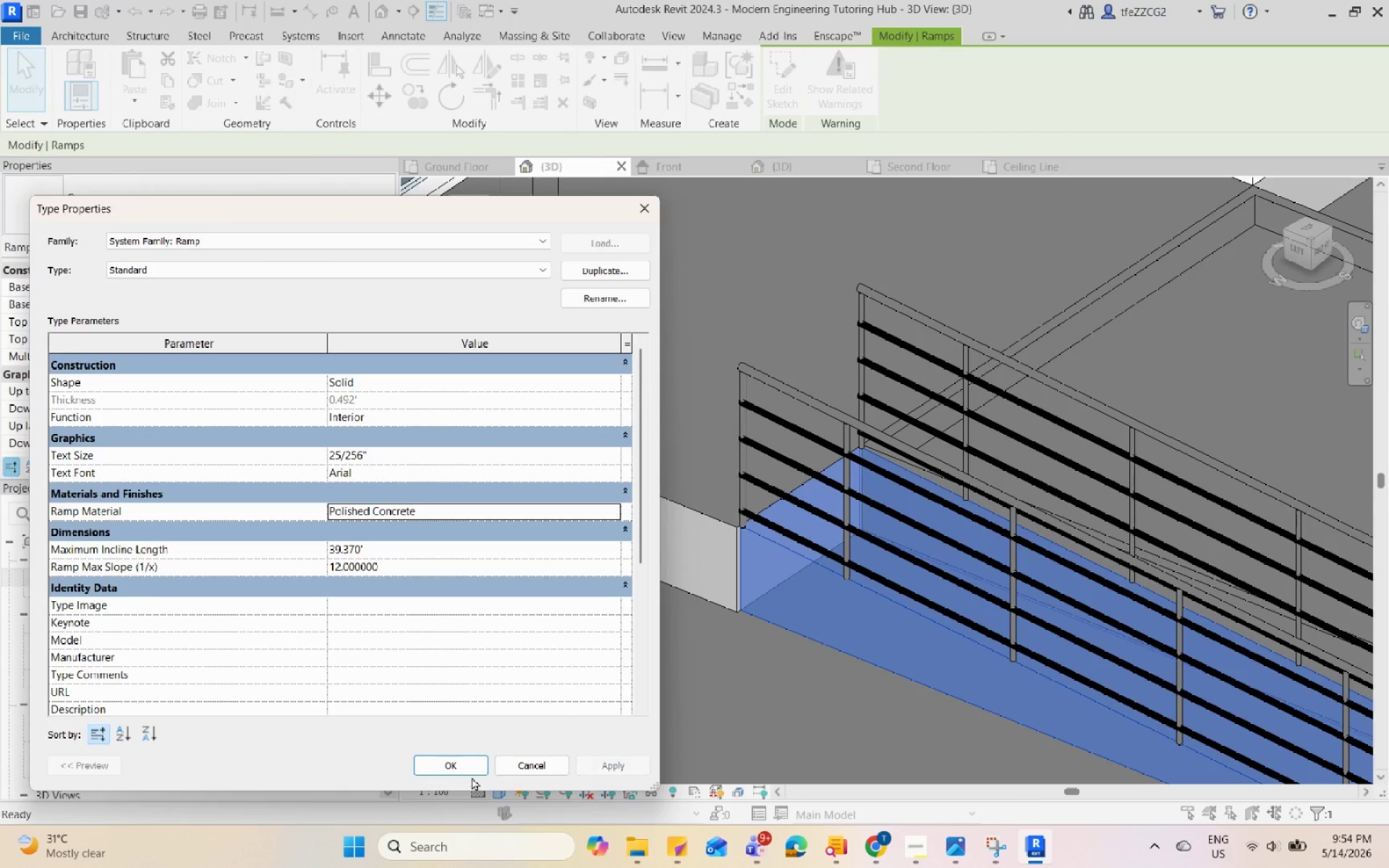 
left_click([456, 765])
 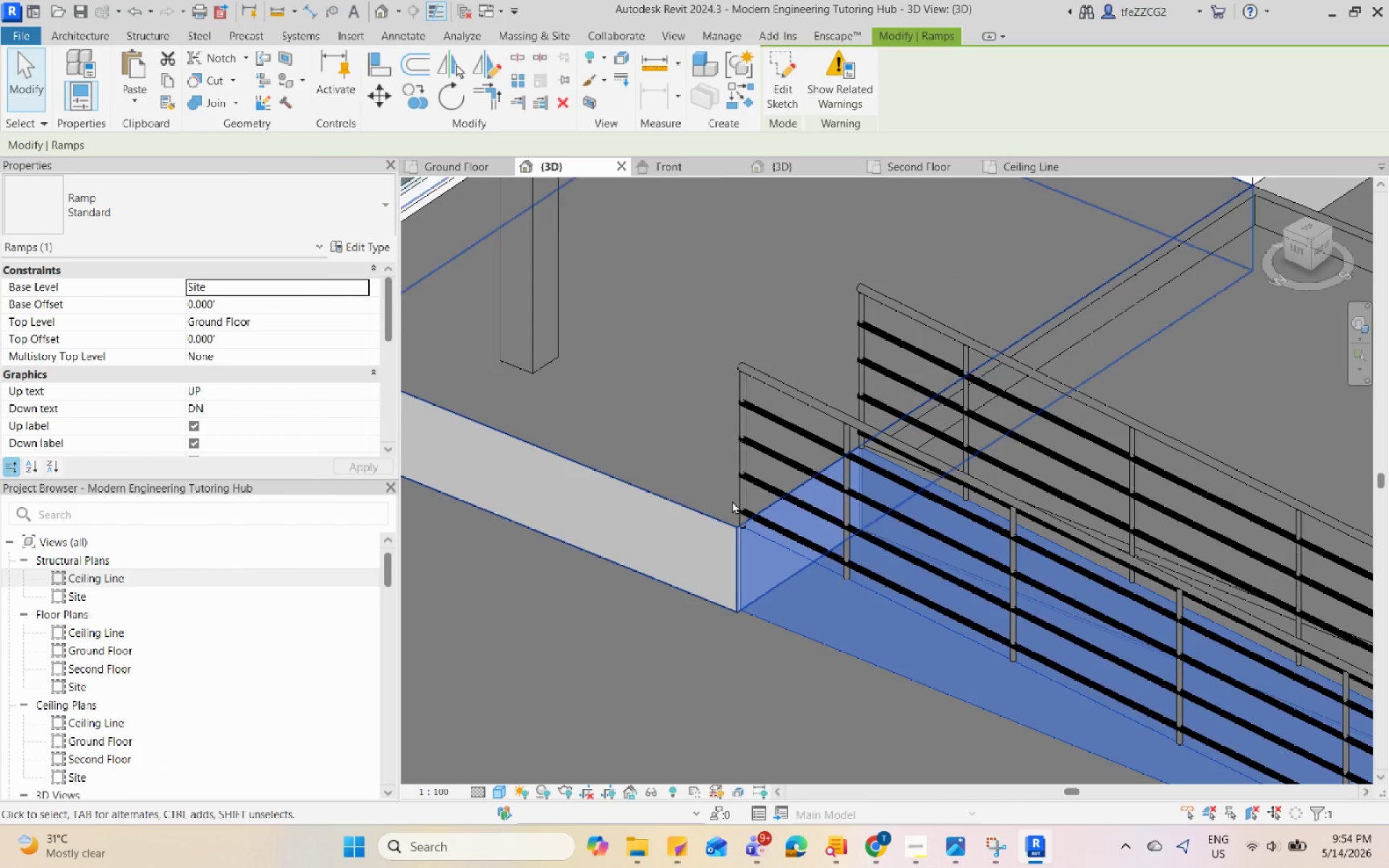 
key(Escape)
 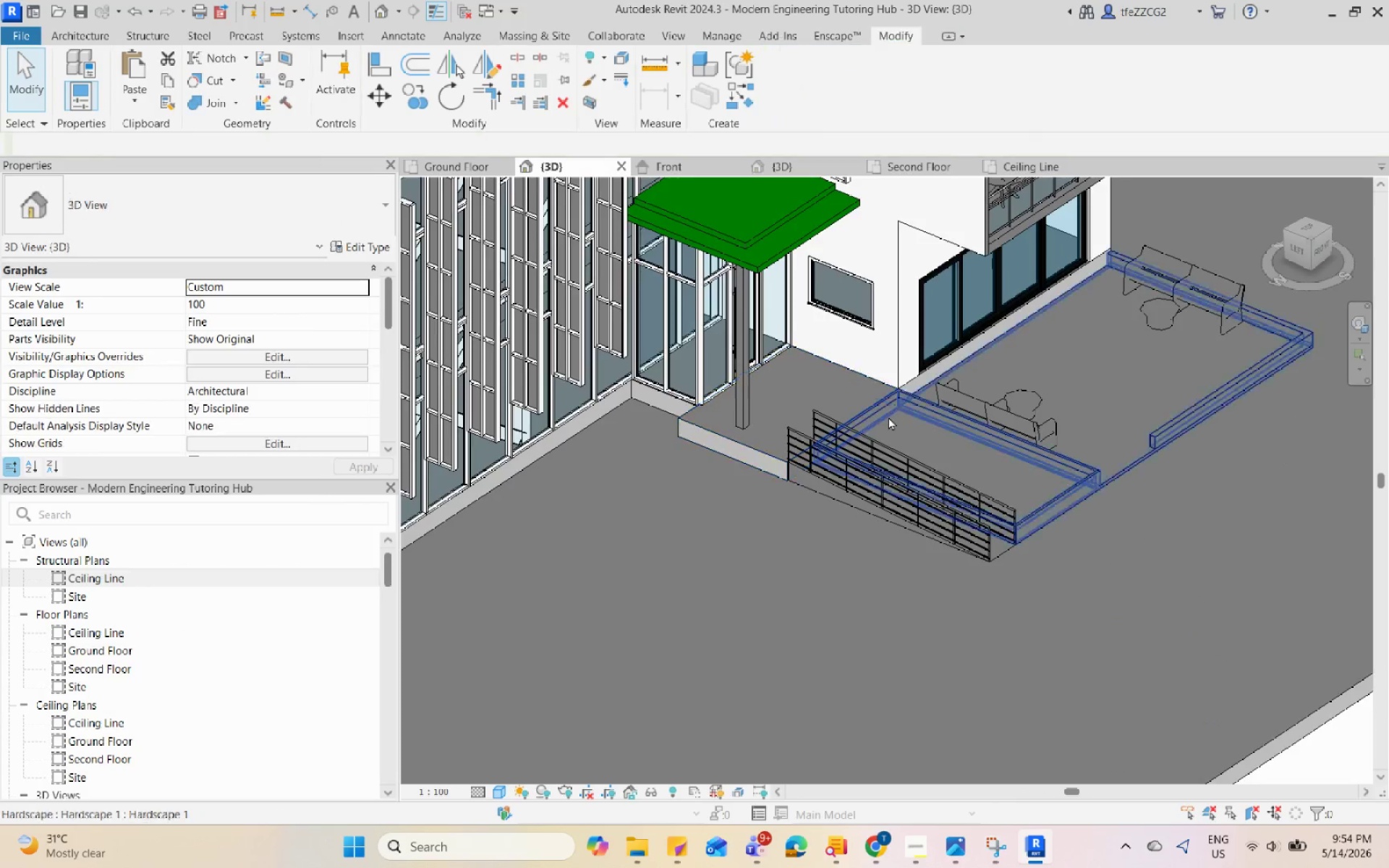 
scroll: coordinate [820, 430], scroll_direction: down, amount: 11.0
 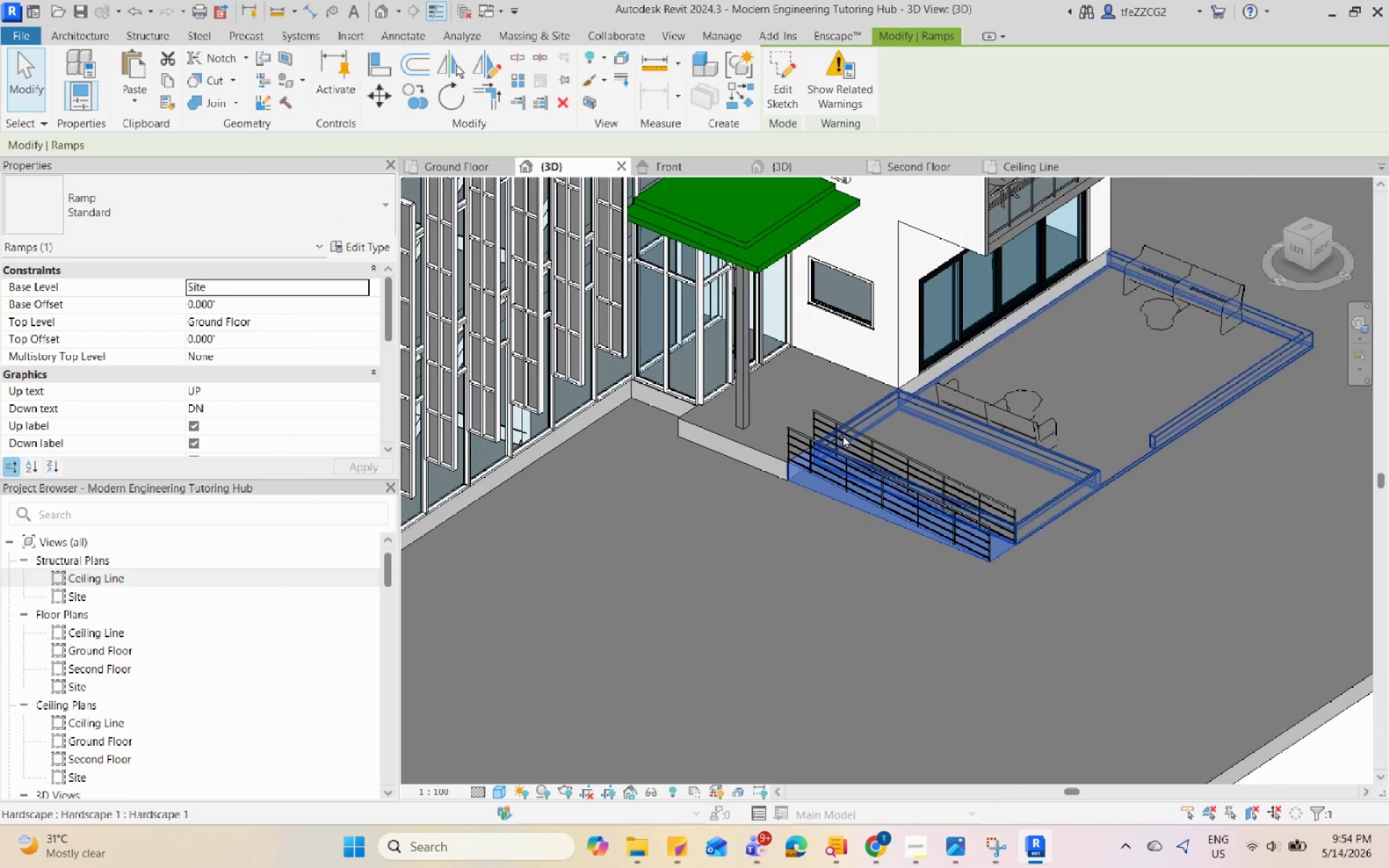 
scroll: coordinate [836, 462], scroll_direction: up, amount: 7.0
 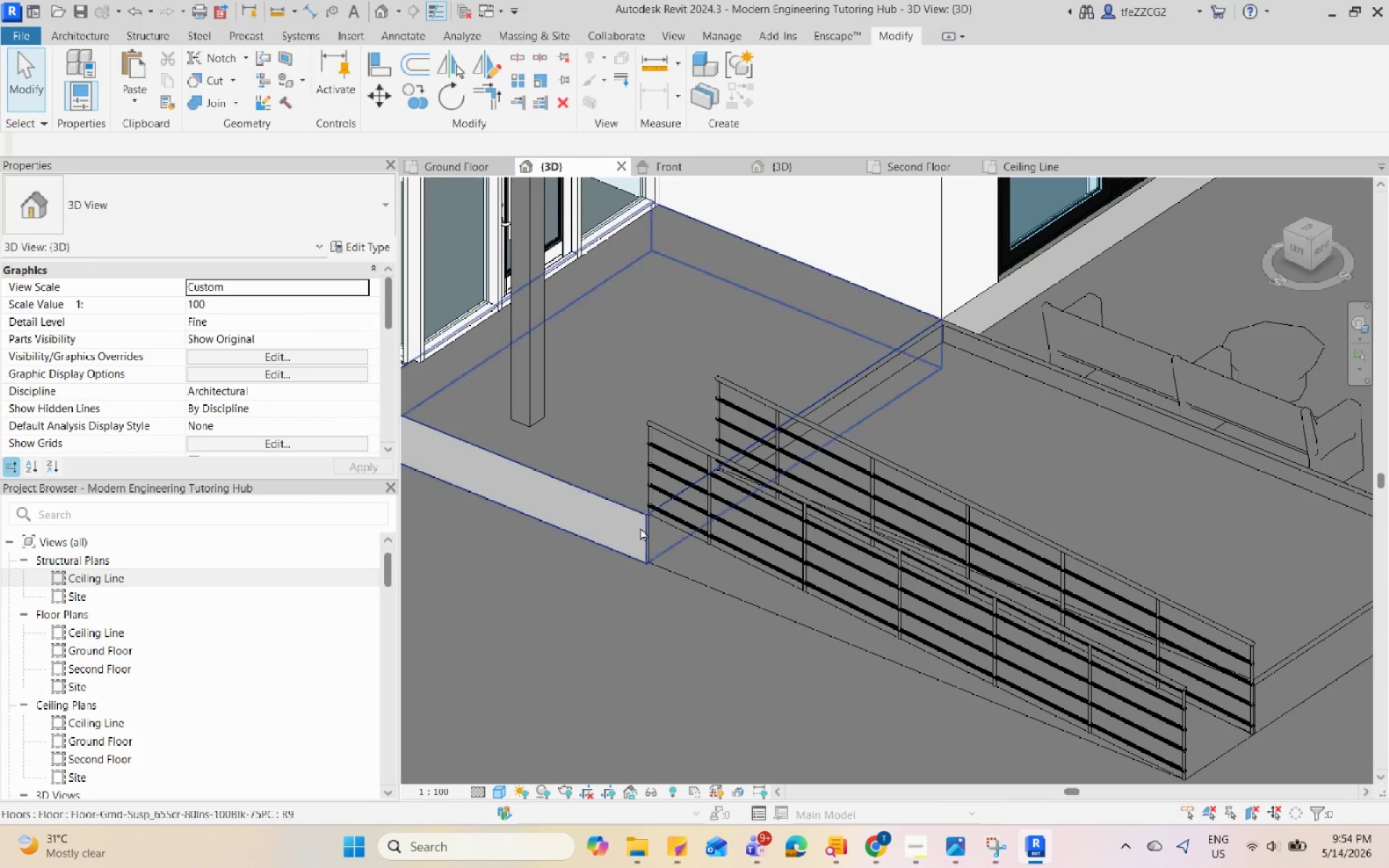 
left_click([622, 509])
 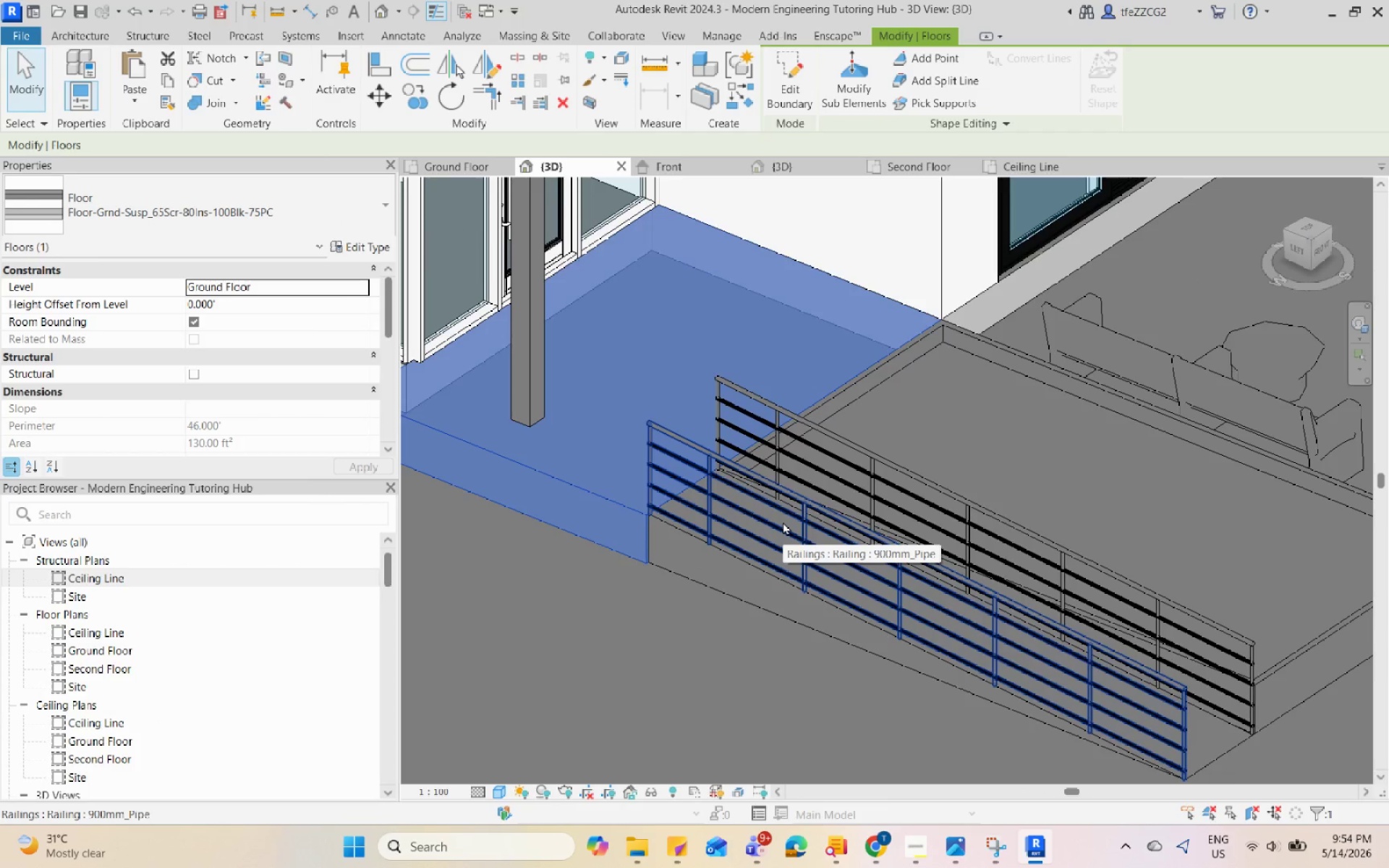 
key(Escape)
 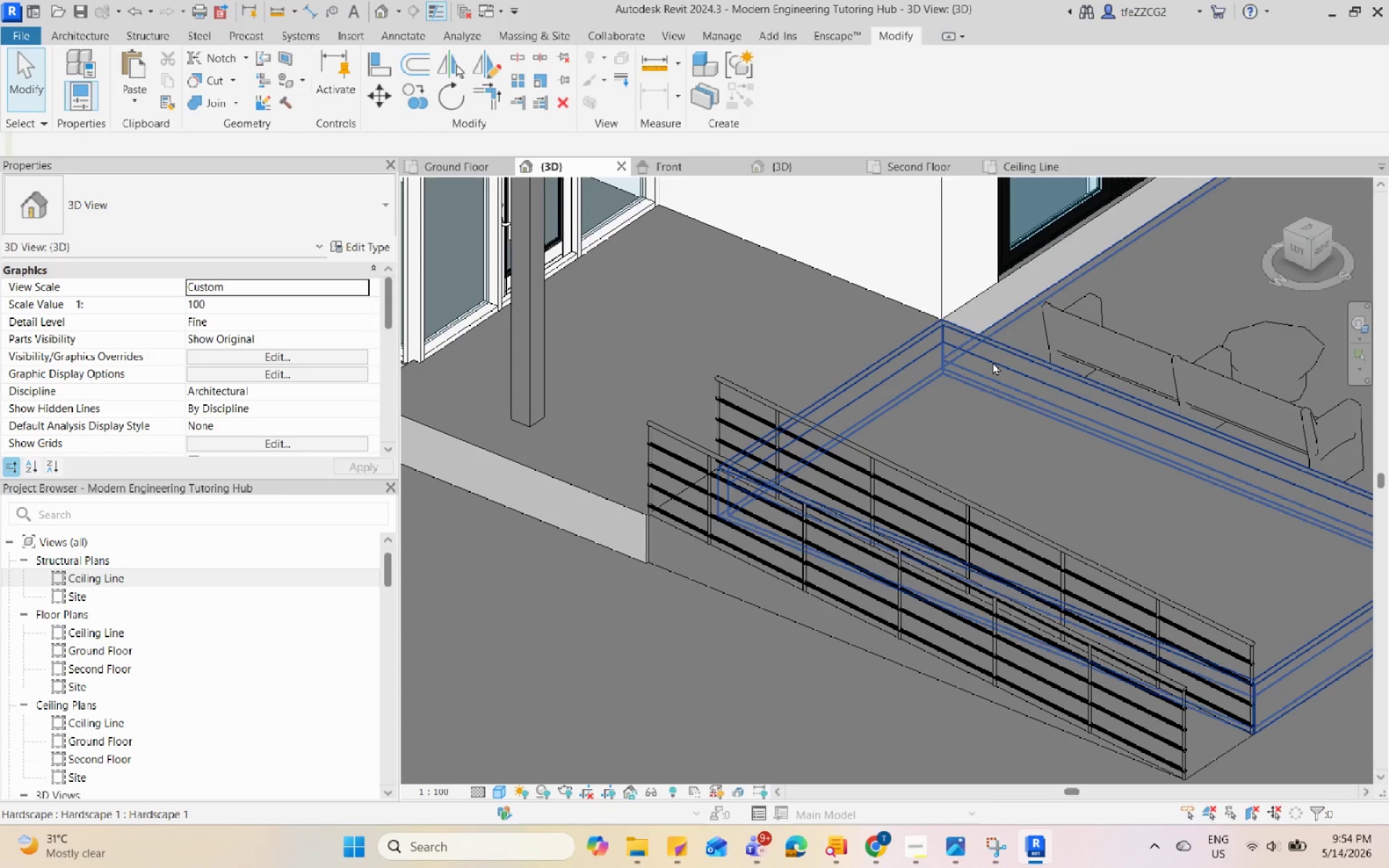 
left_click([993, 362])
 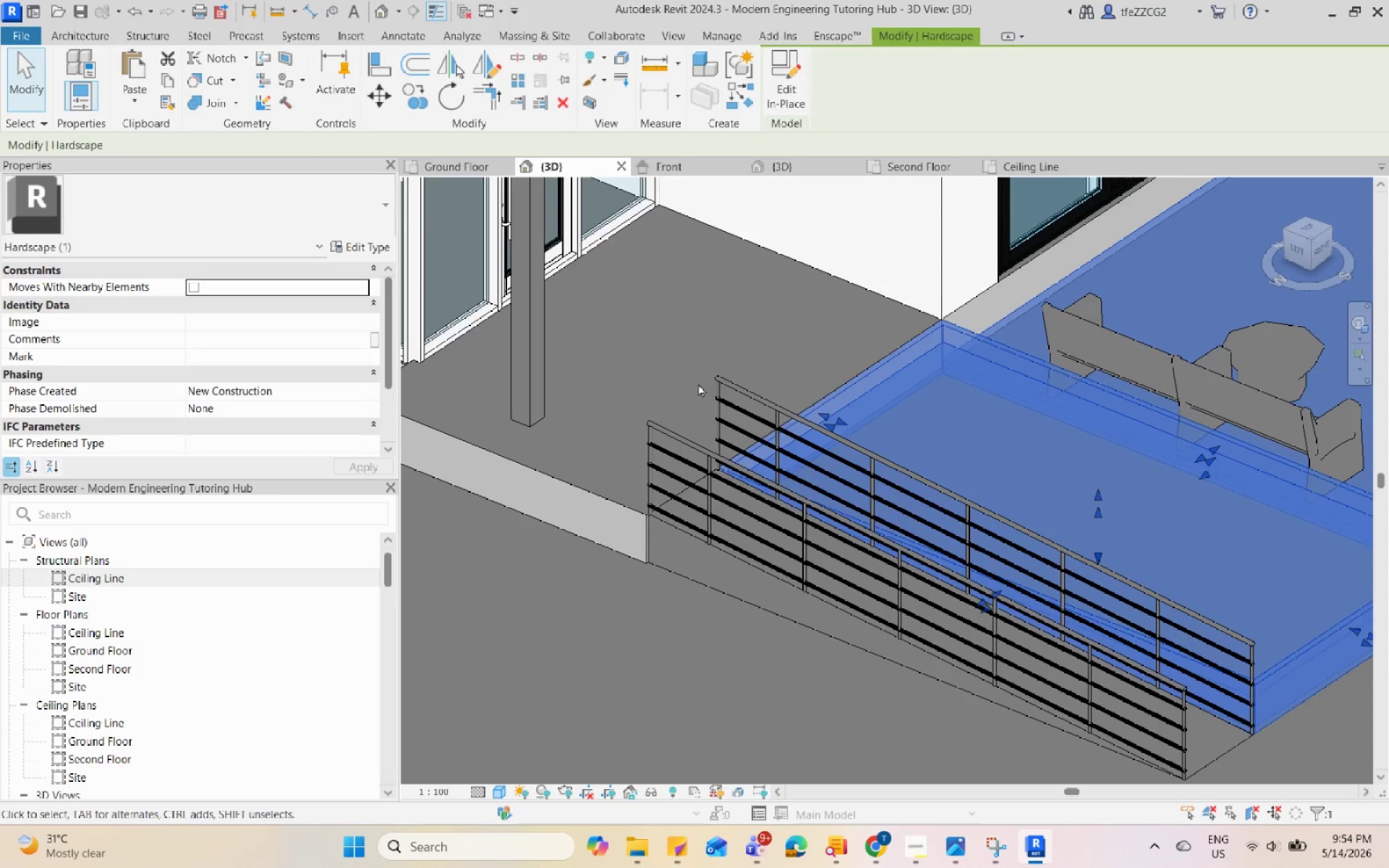 
scroll: coordinate [814, 386], scroll_direction: up, amount: 3.0
 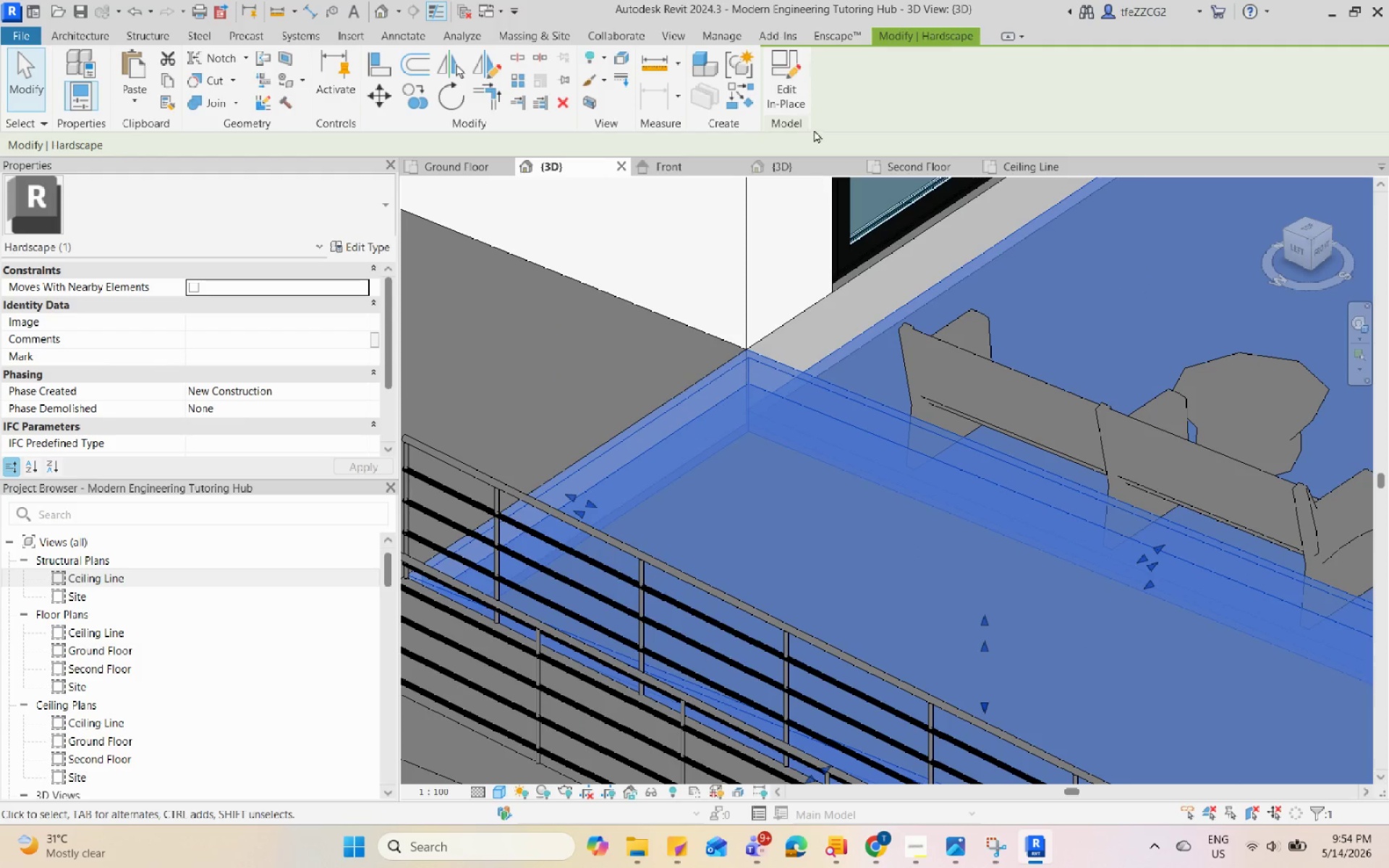 
left_click([798, 101])
 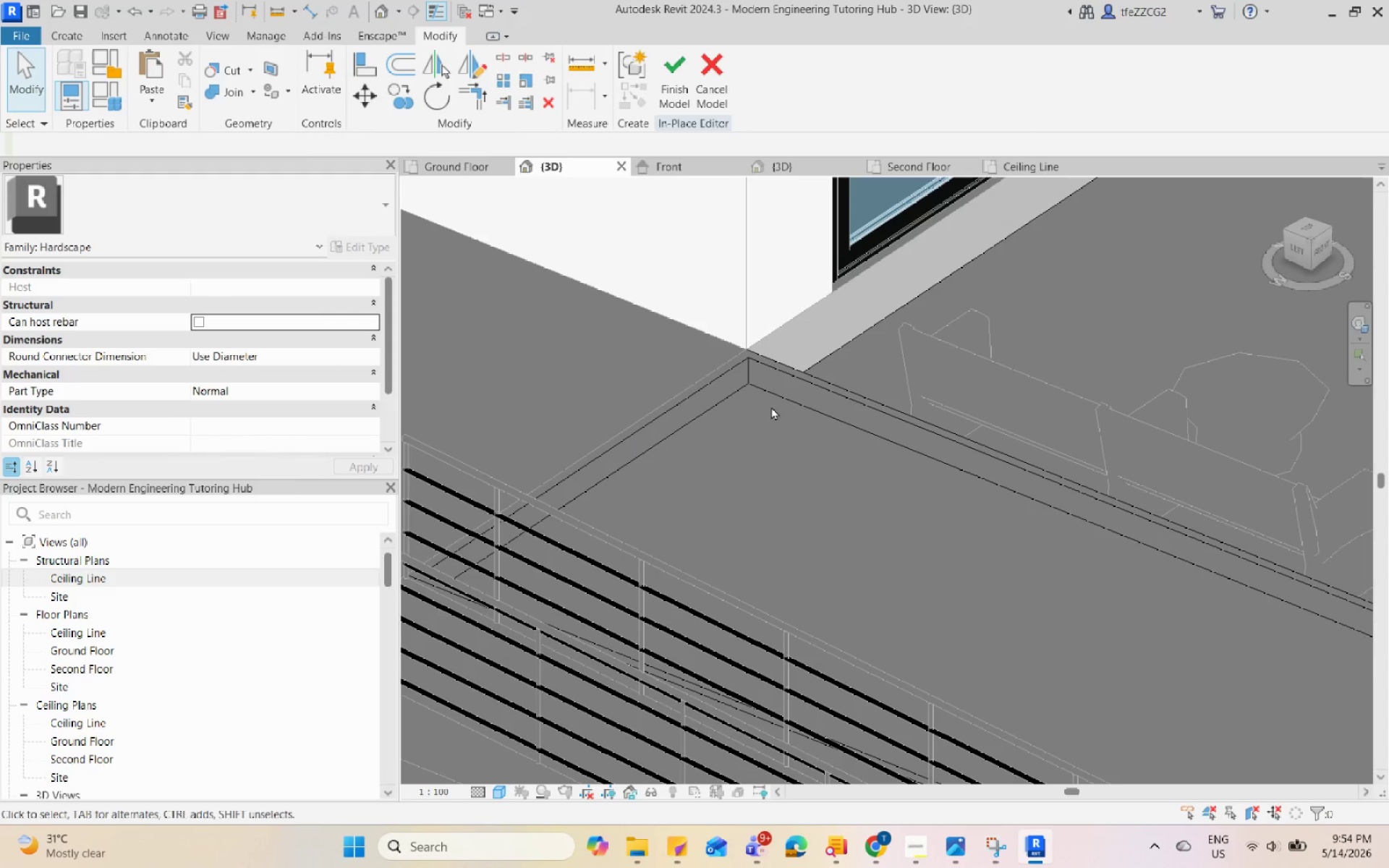 
left_click([777, 391])
 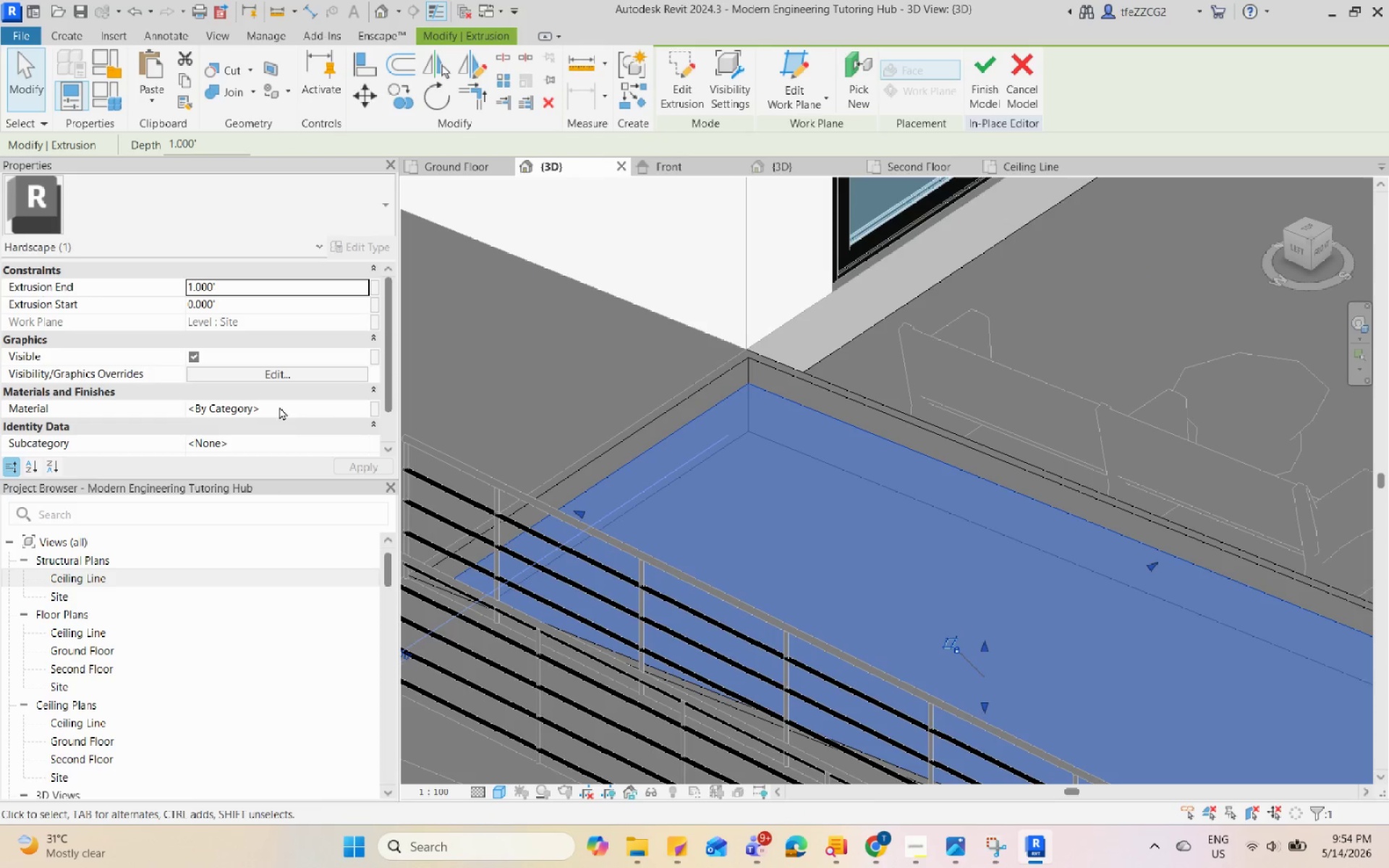 
left_click([358, 405])
 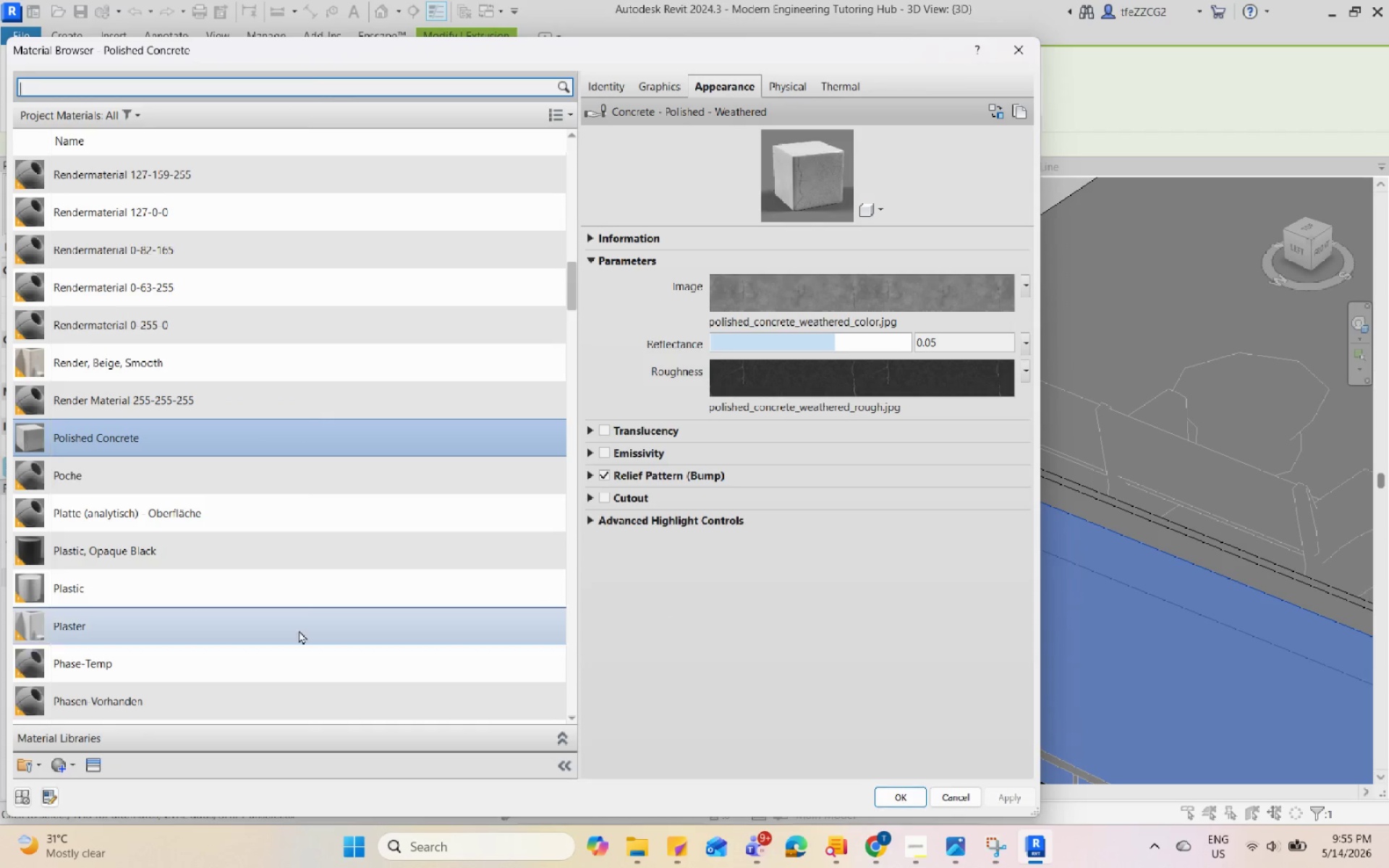 
left_click([159, 475])
 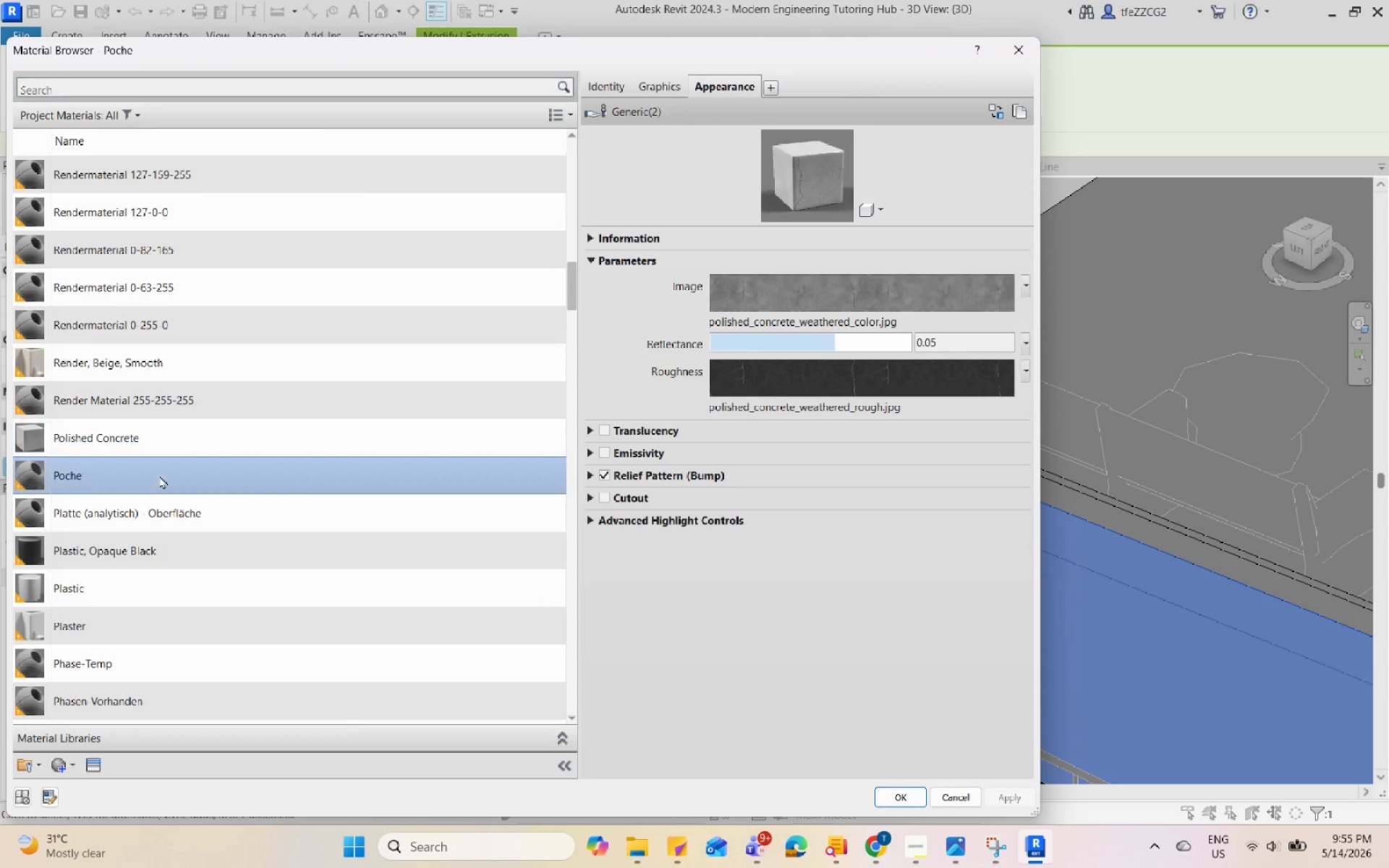 
right_click([159, 475])
 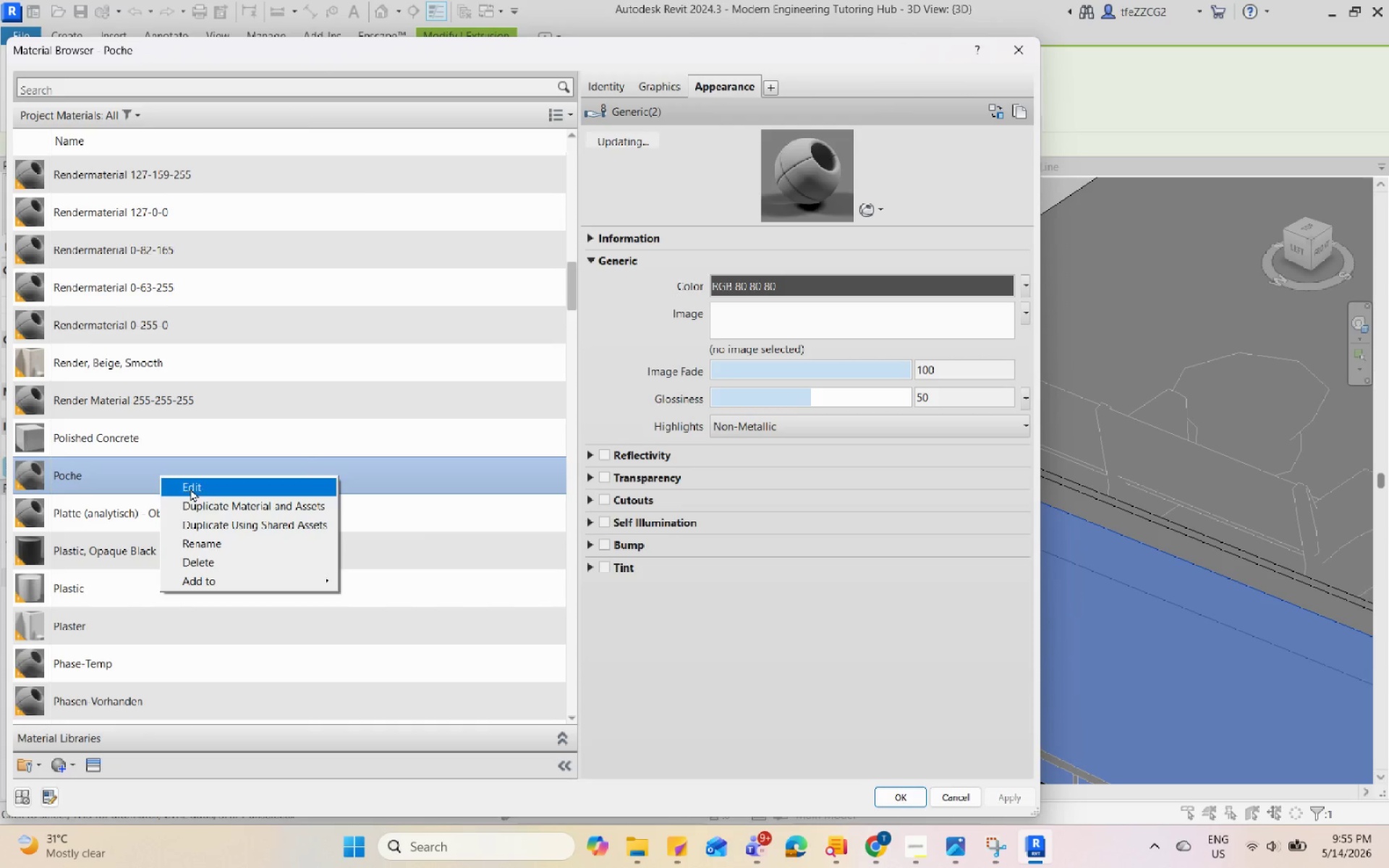 
left_click([195, 504])
 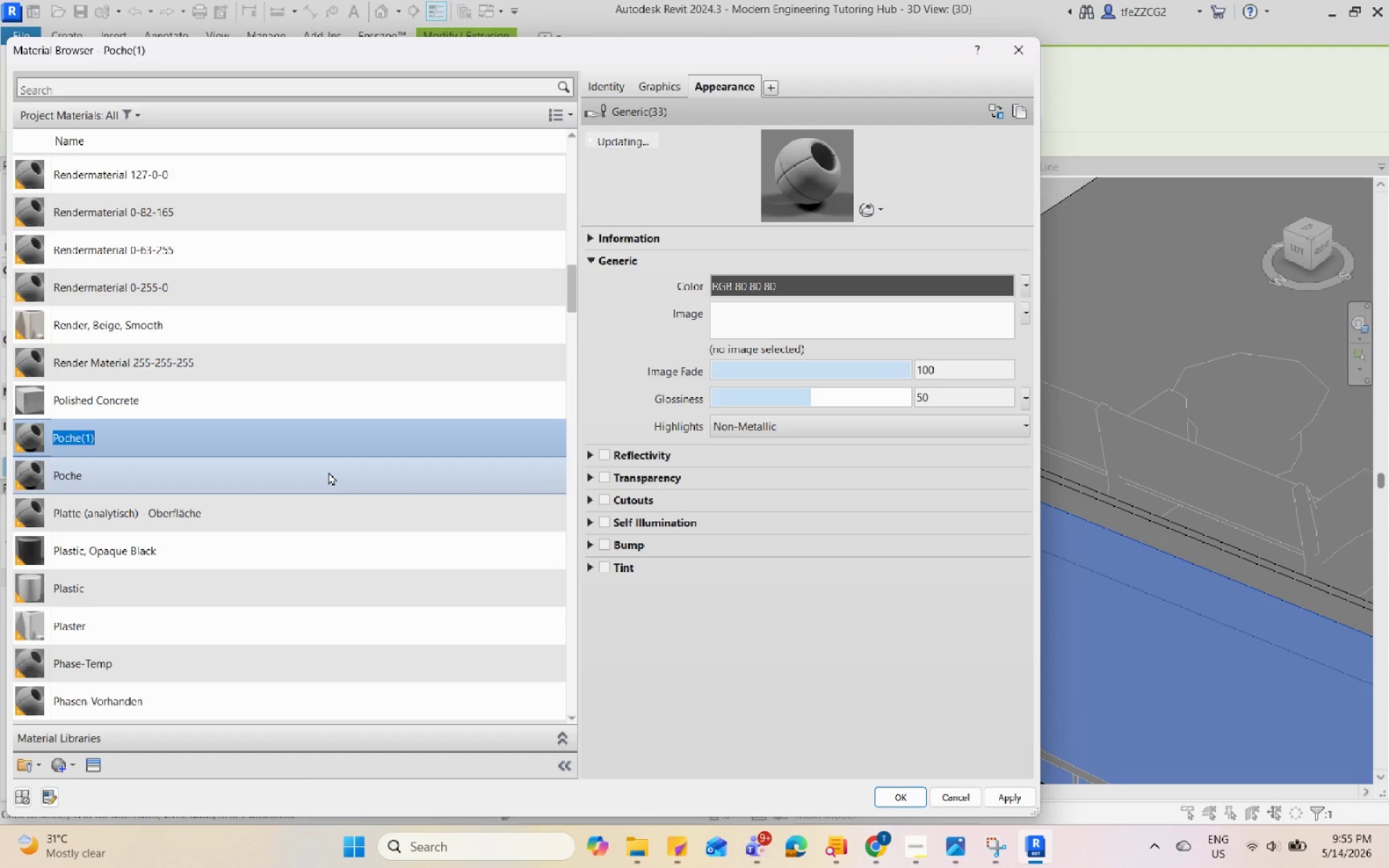 
type(Grass)
 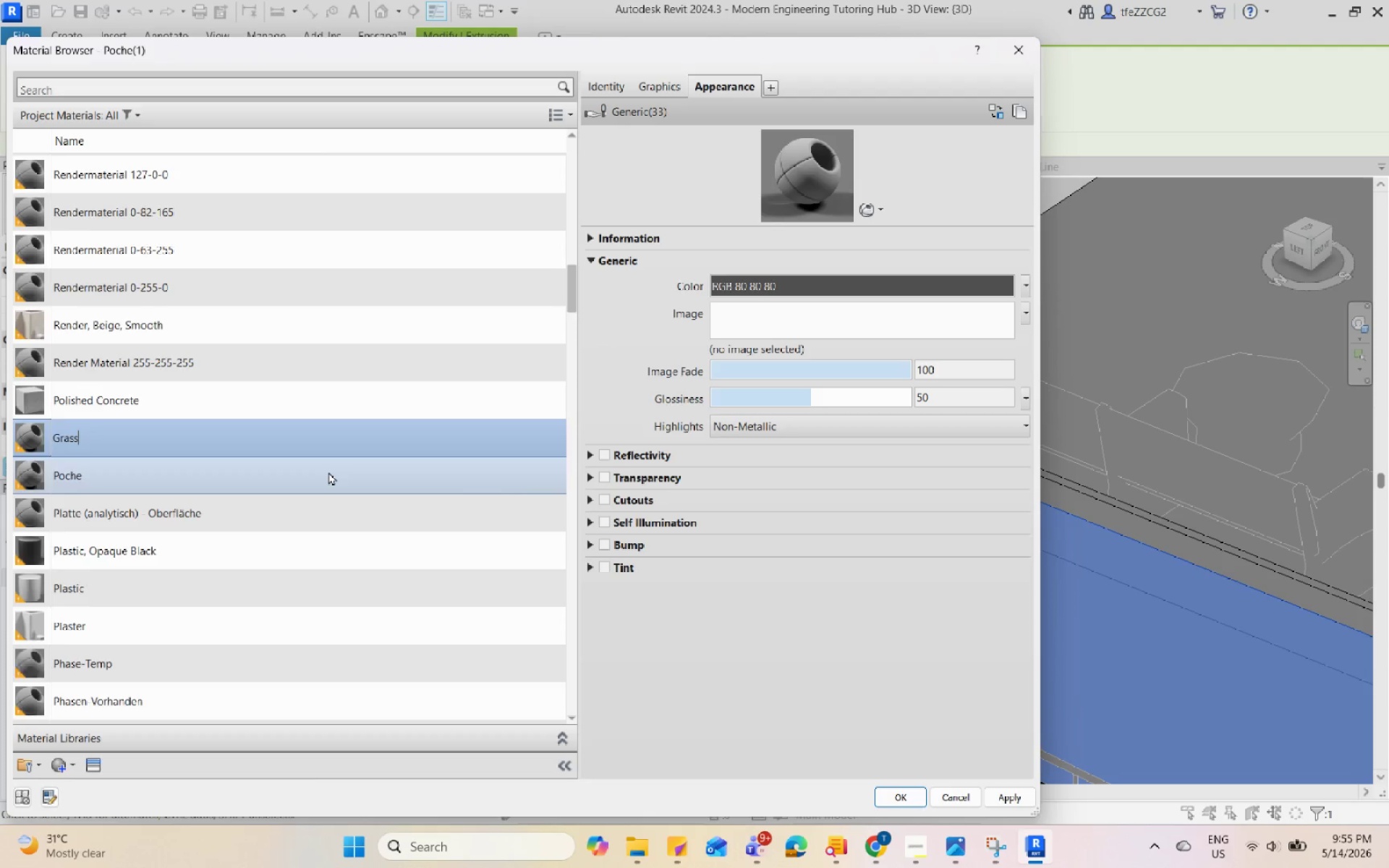 
key(Enter)
 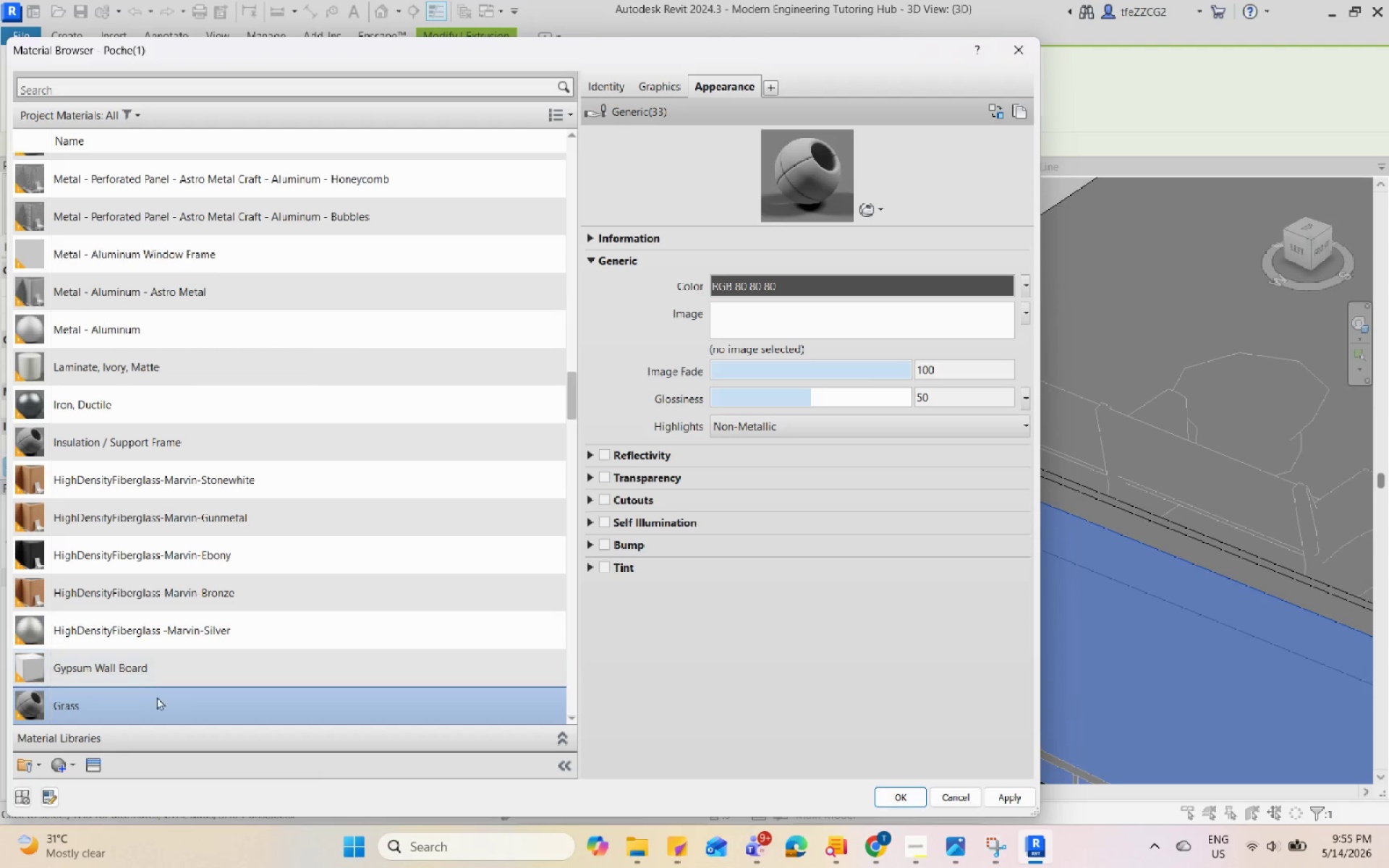 
left_click([95, 759])
 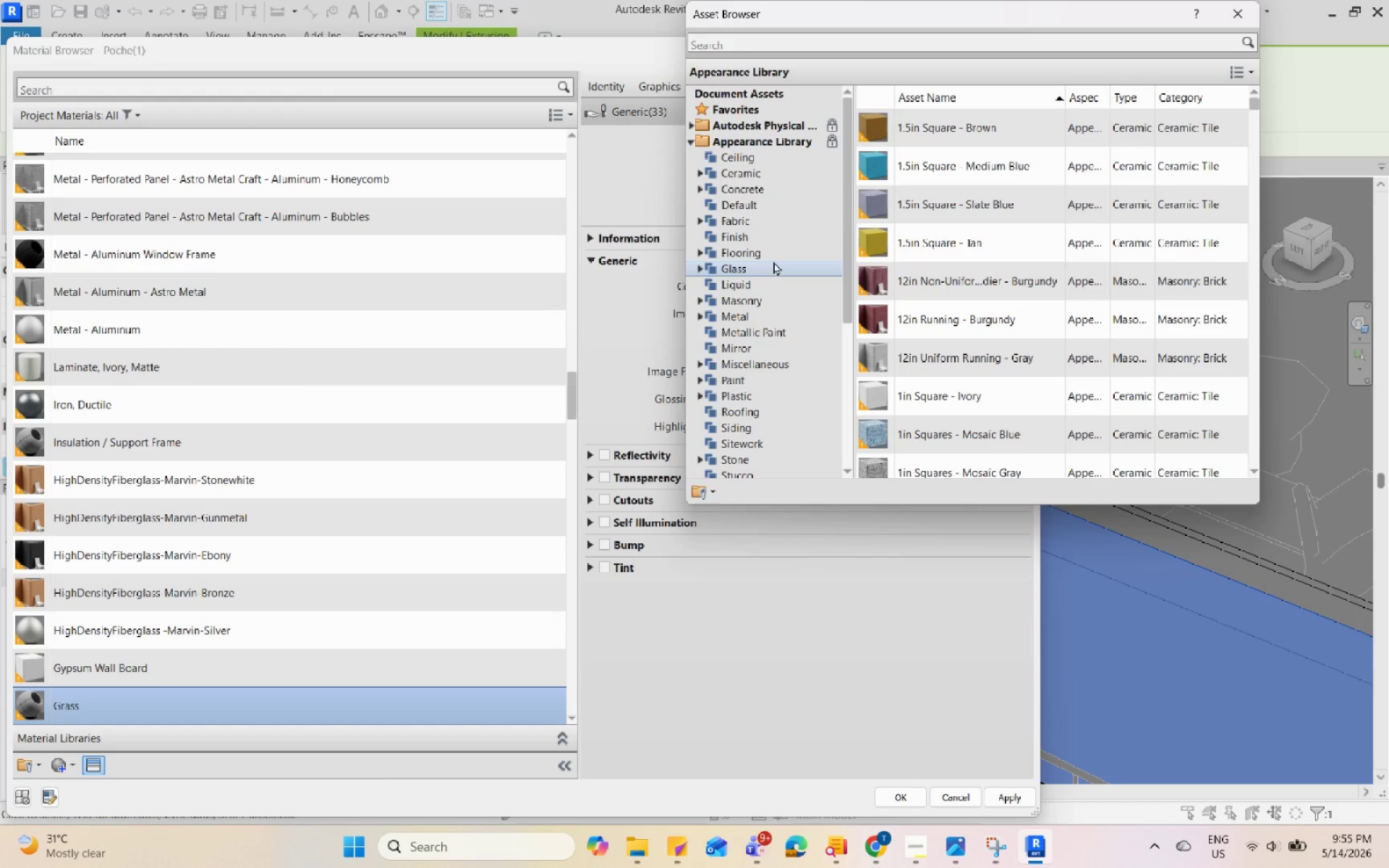 
wait(7.5)
 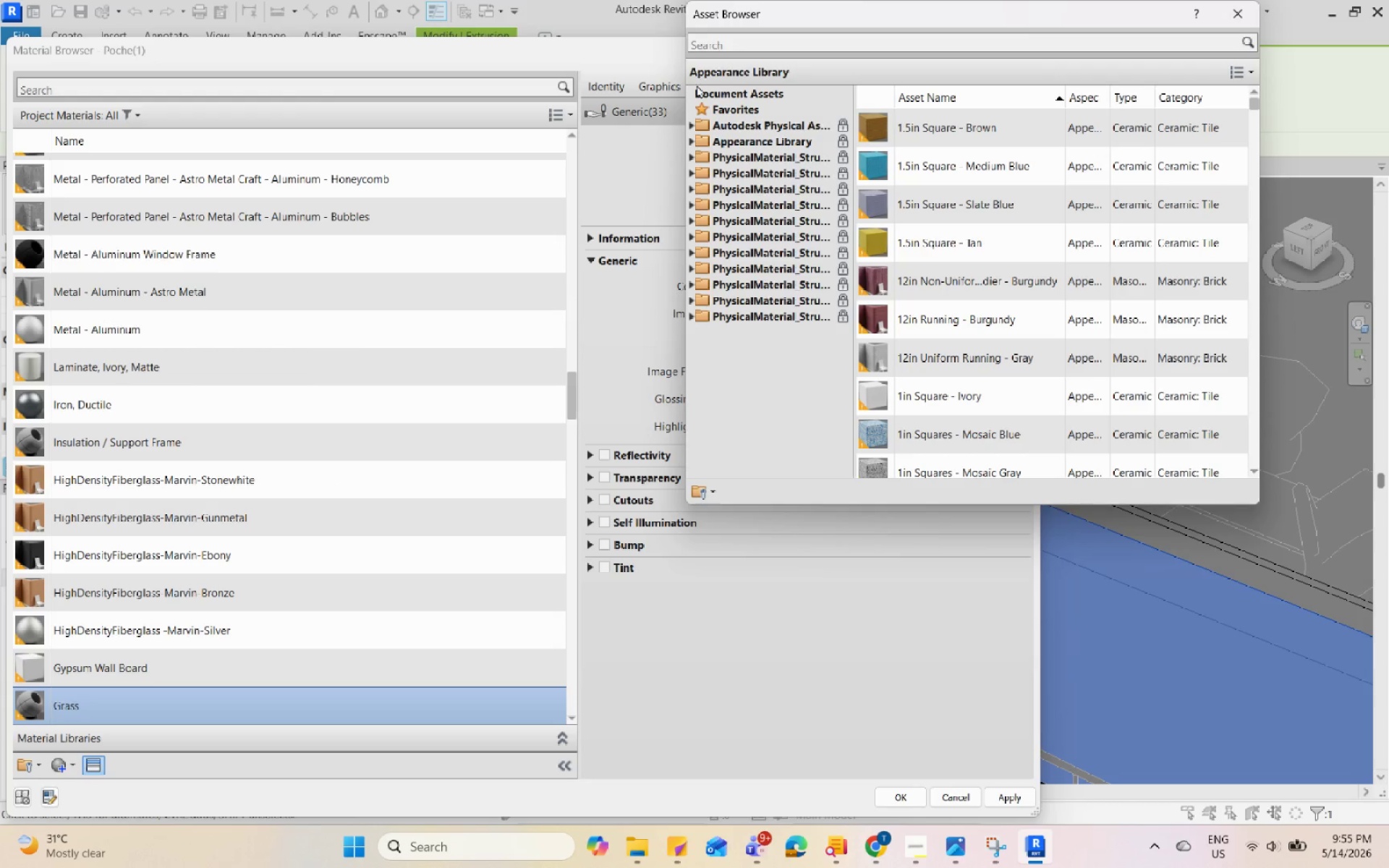 
scroll: coordinate [777, 323], scroll_direction: down, amount: 1.0
 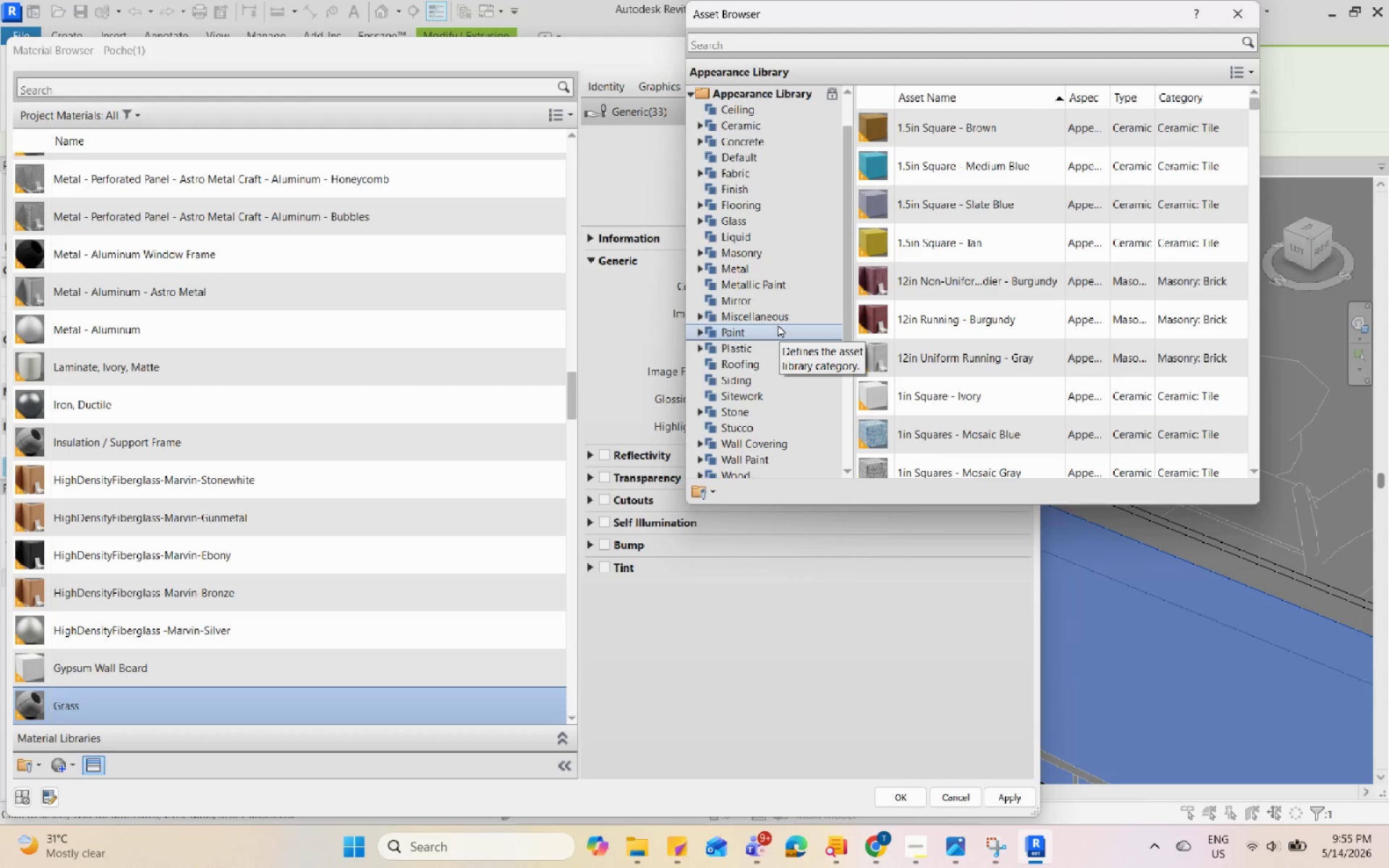 
scroll: coordinate [786, 288], scroll_direction: up, amount: 2.0
 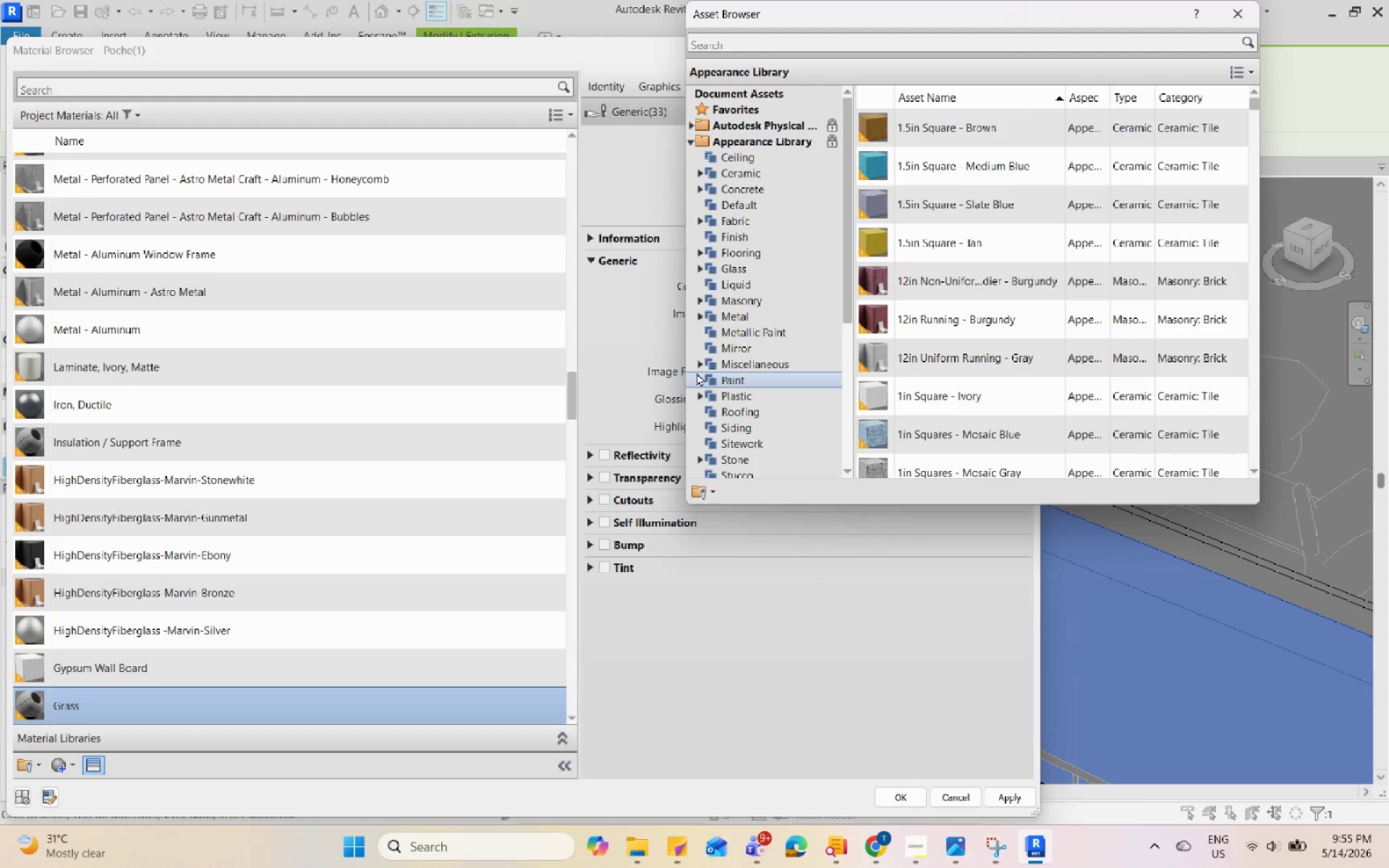 
left_click([708, 360])
 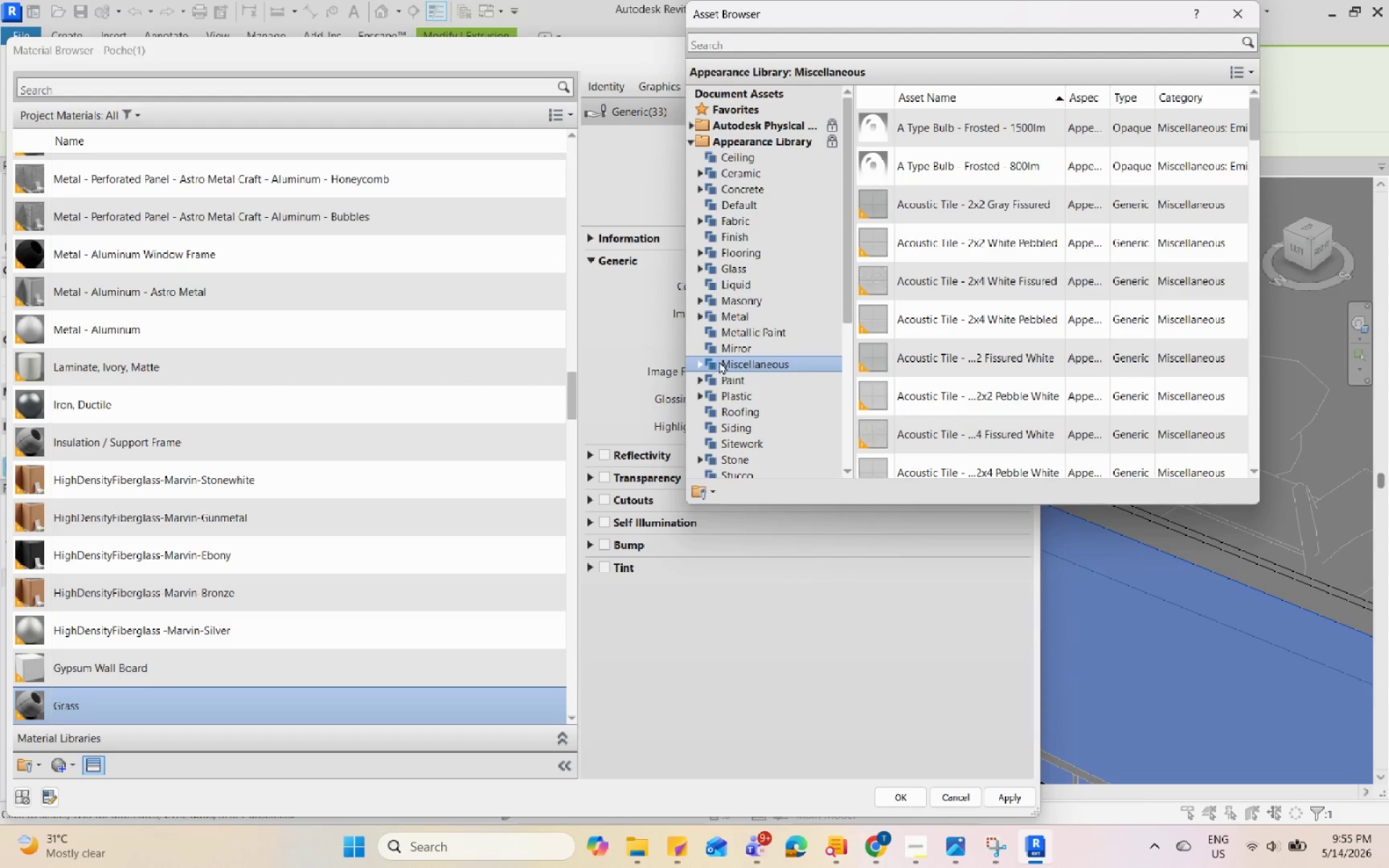 
scroll: coordinate [1002, 367], scroll_direction: down, amount: 27.0
 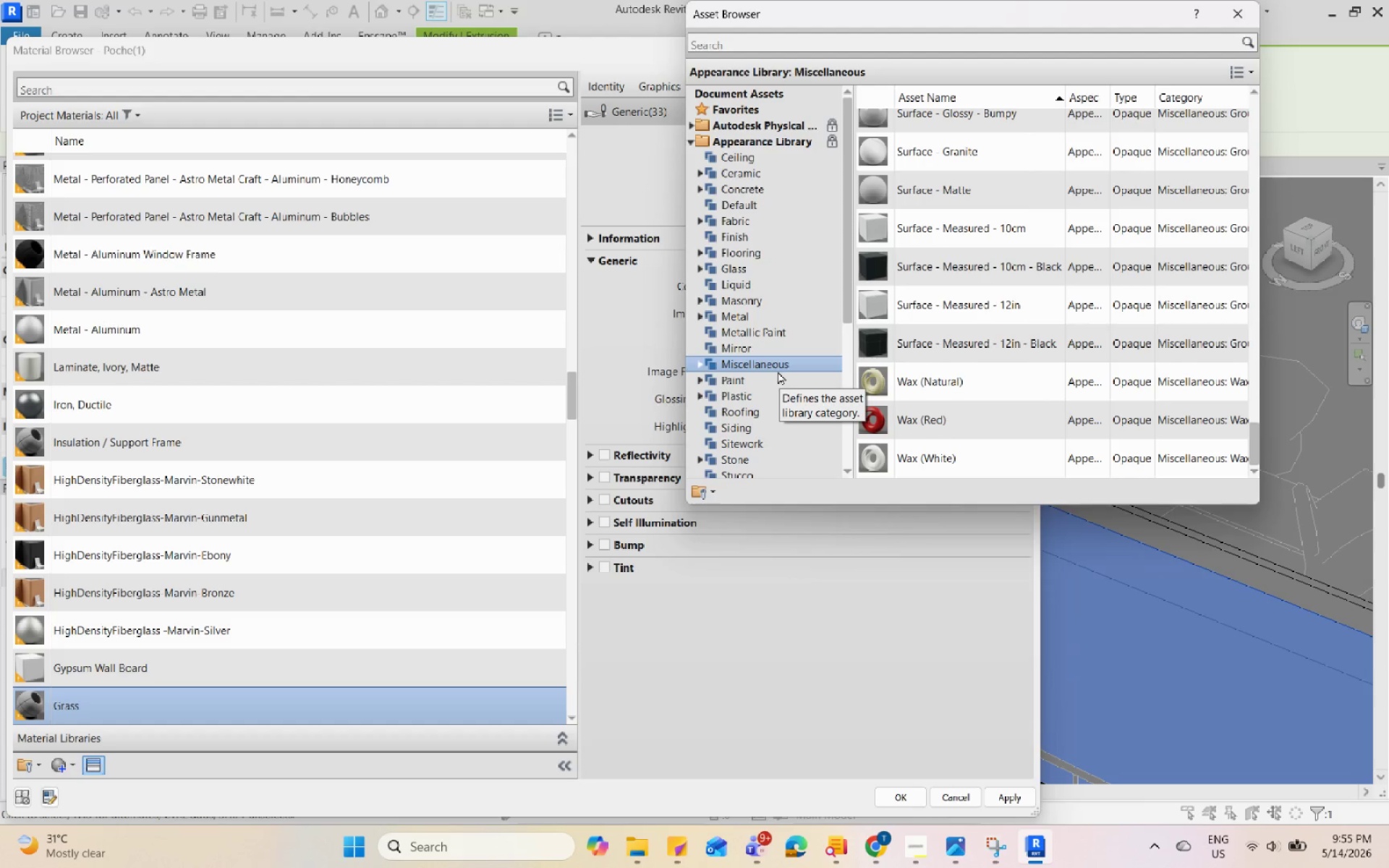 
scroll: coordinate [778, 371], scroll_direction: up, amount: 4.0
 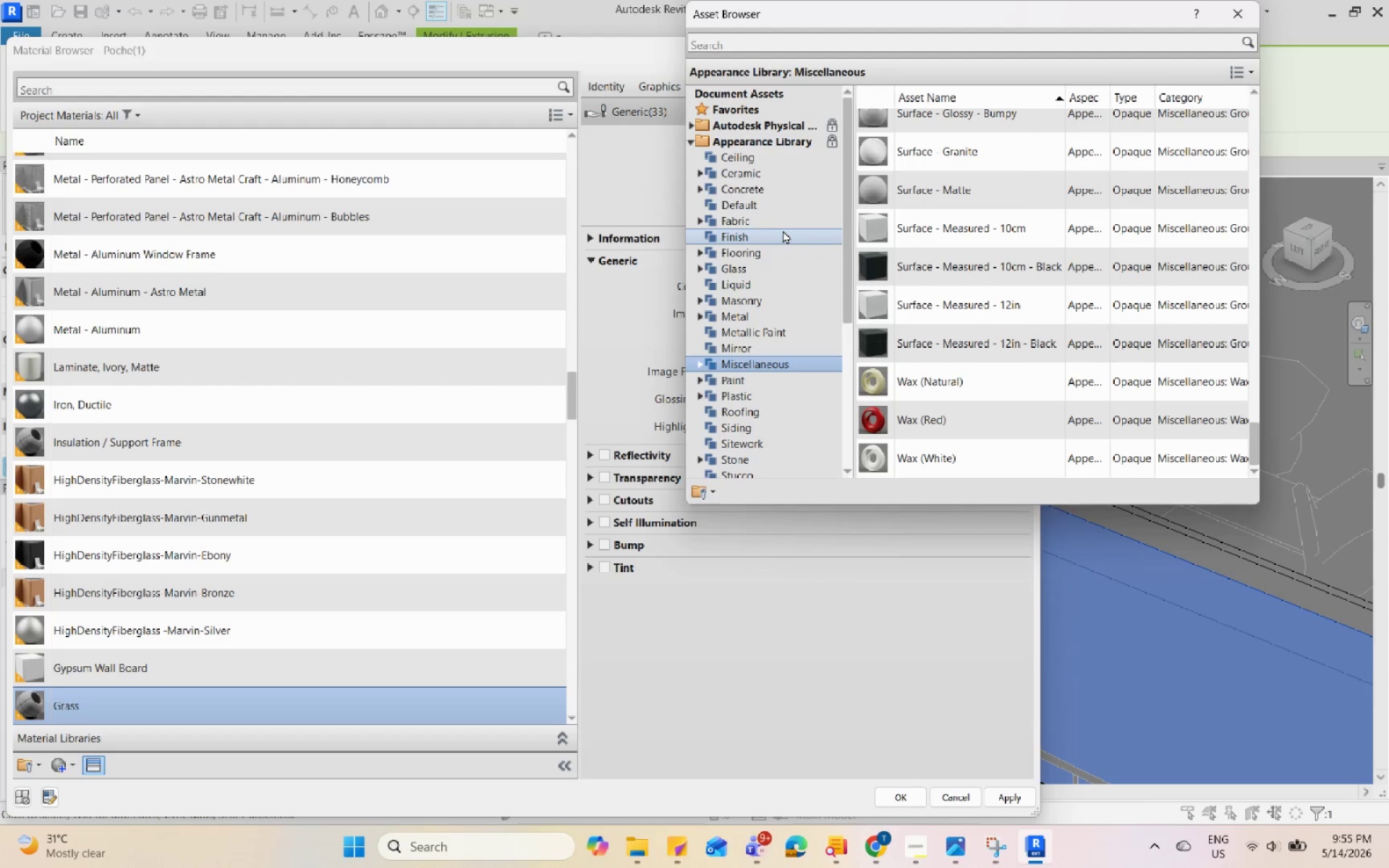 
mouse_move([778, 233])
 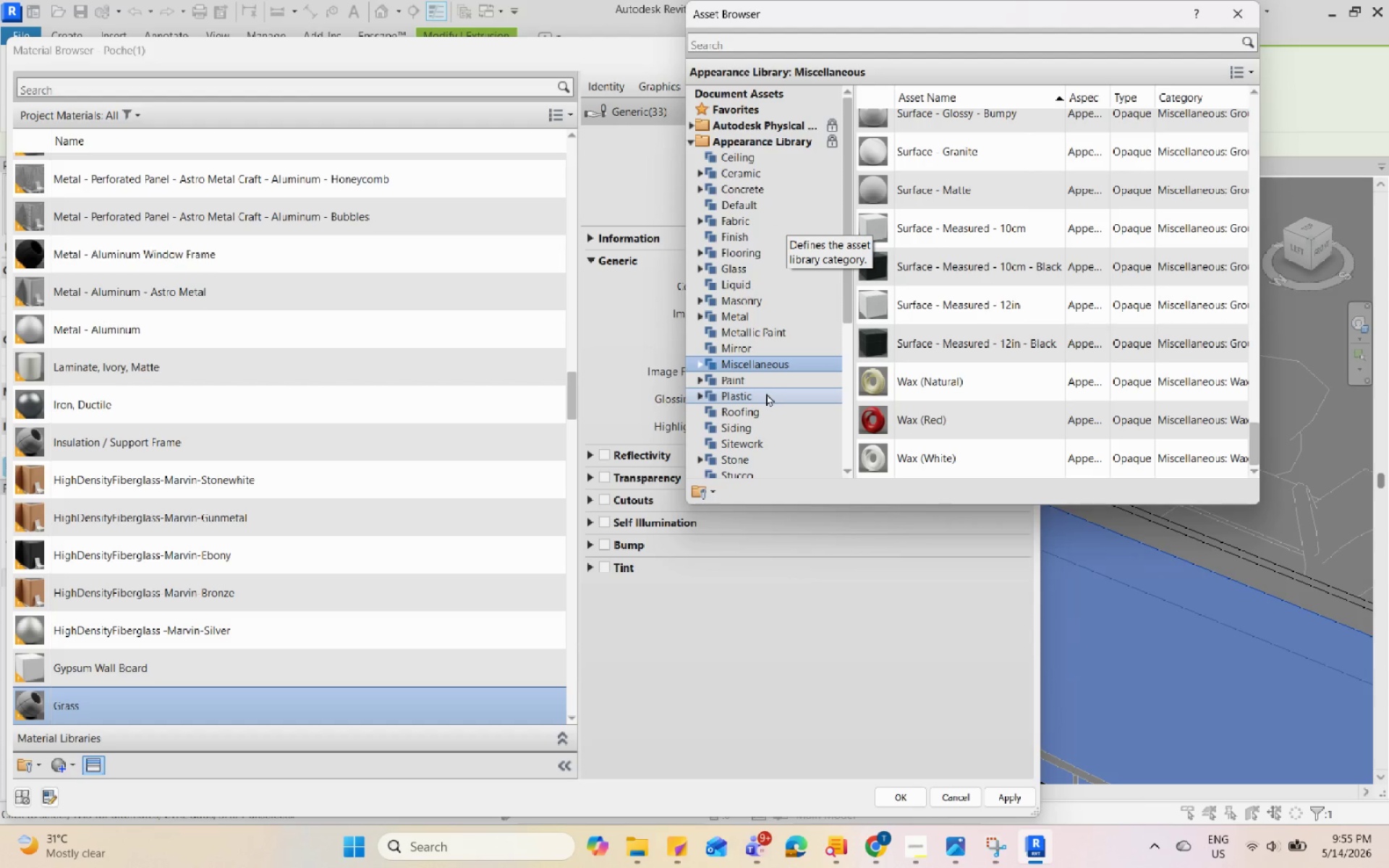 
scroll: coordinate [766, 393], scroll_direction: down, amount: 1.0
 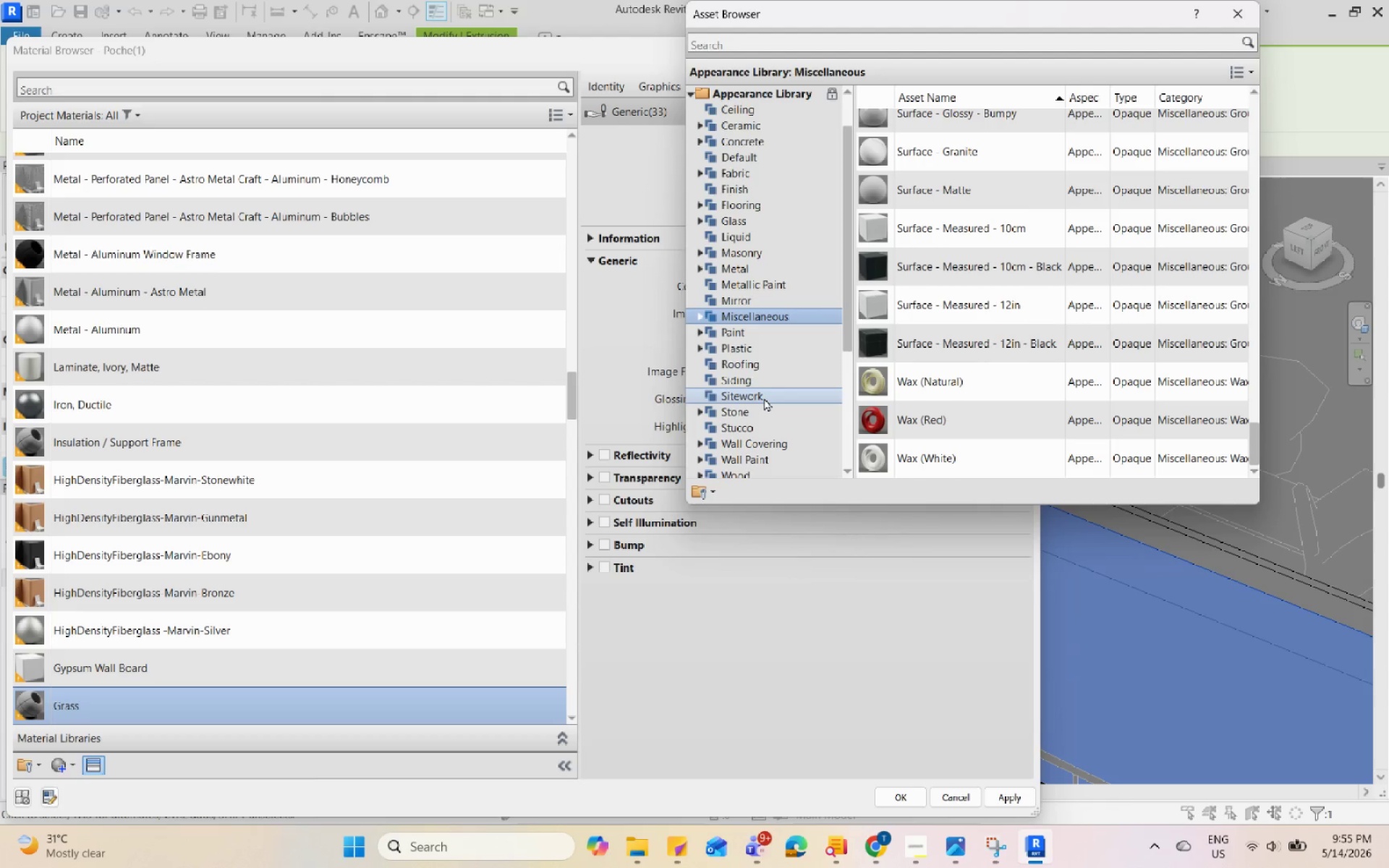 
left_click([764, 398])
 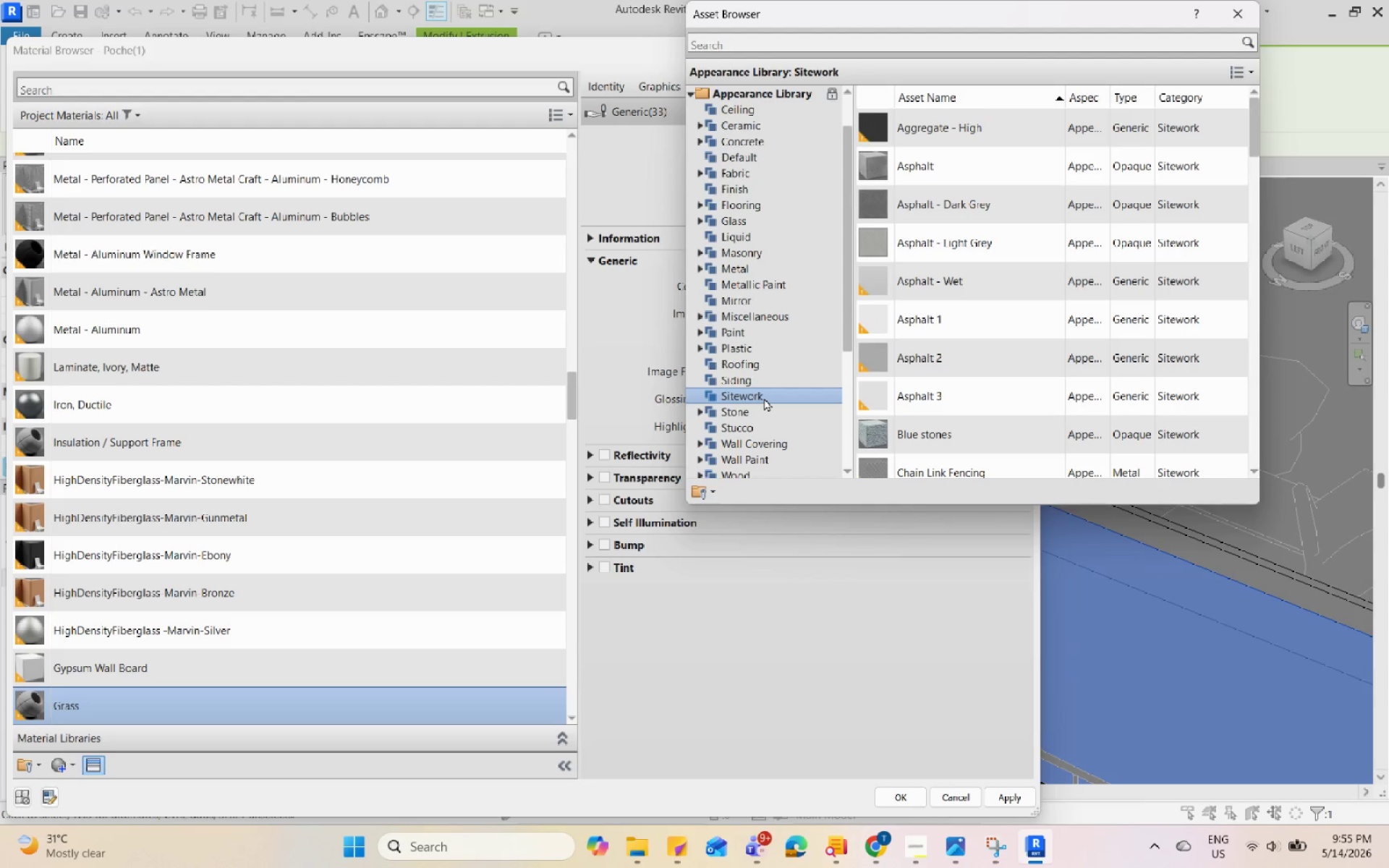 
scroll: coordinate [764, 398], scroll_direction: down, amount: 1.0
 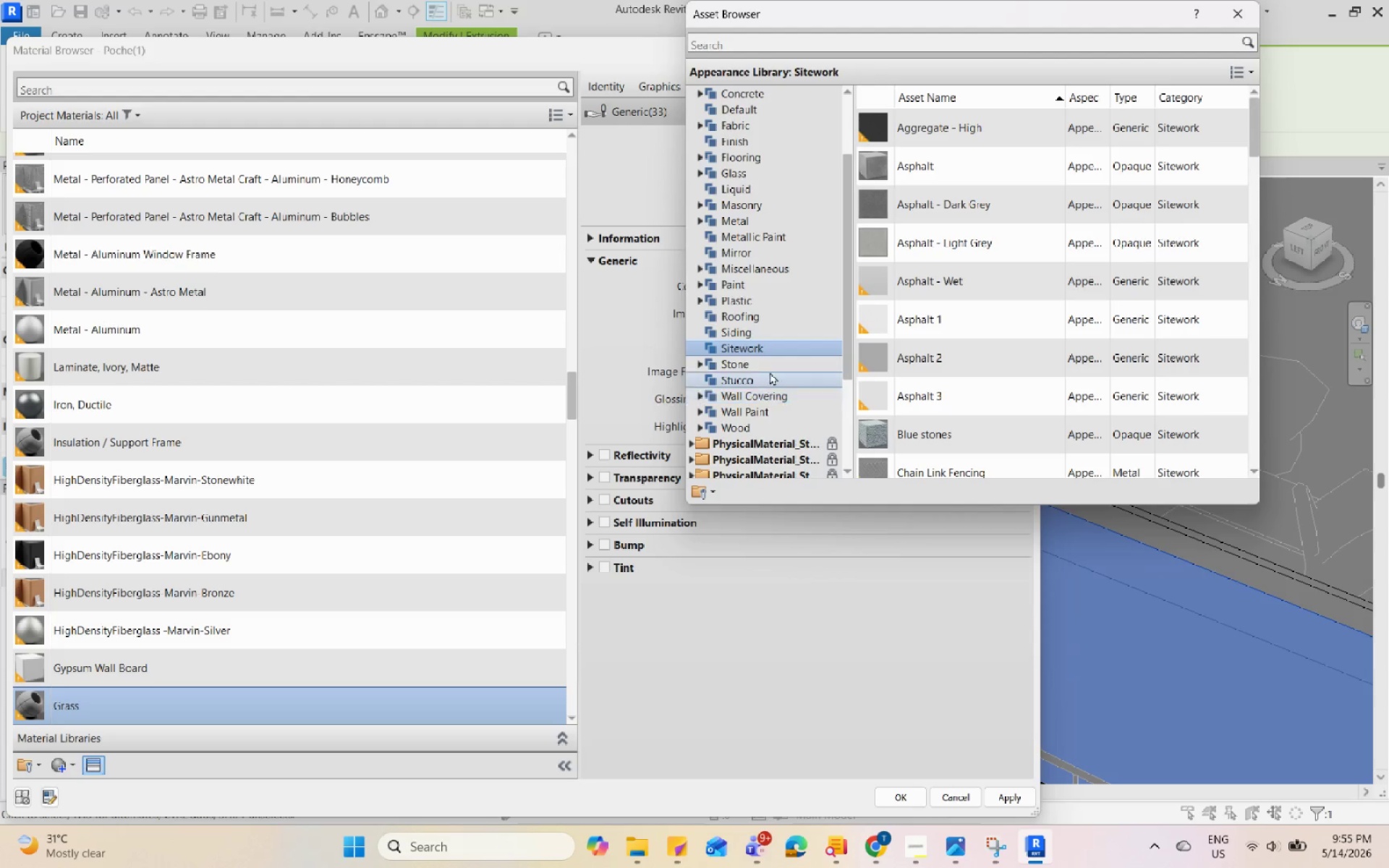 
left_click([772, 365])
 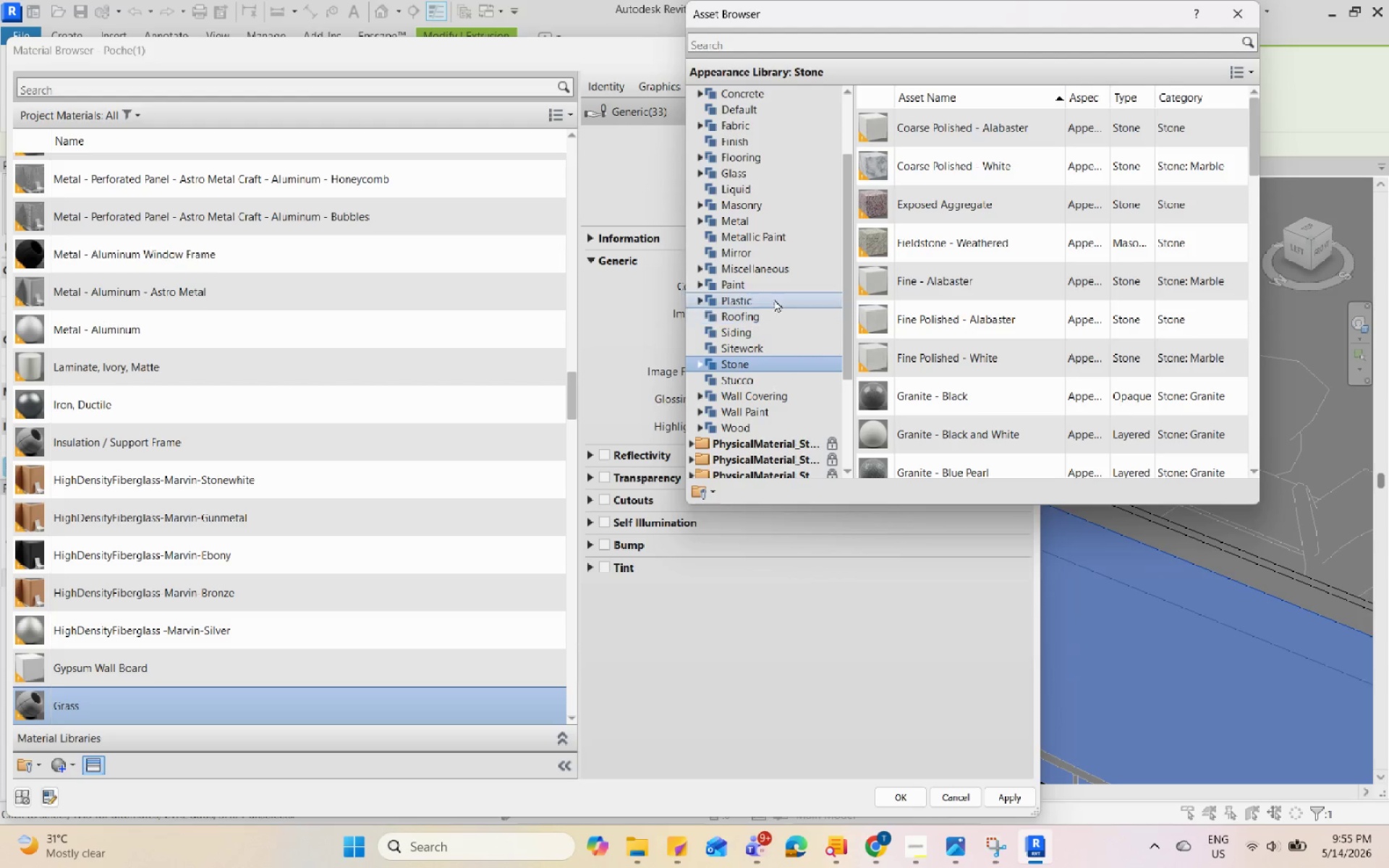 
left_click([774, 296])
 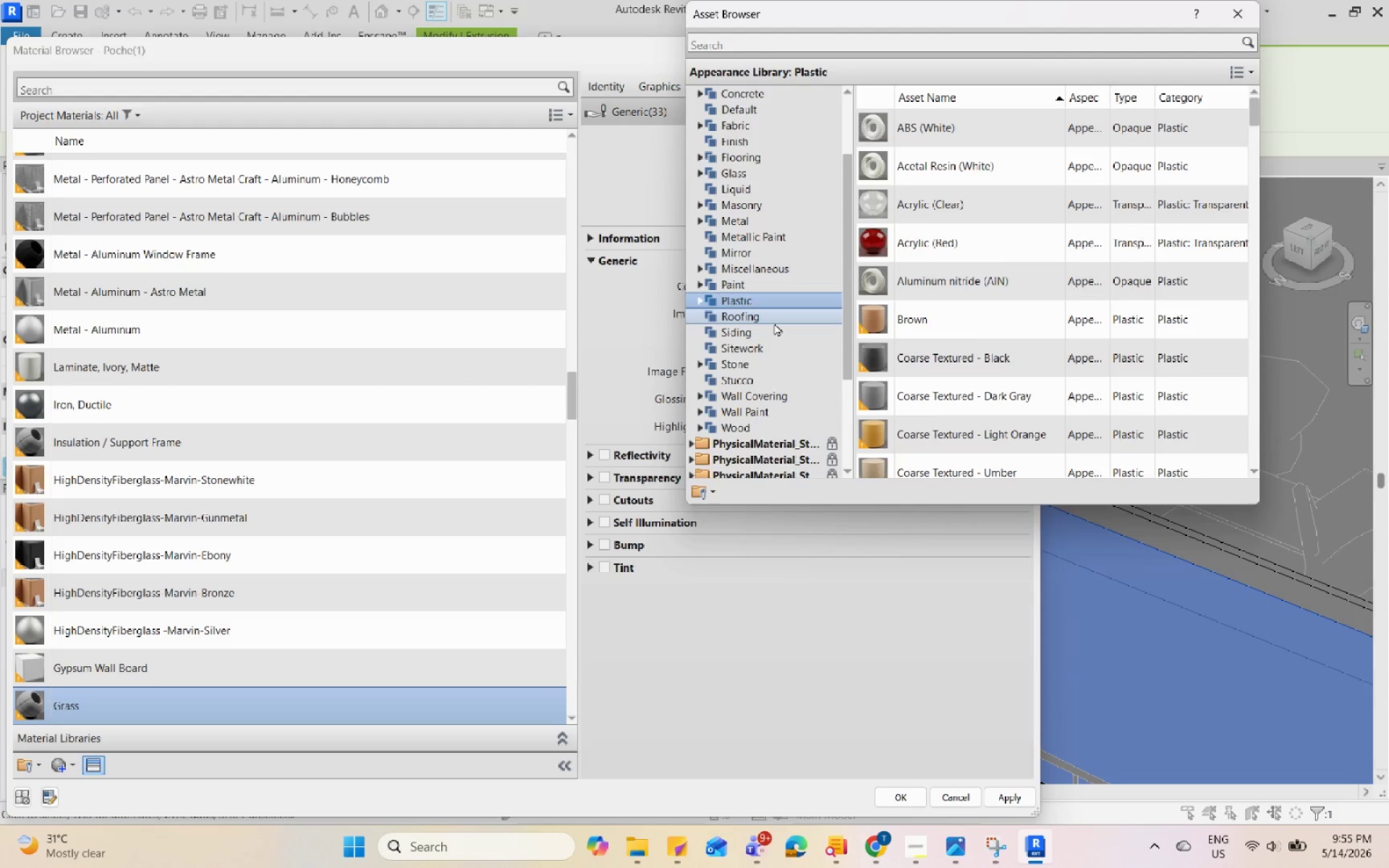 
left_click([774, 323])
 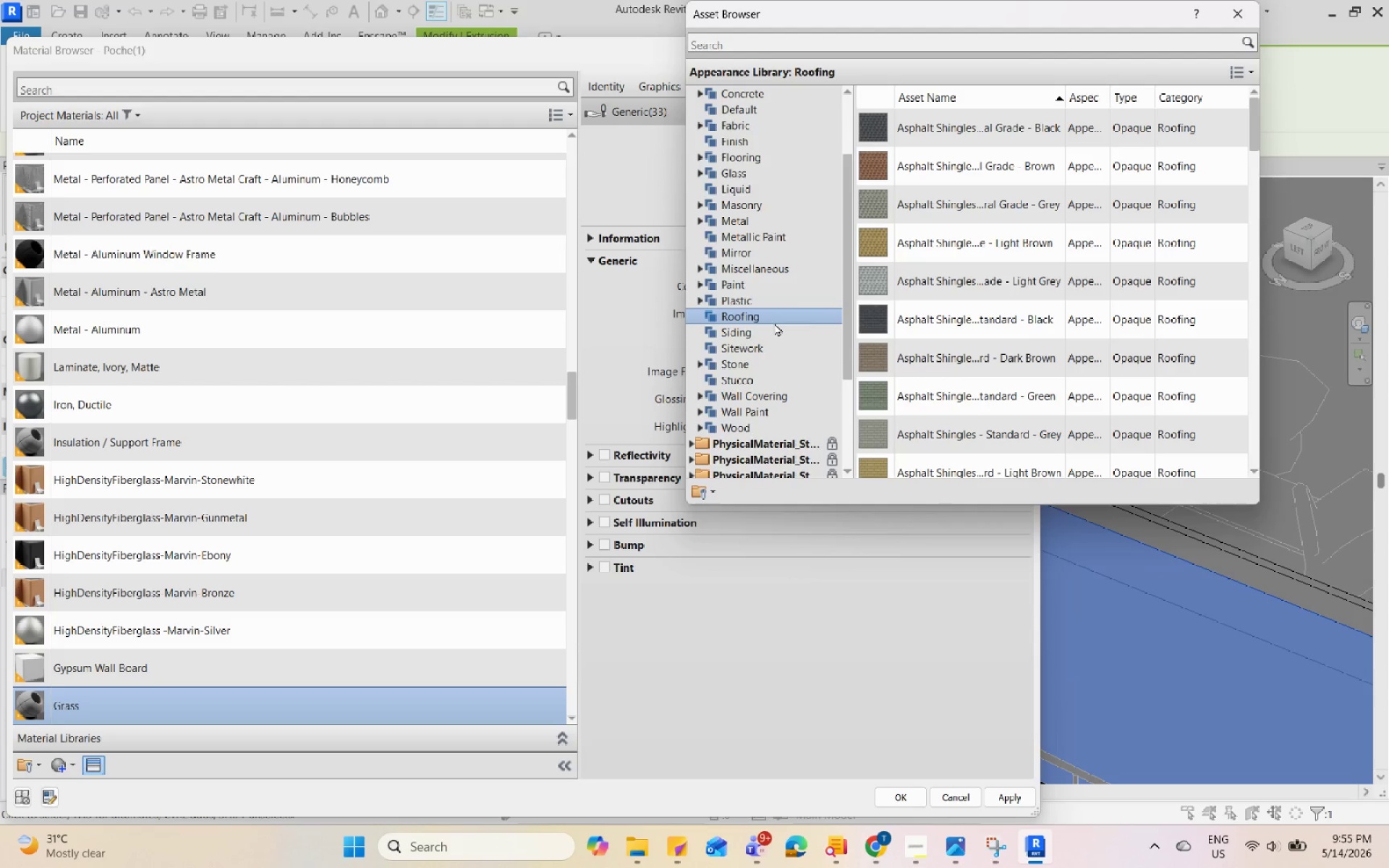 
scroll: coordinate [774, 323], scroll_direction: down, amount: 3.0
 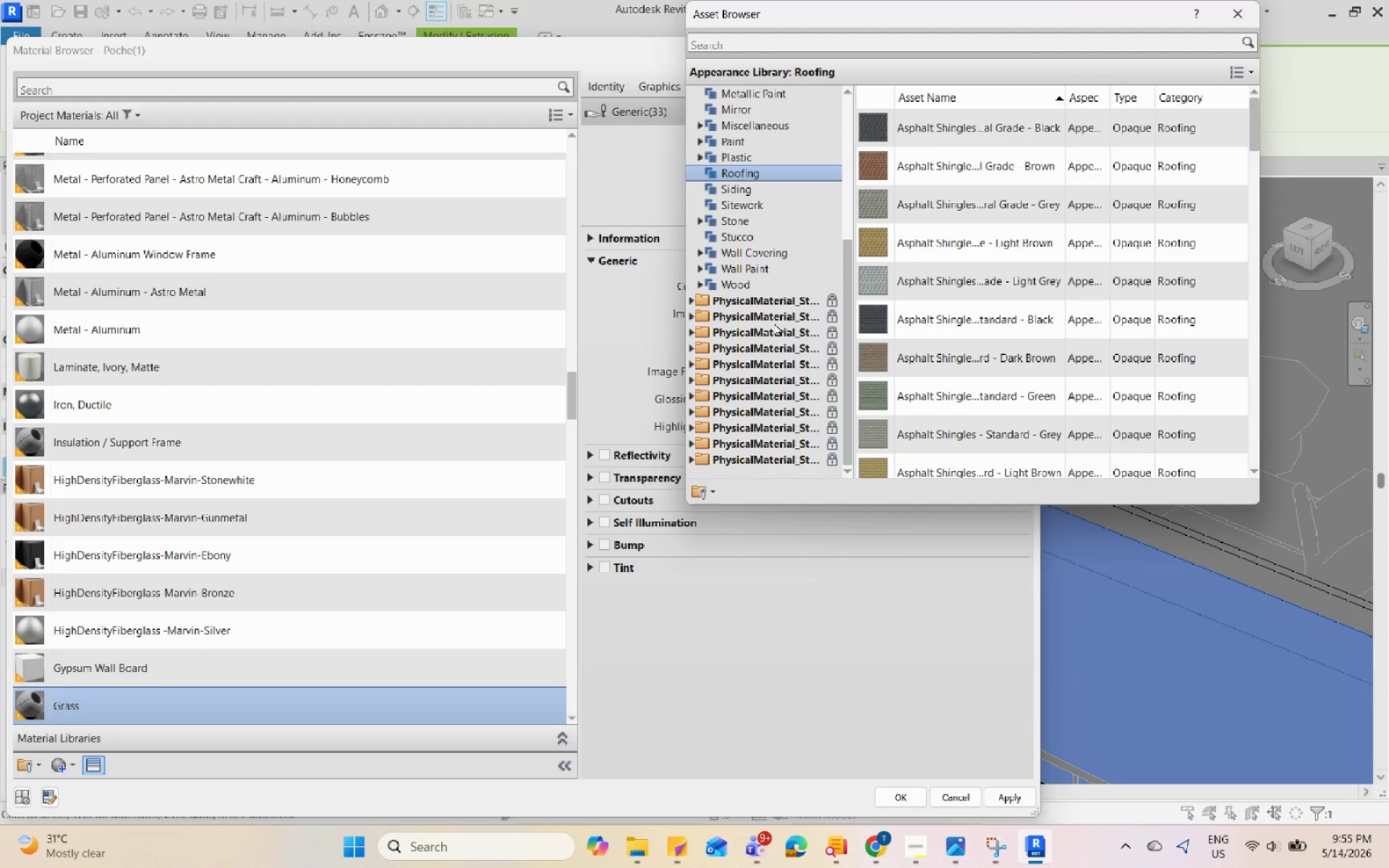 
scroll: coordinate [774, 323], scroll_direction: up, amount: 9.0
 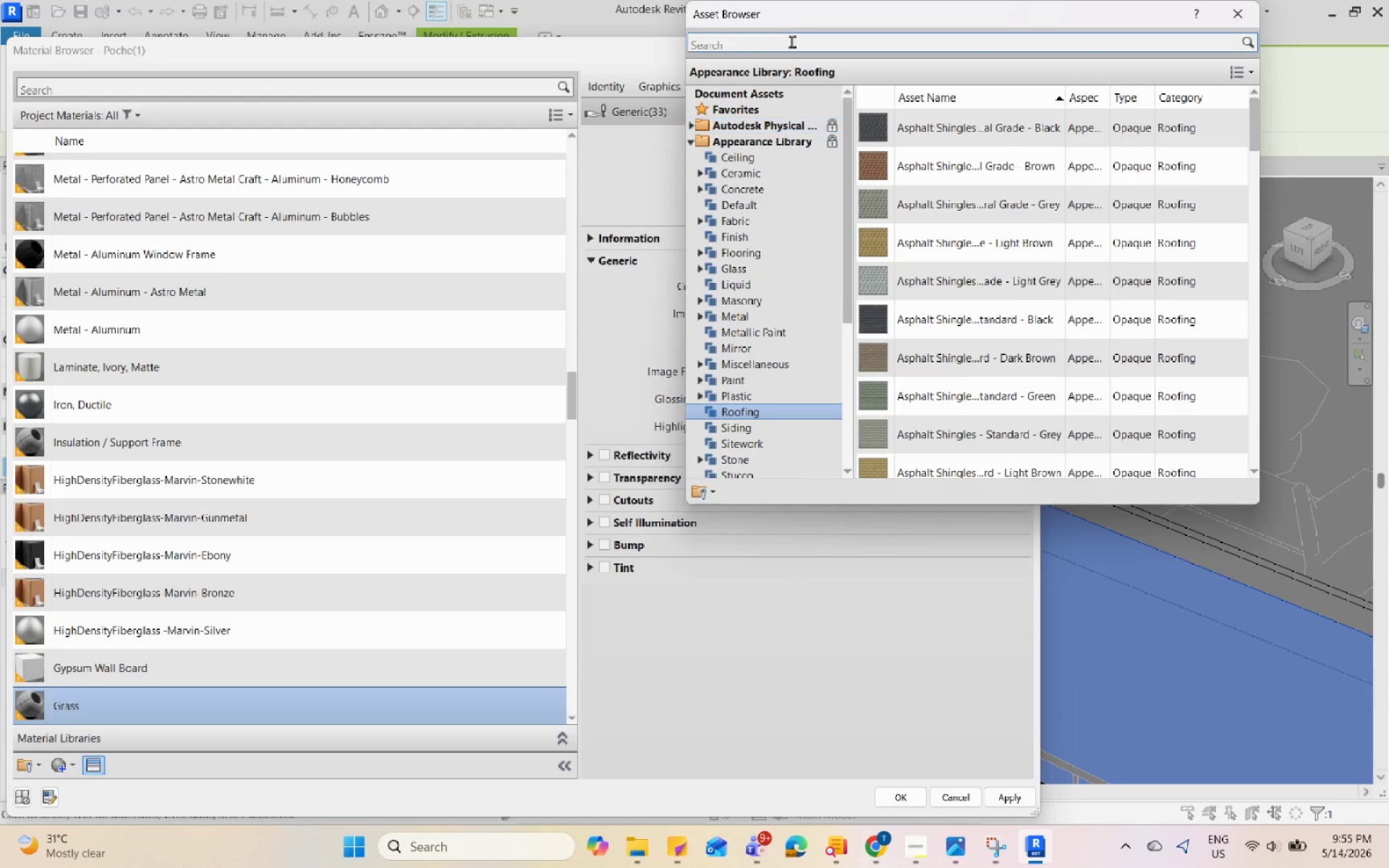 
left_click([794, 38])
 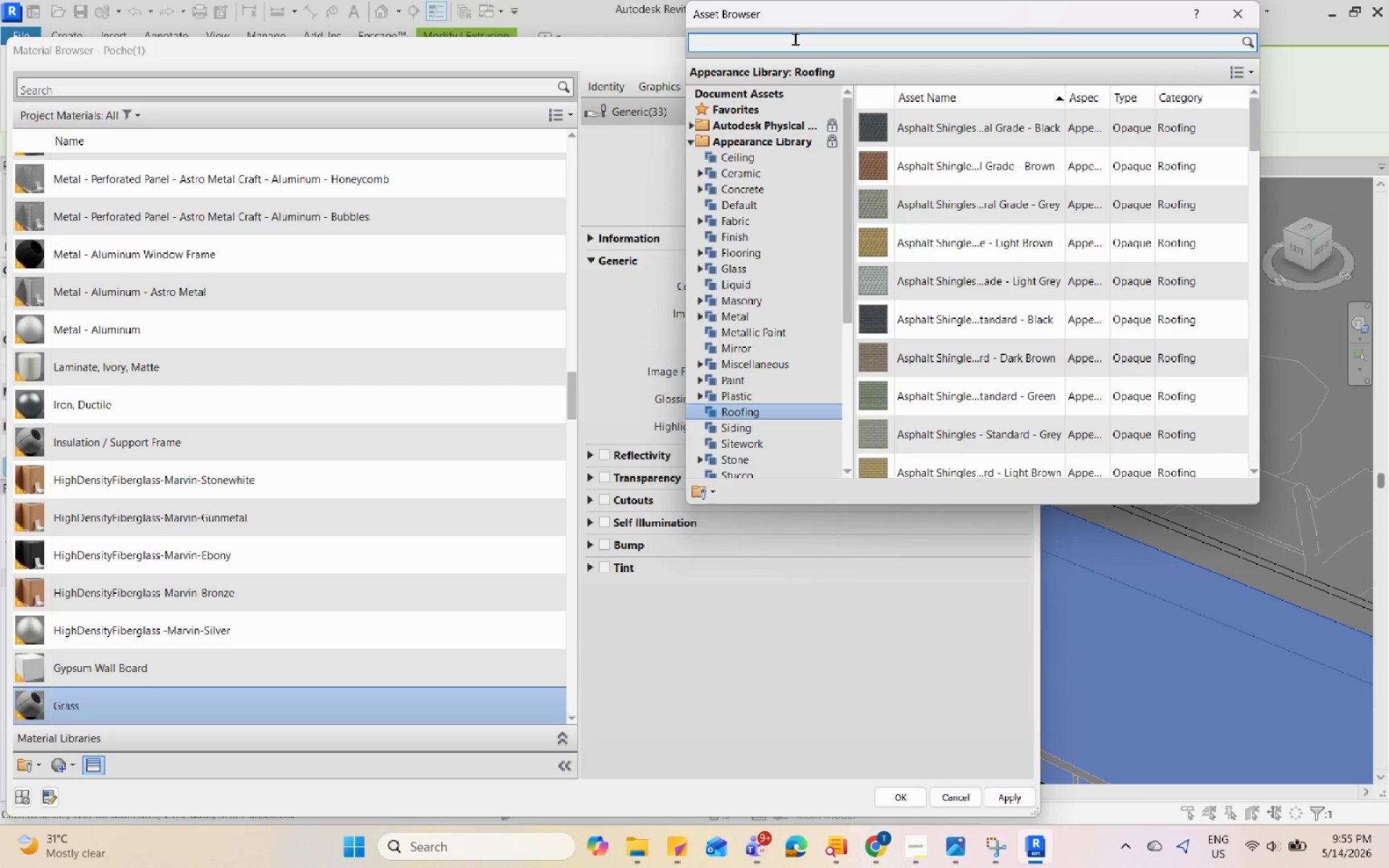 
type(grass)
 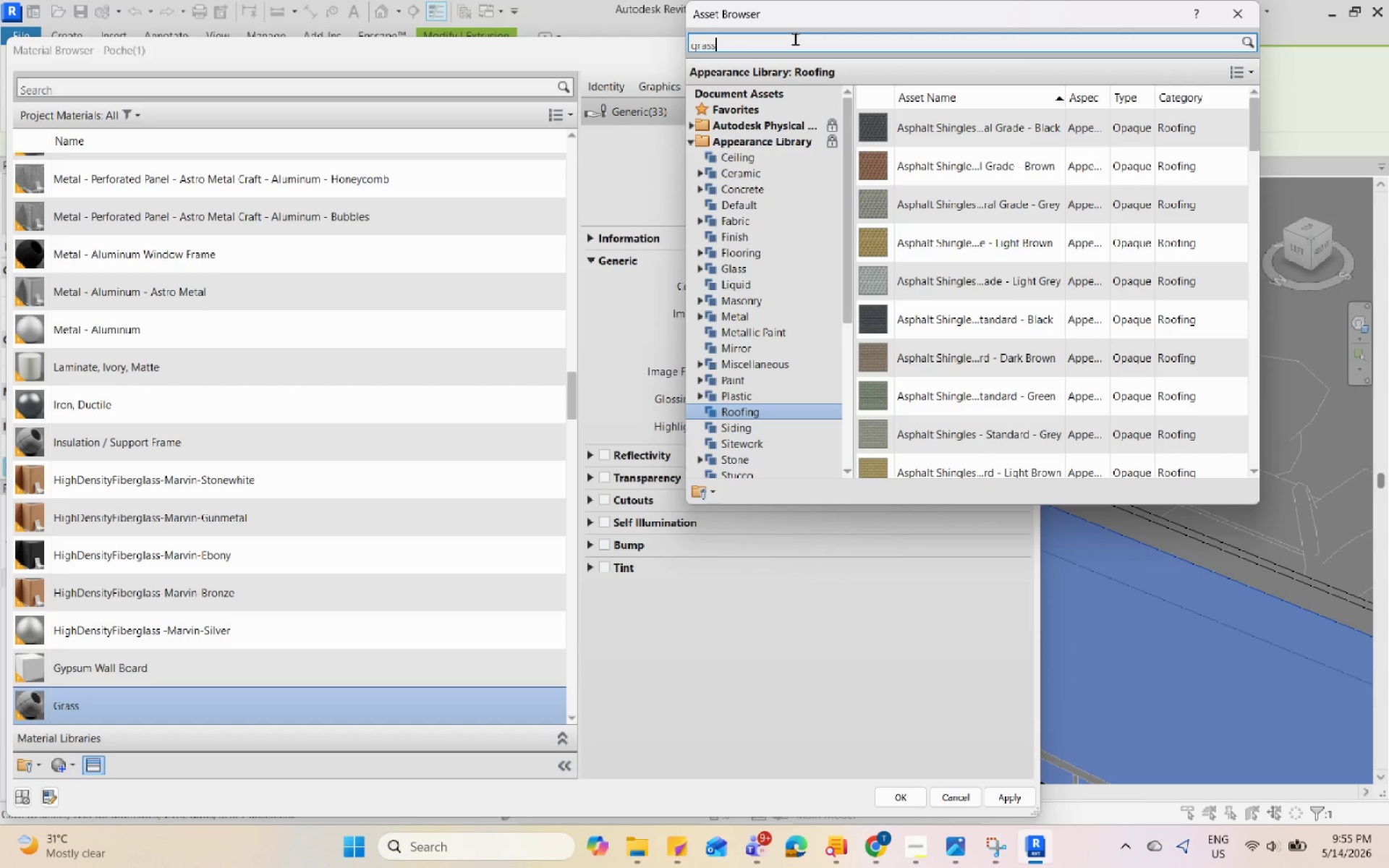 
key(Enter)
 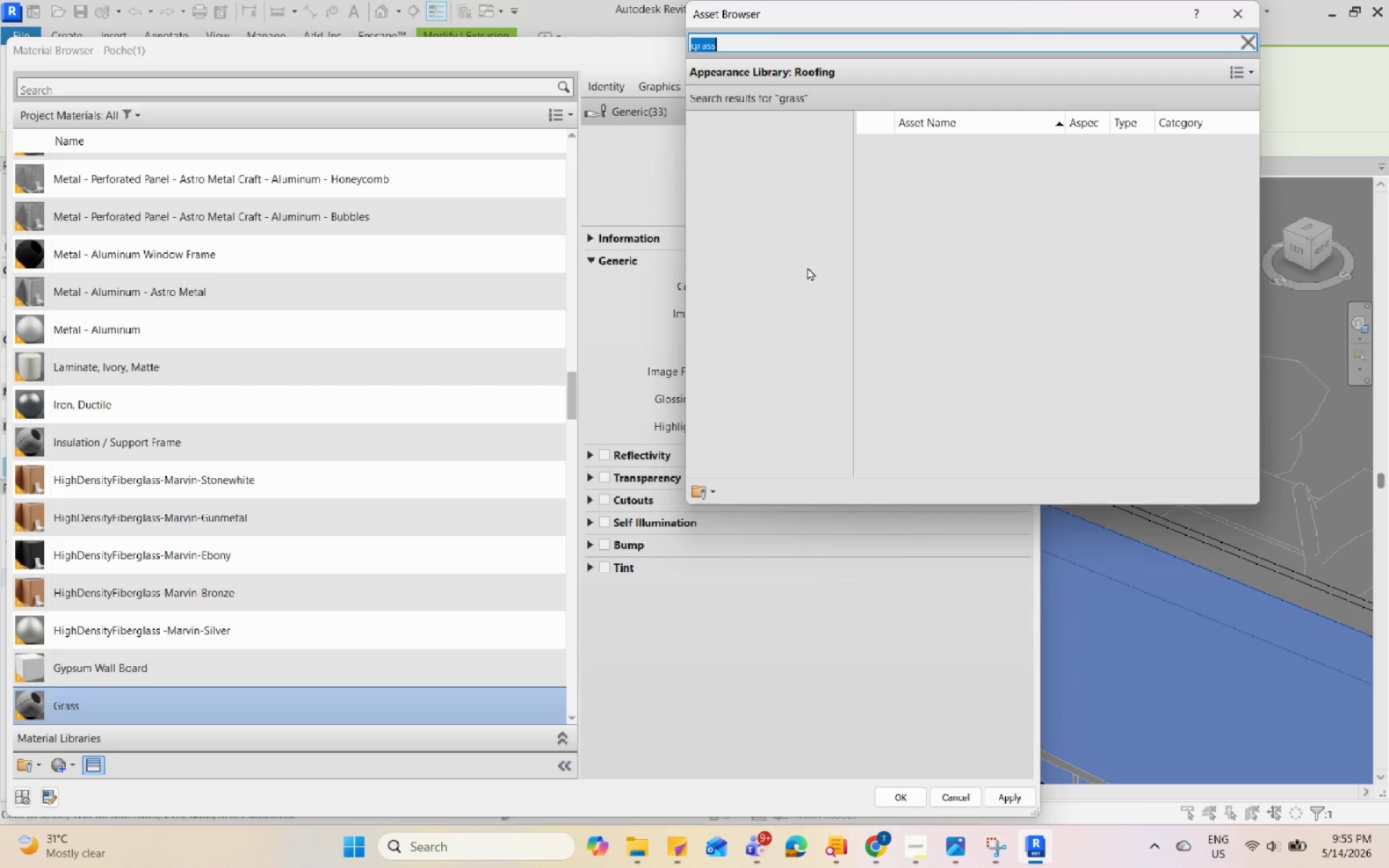 
left_click([960, 240])
 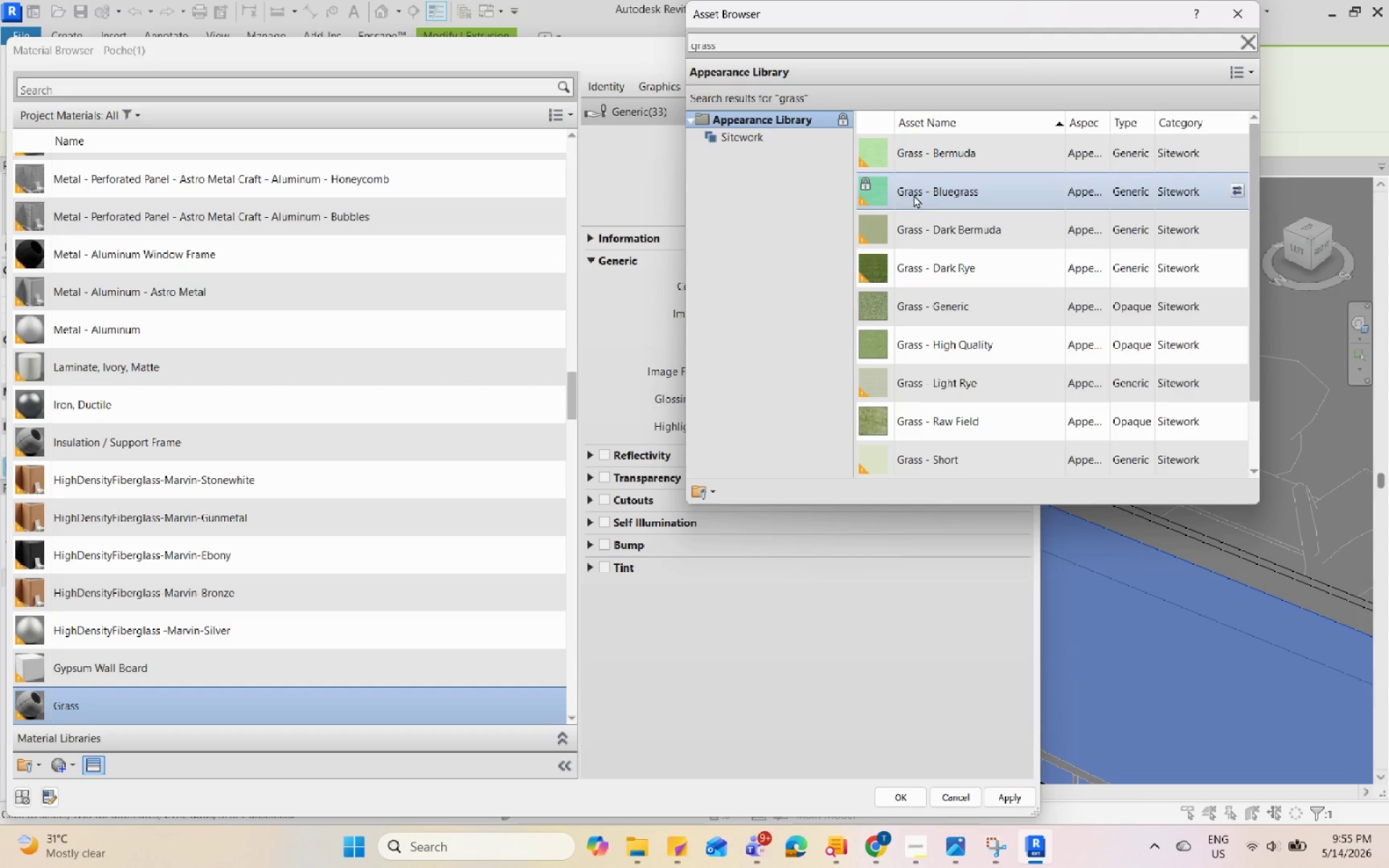 
left_click([991, 154])
 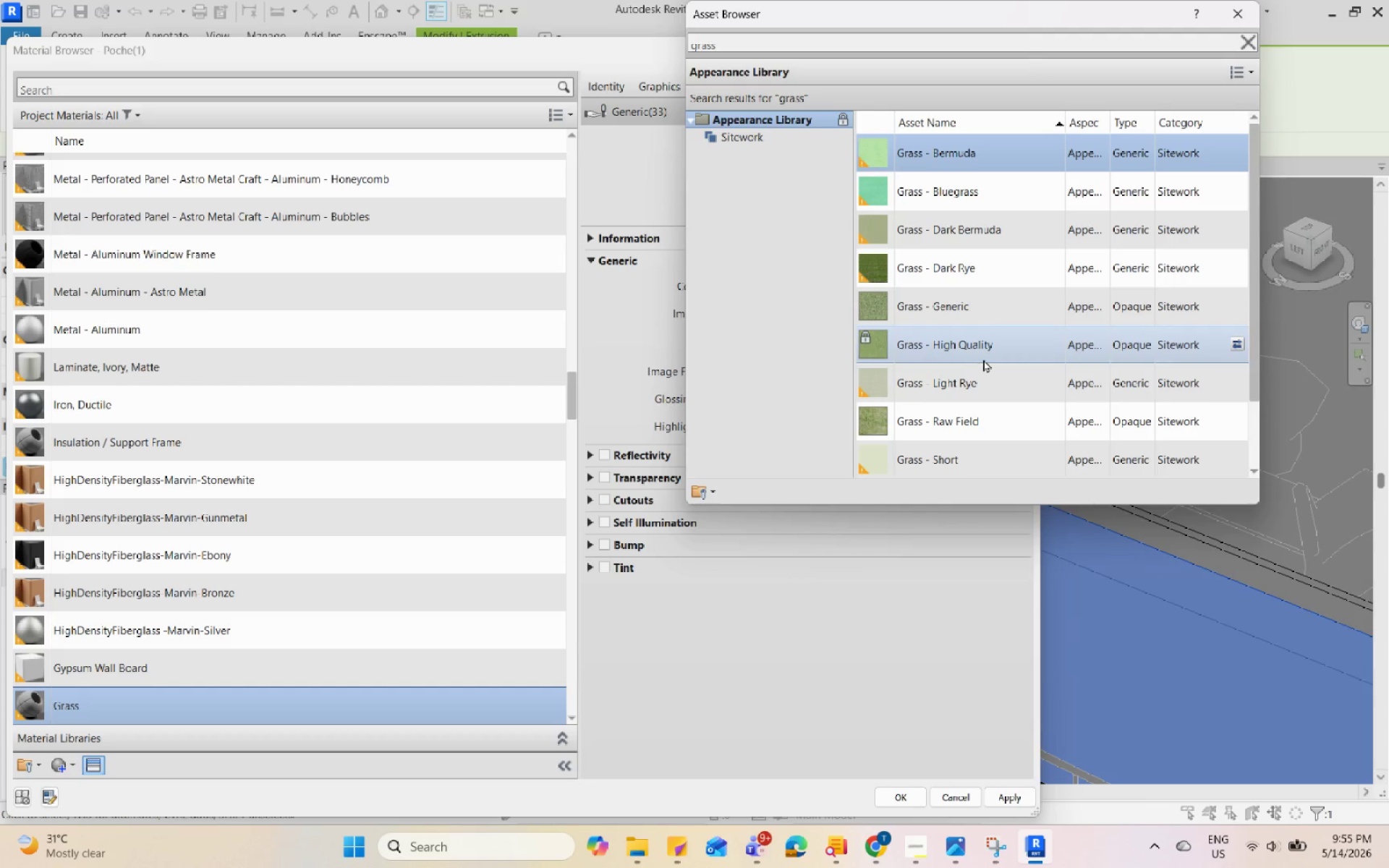 
left_click([992, 308])
 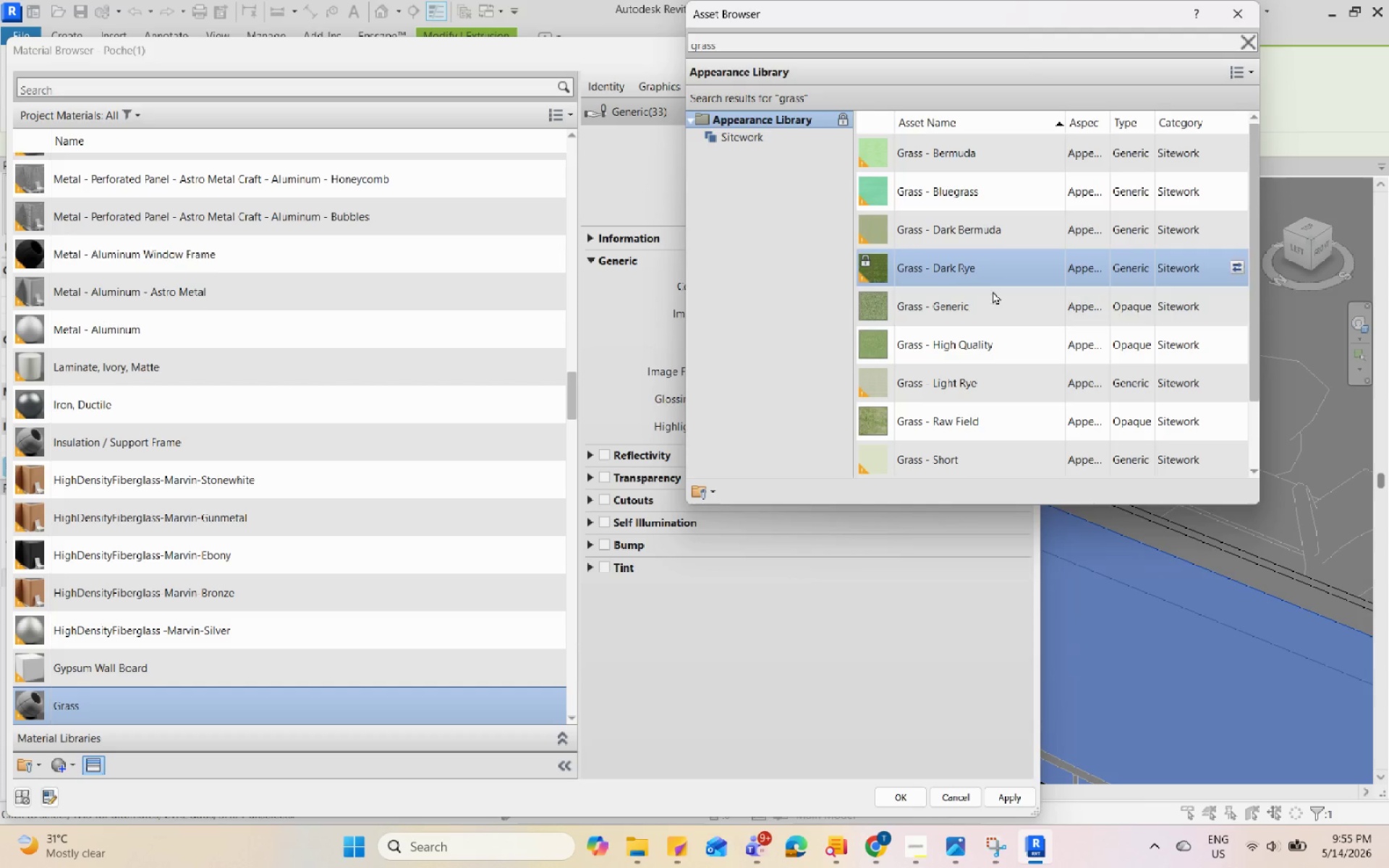 
double_click([990, 301])
 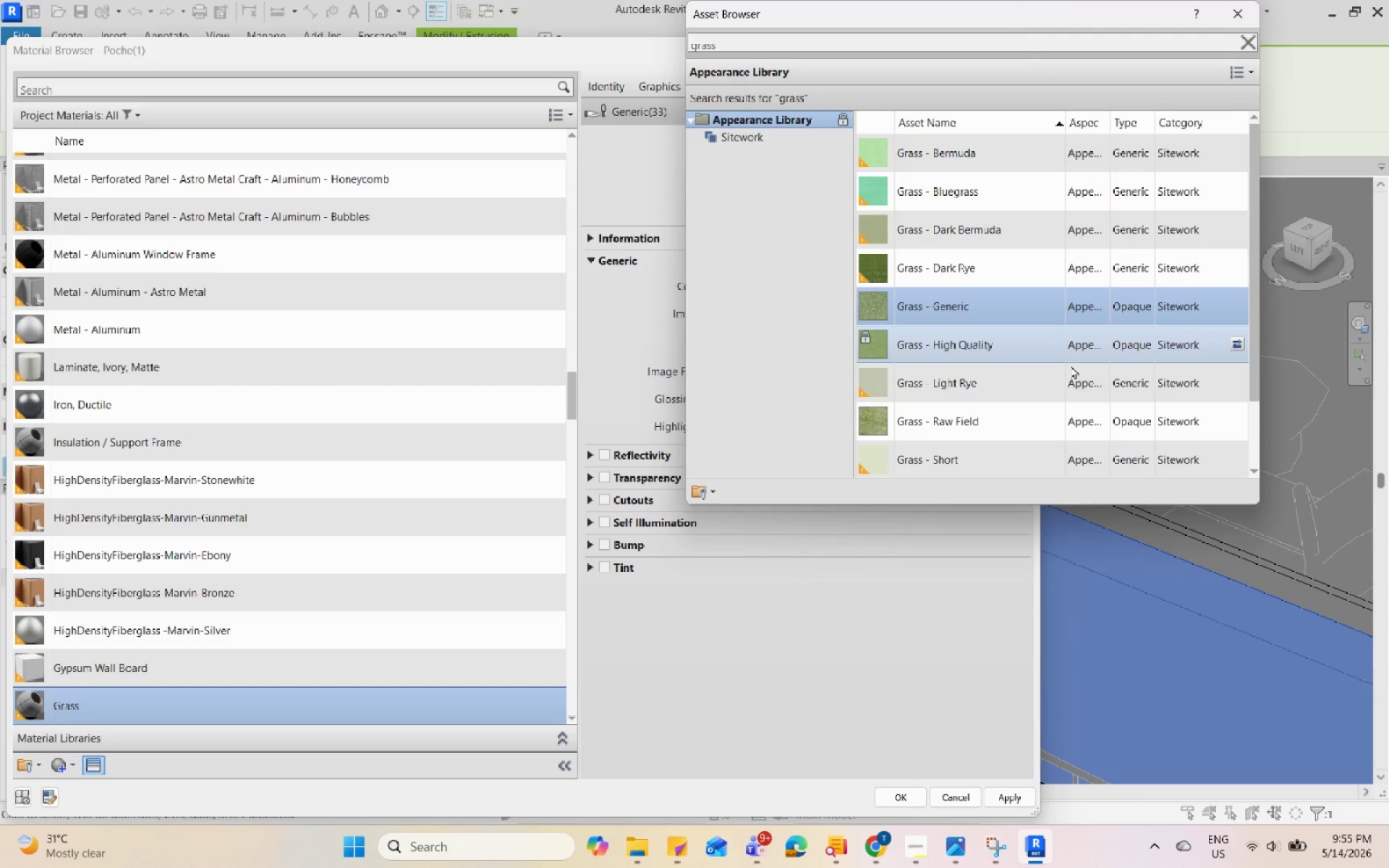 
left_click([1035, 430])
 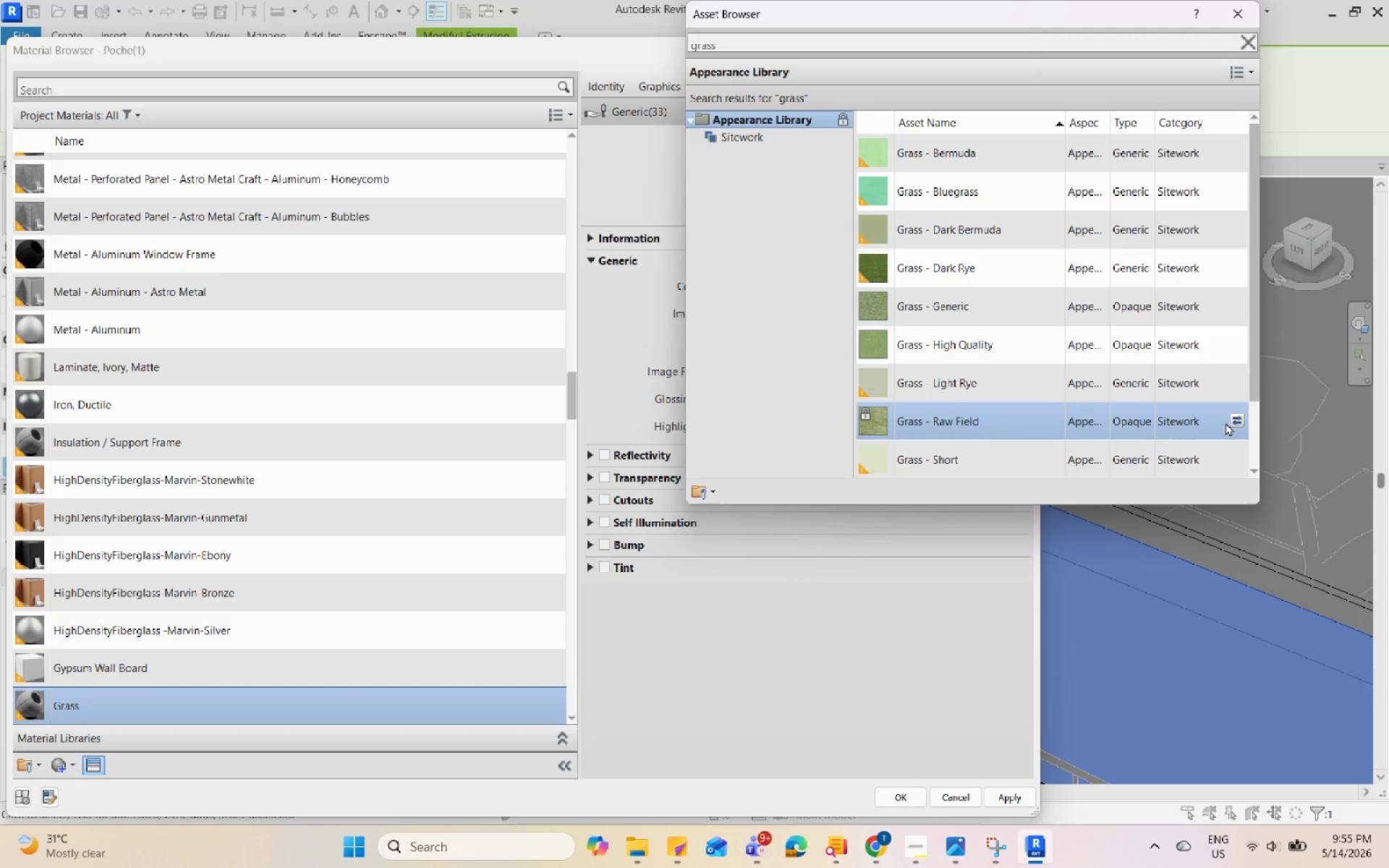 
left_click([1233, 420])
 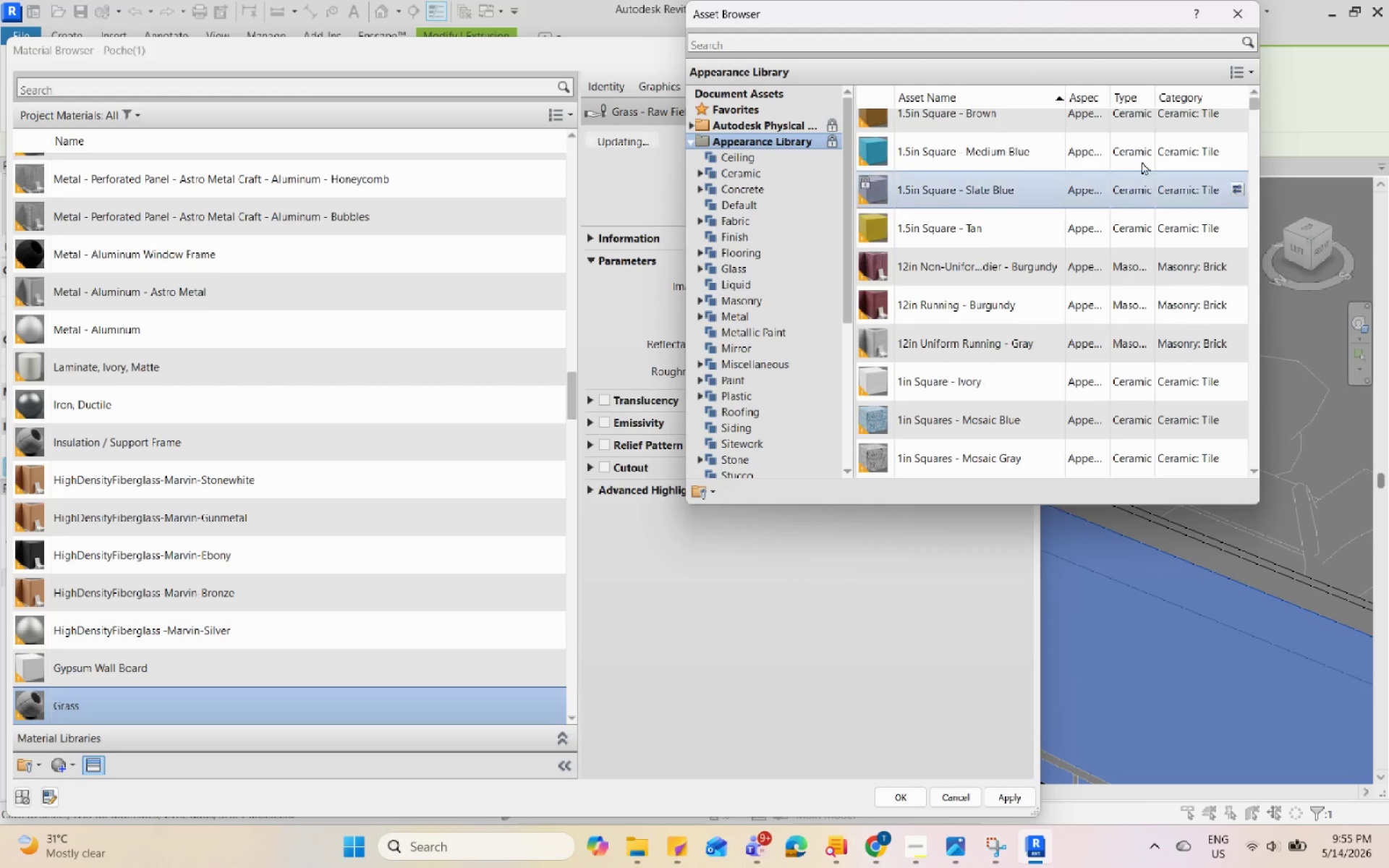 
left_click([1247, 12])
 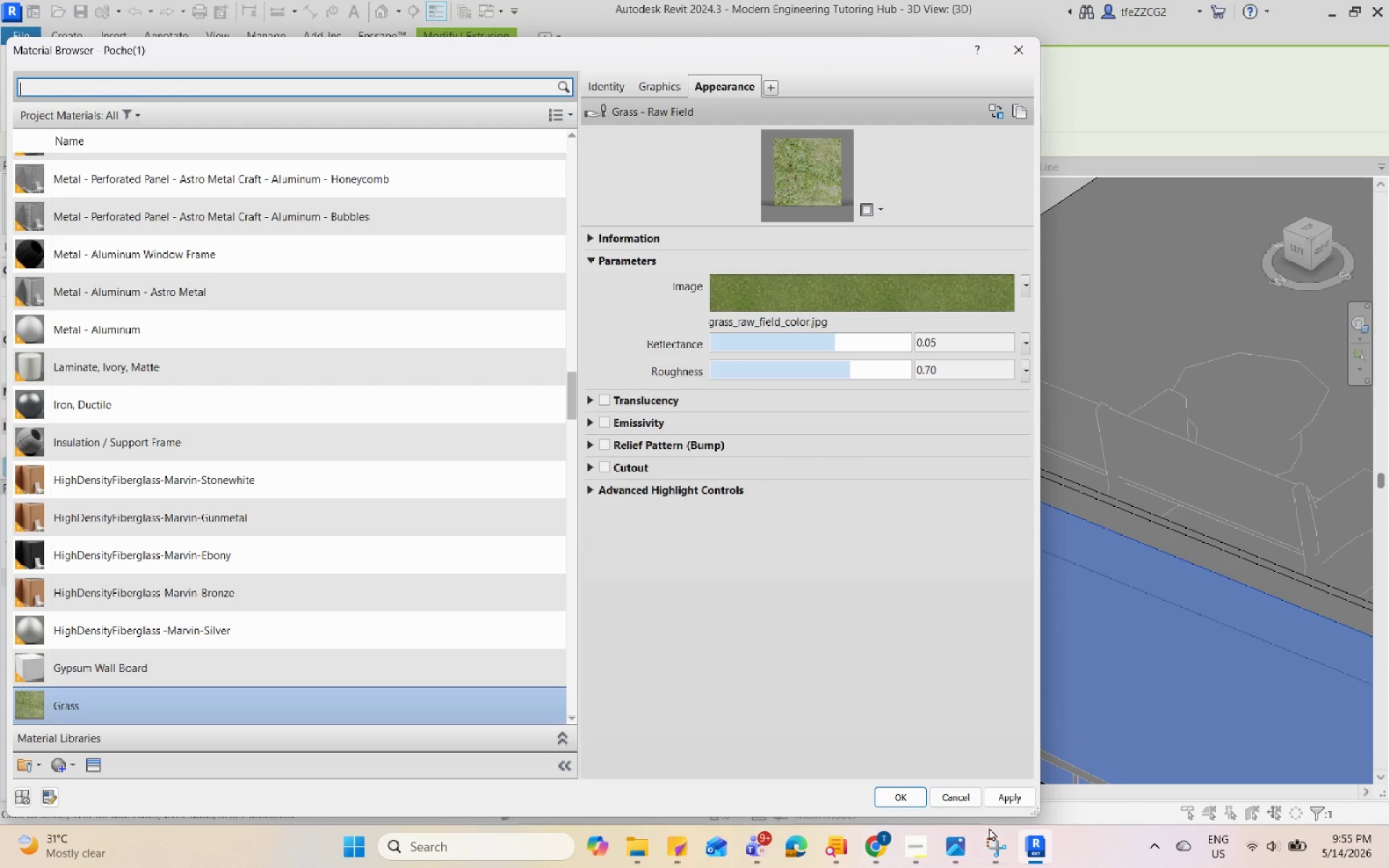 
left_click([996, 804])
 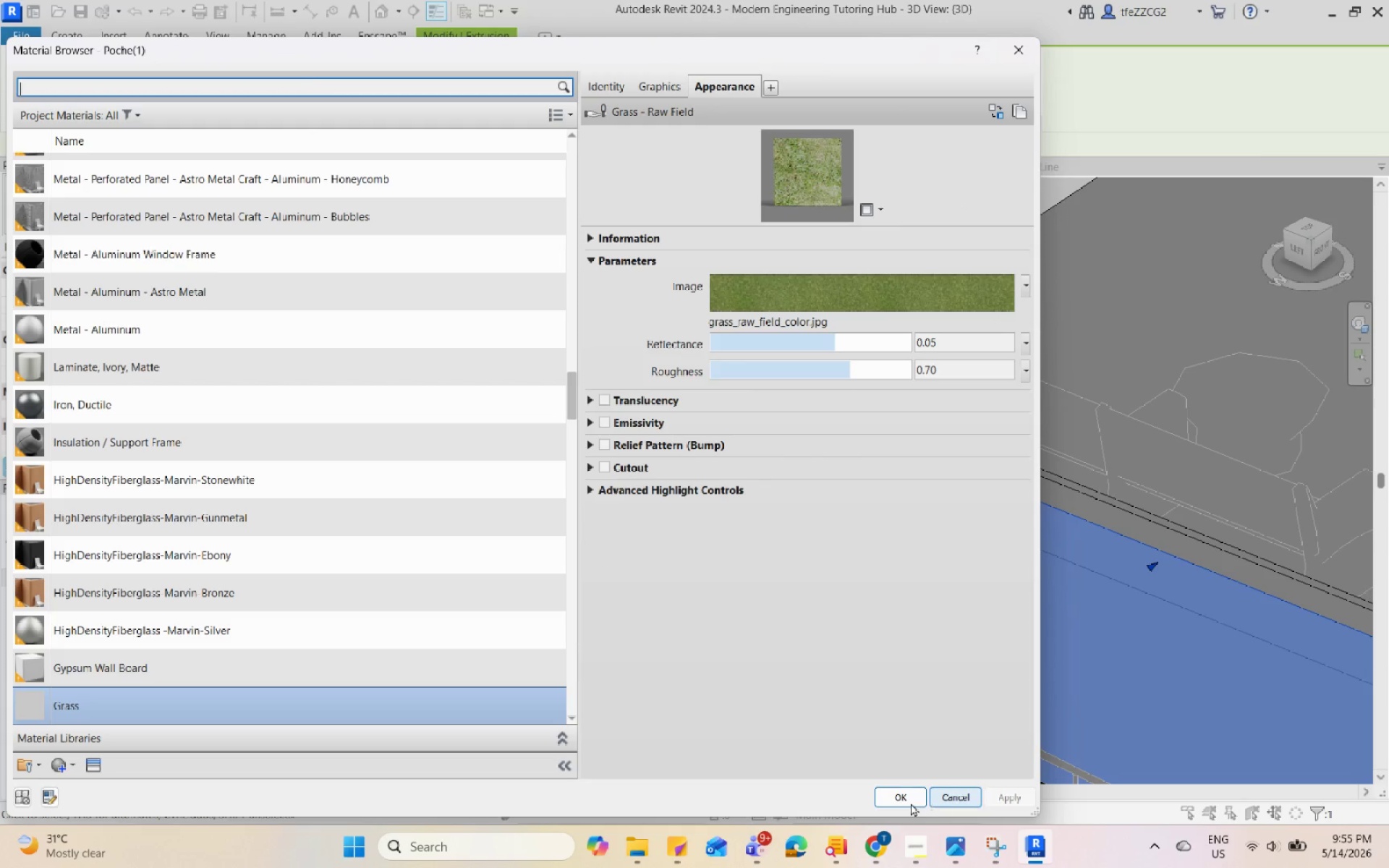 
left_click([906, 803])
 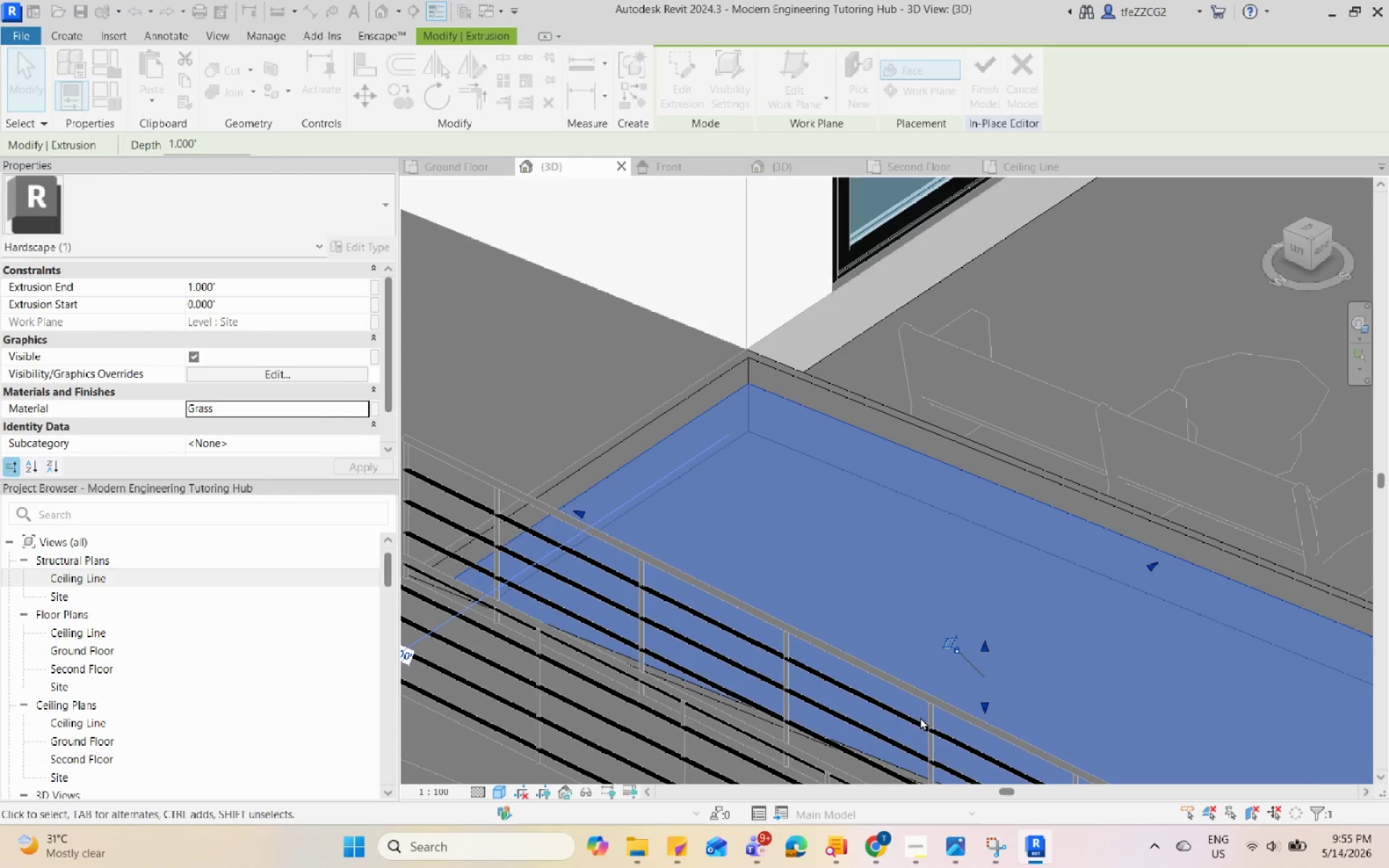 
left_click([1026, 432])
 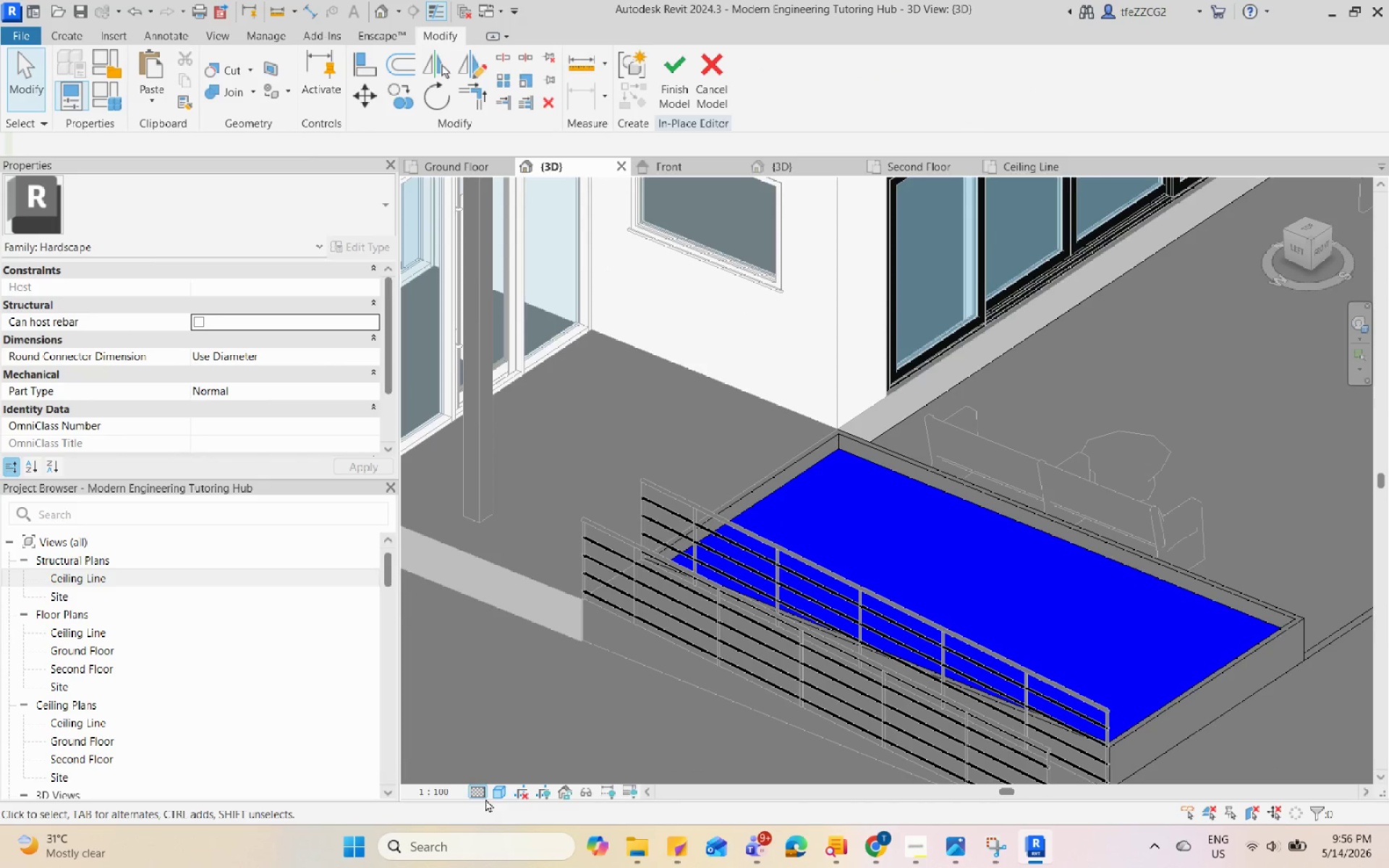 
scroll: coordinate [959, 536], scroll_direction: down, amount: 4.0
 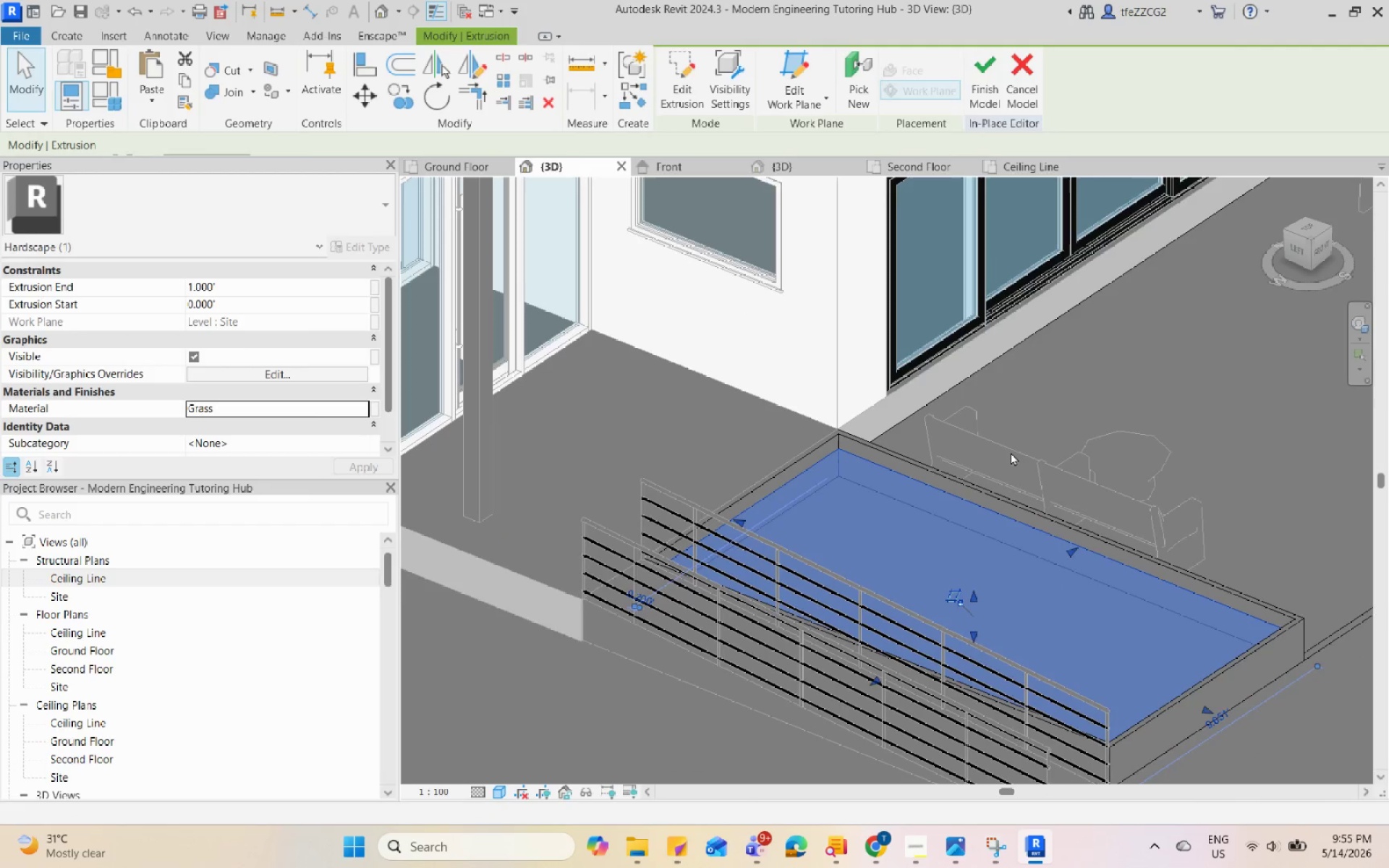 
left_click([507, 794])
 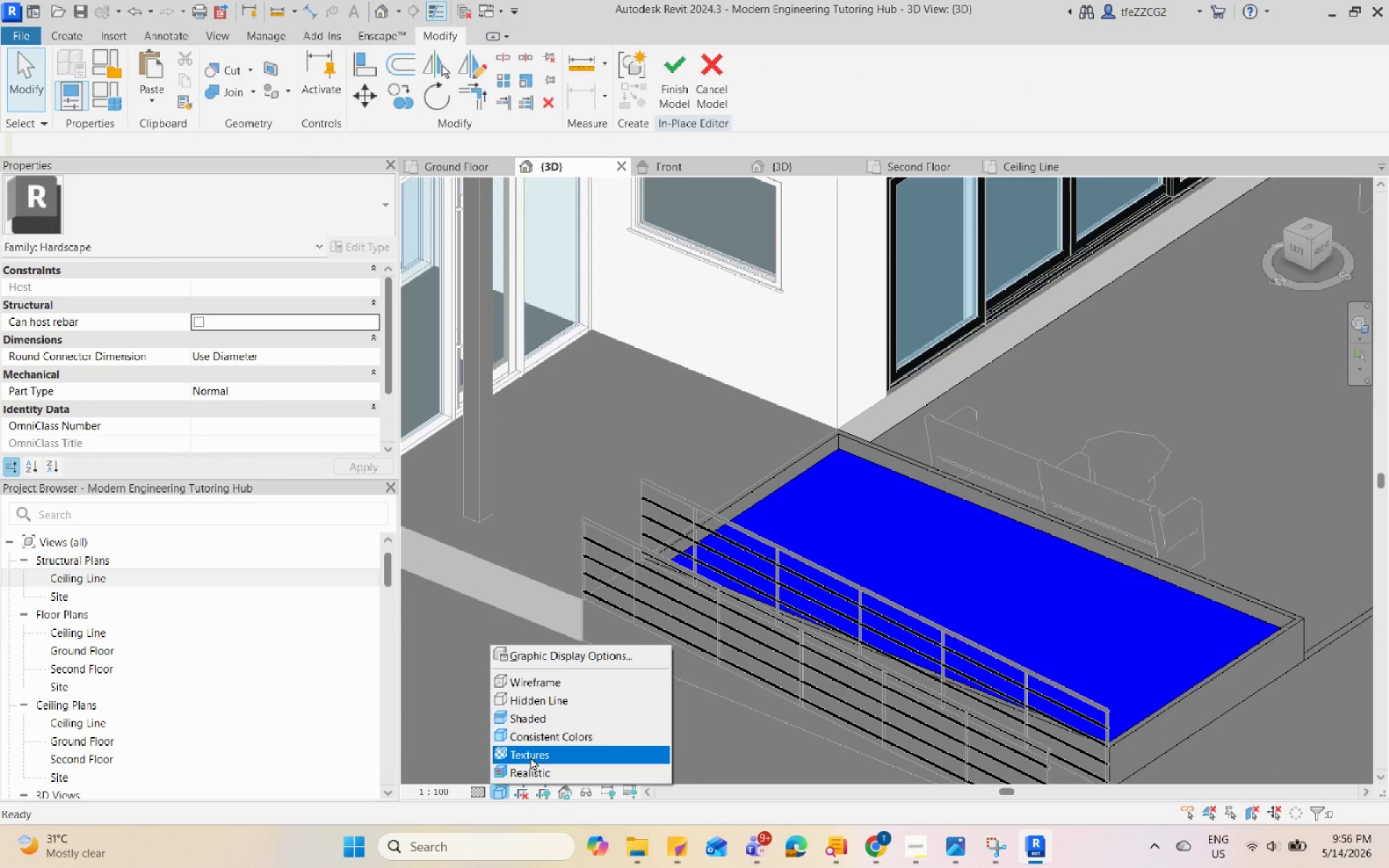 
left_click([530, 757])
 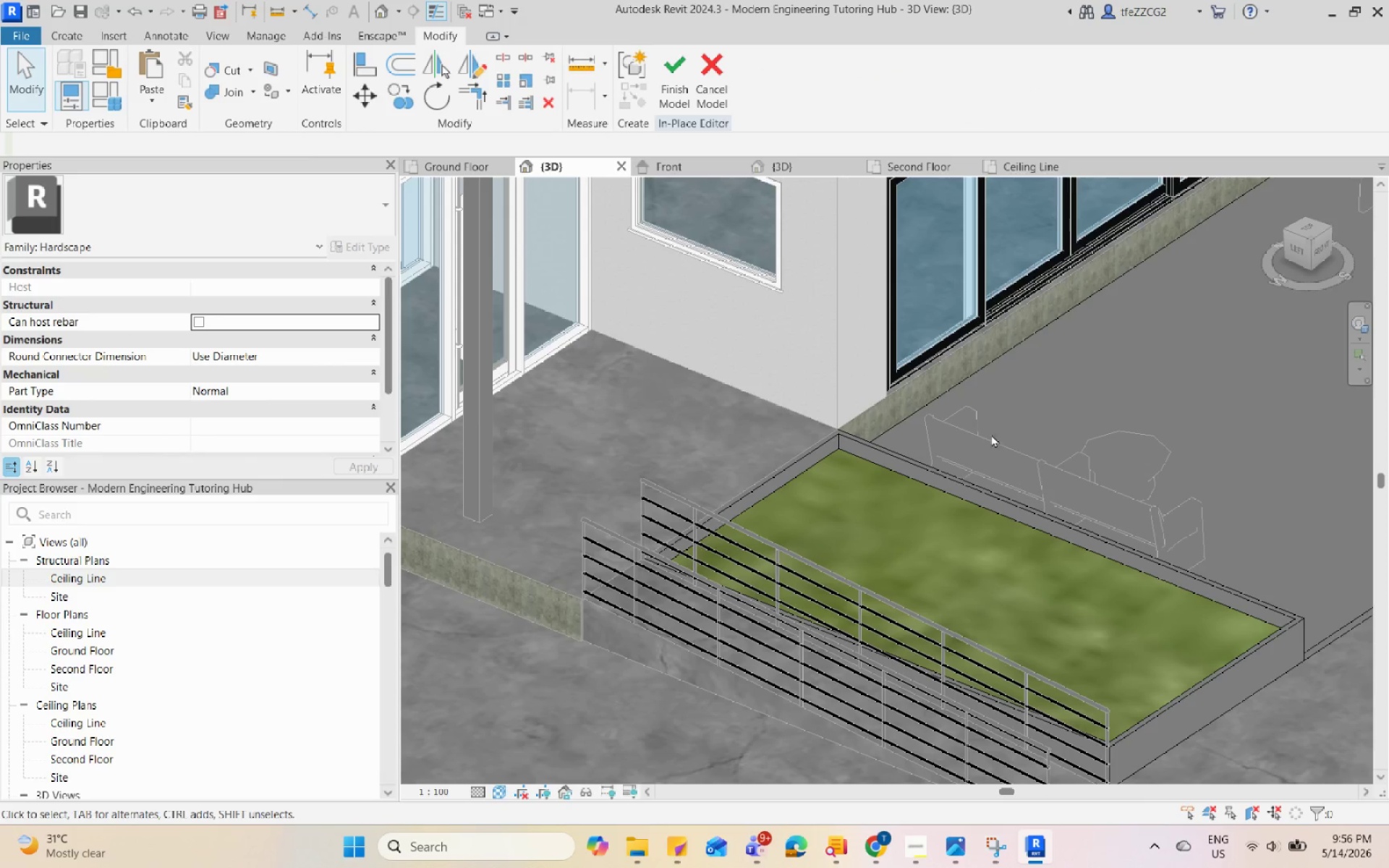 
scroll: coordinate [1027, 467], scroll_direction: up, amount: 3.0
 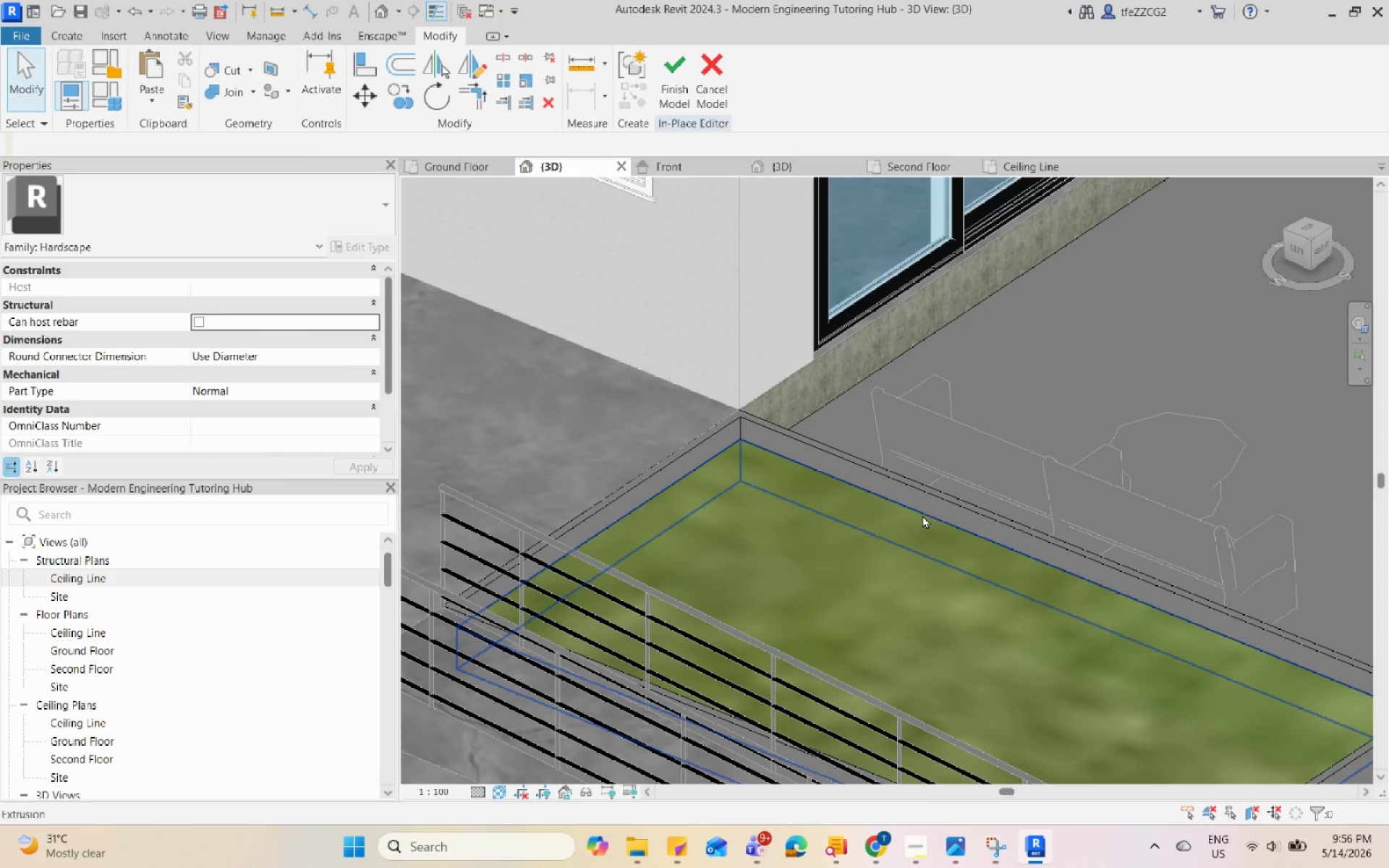 
left_click([922, 515])
 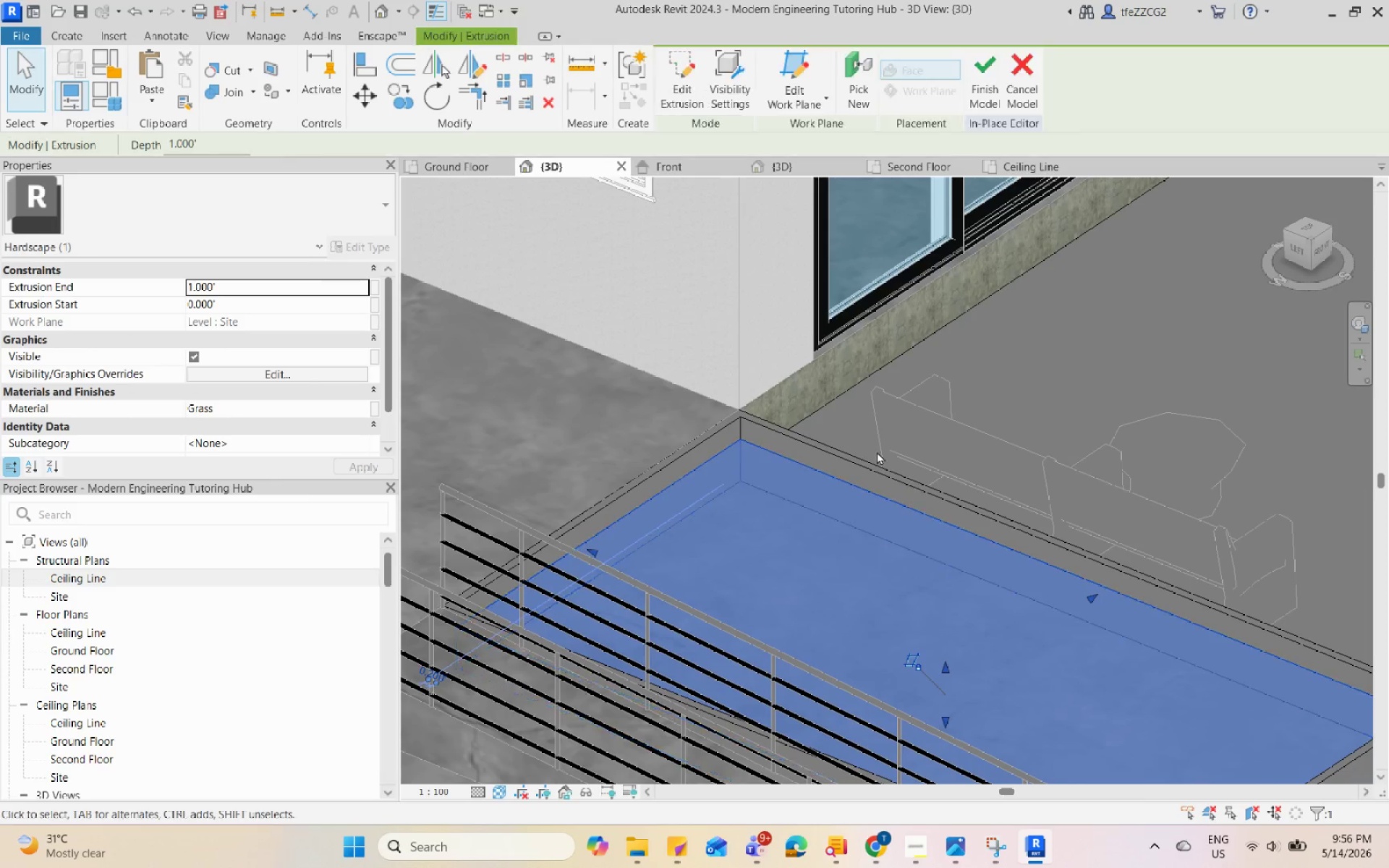 
scroll: coordinate [877, 451], scroll_direction: down, amount: 4.0
 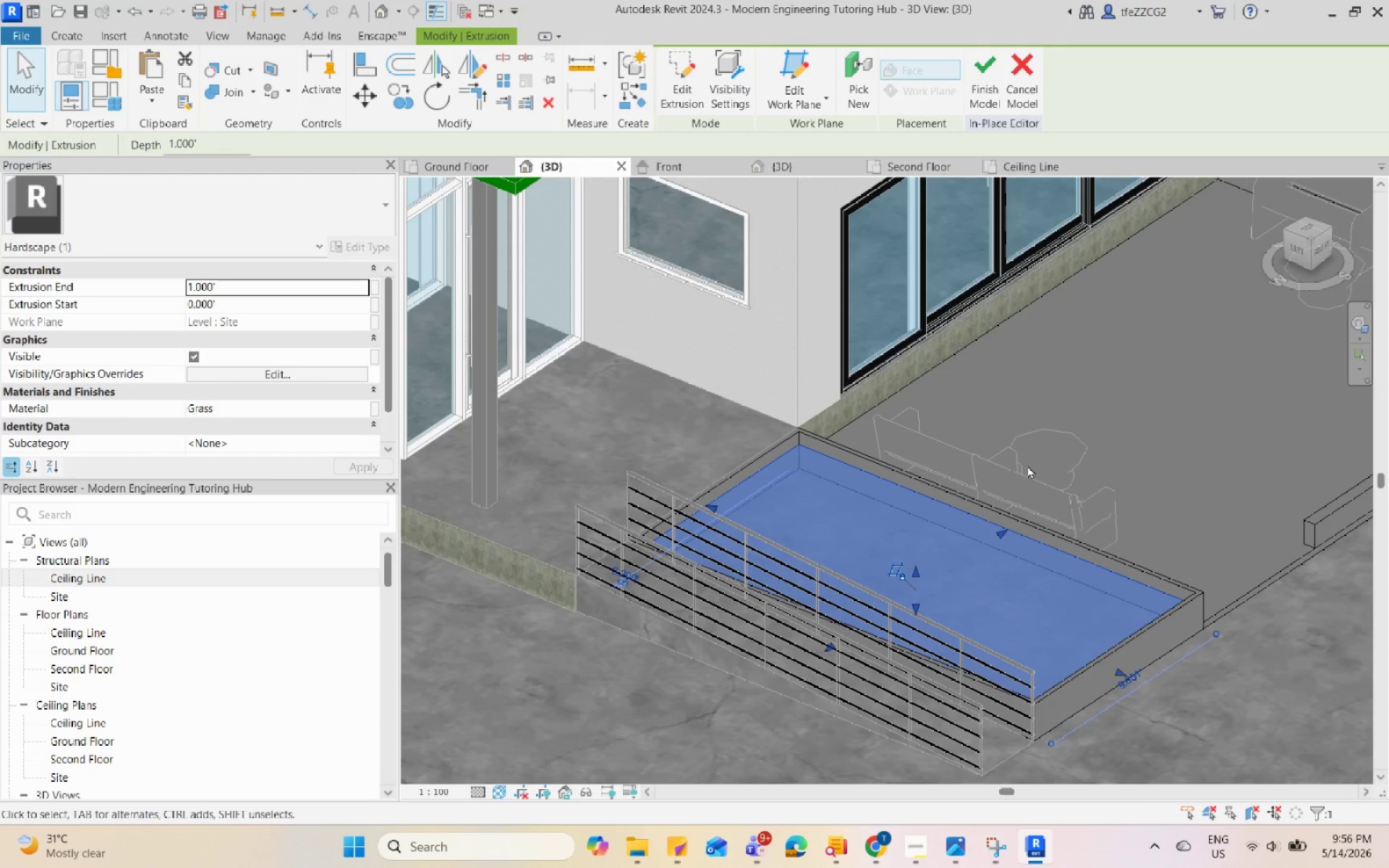 
key(Escape)
 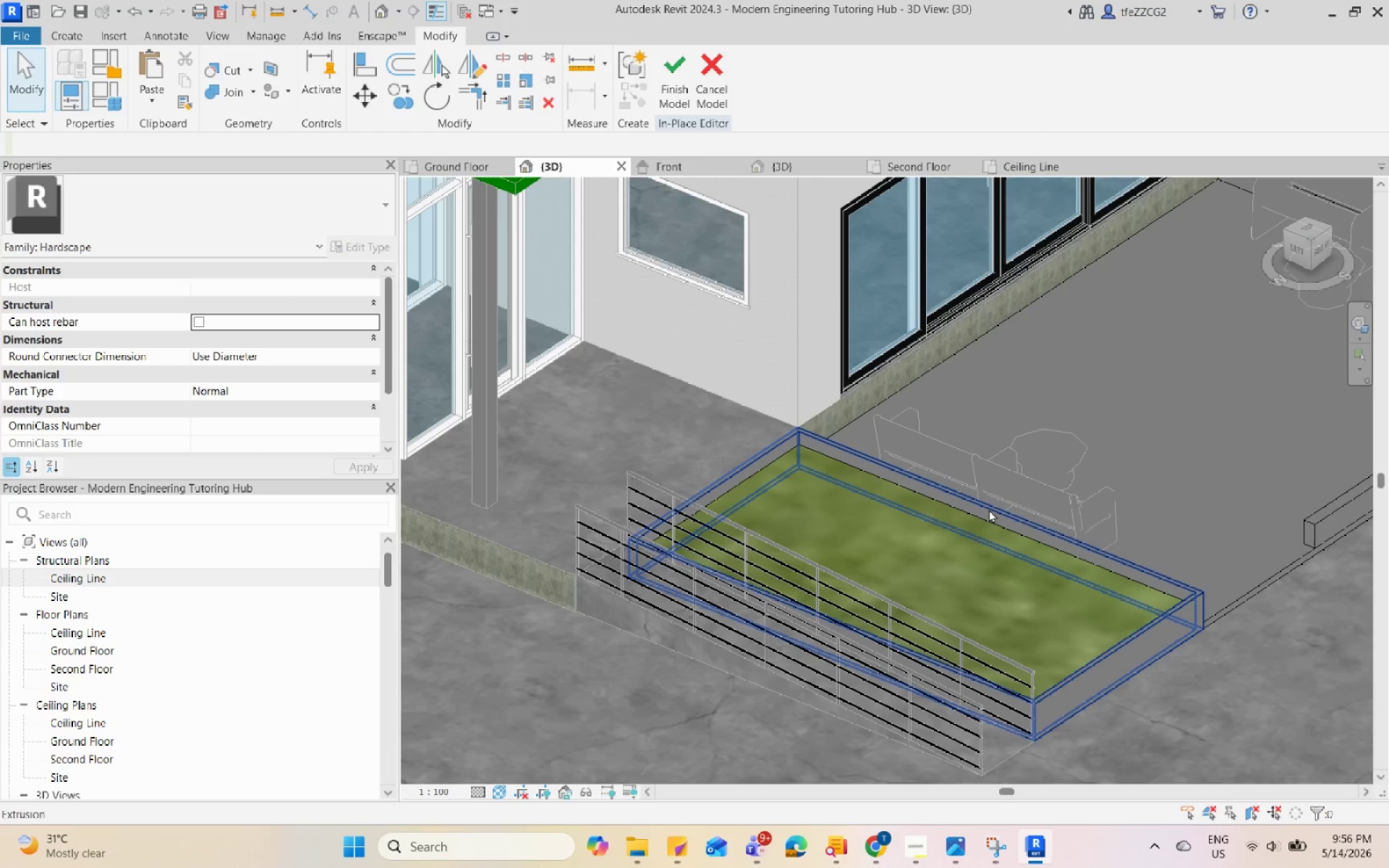 
left_click([989, 509])
 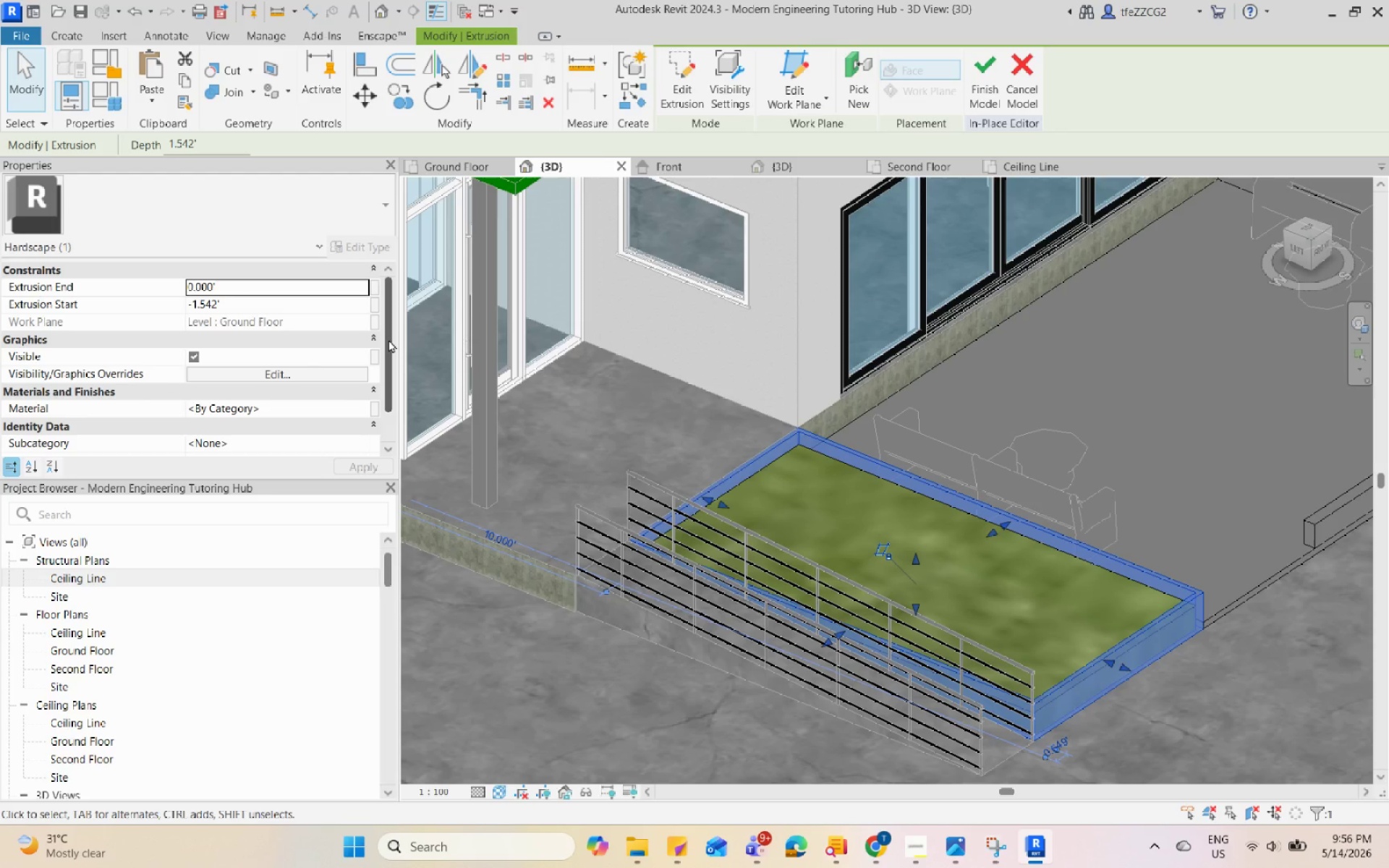 
key(Escape)
 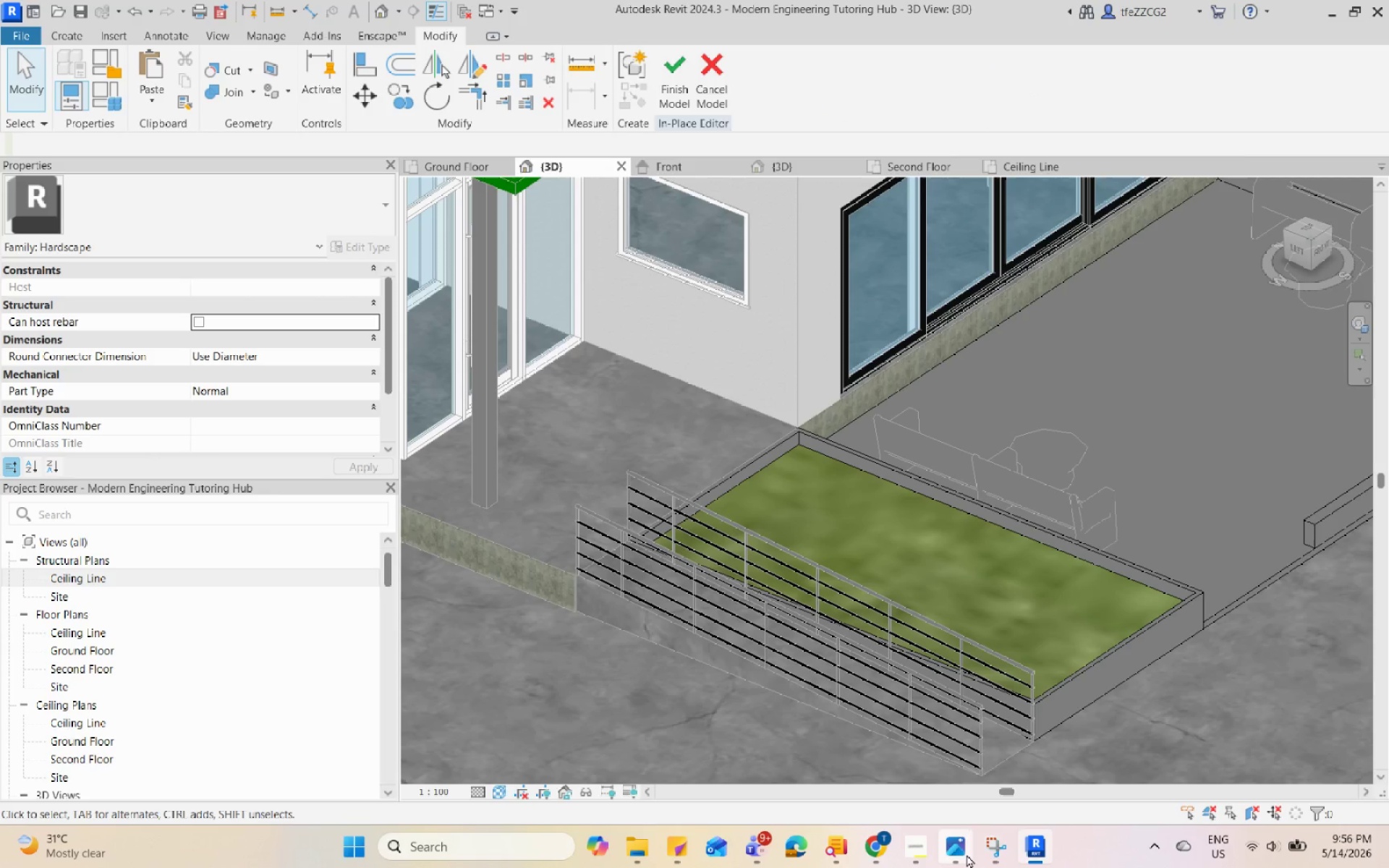 
double_click([836, 757])
 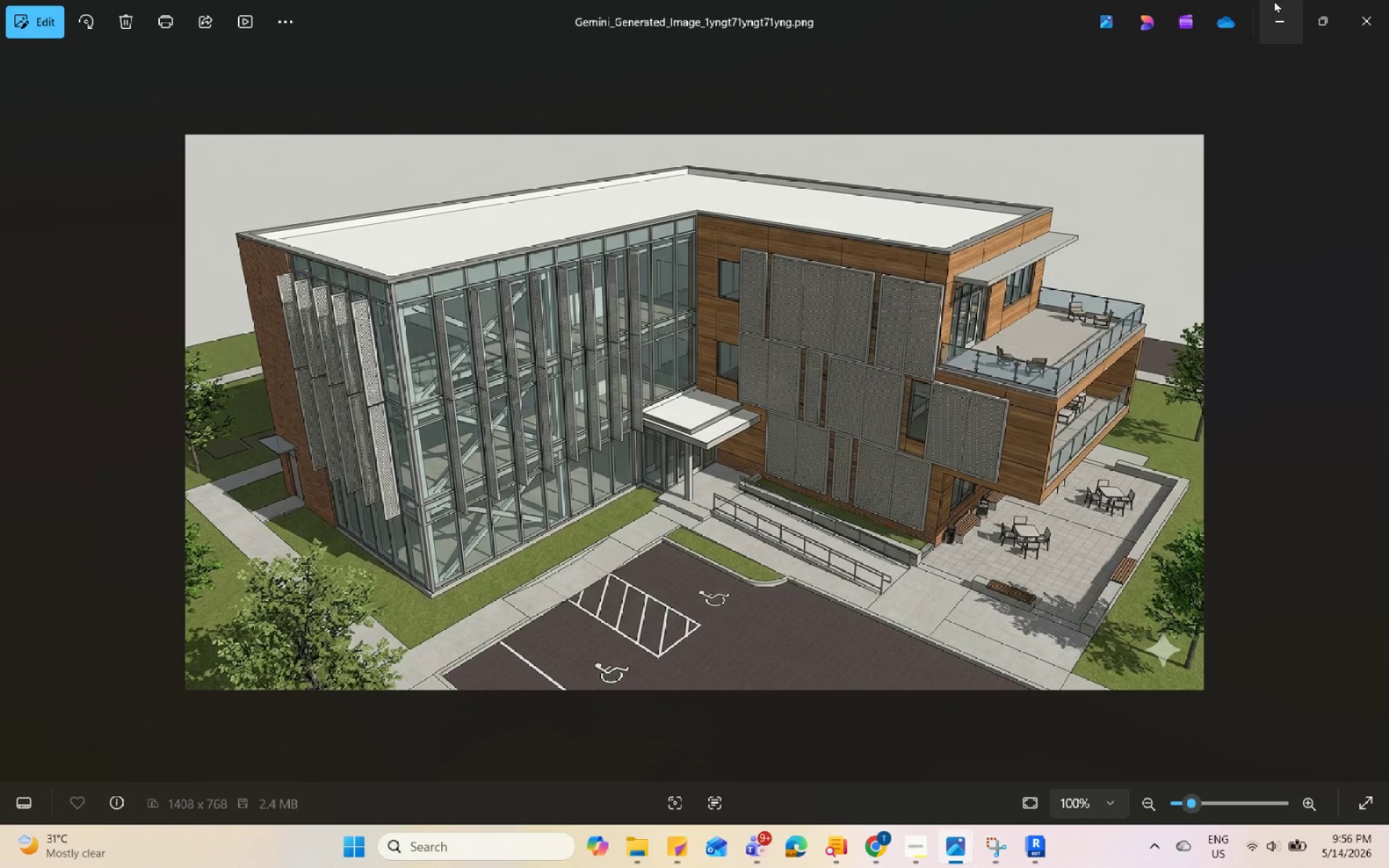 
left_click([1292, 0])
 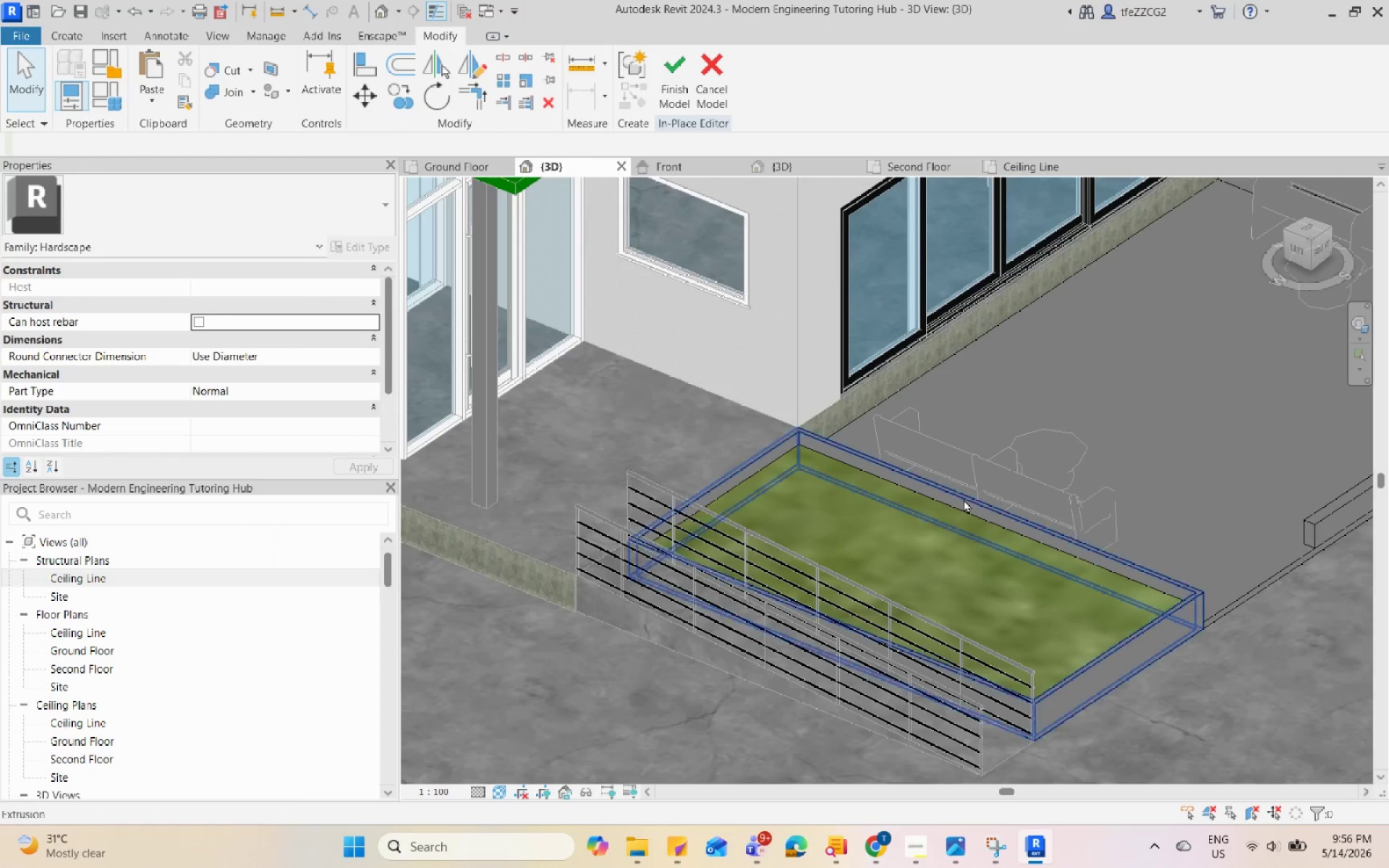 
left_click([964, 499])
 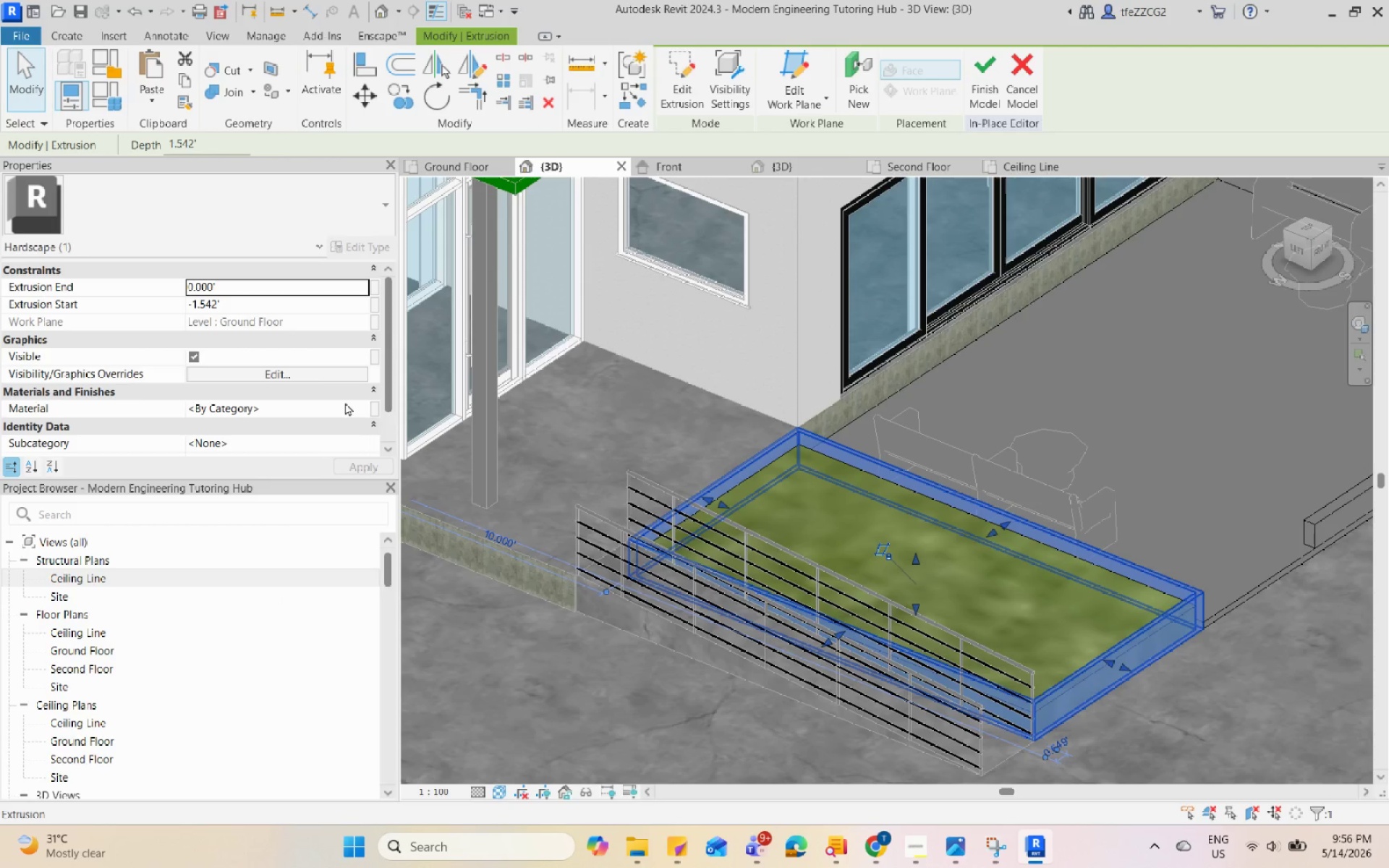 
left_click([364, 408])
 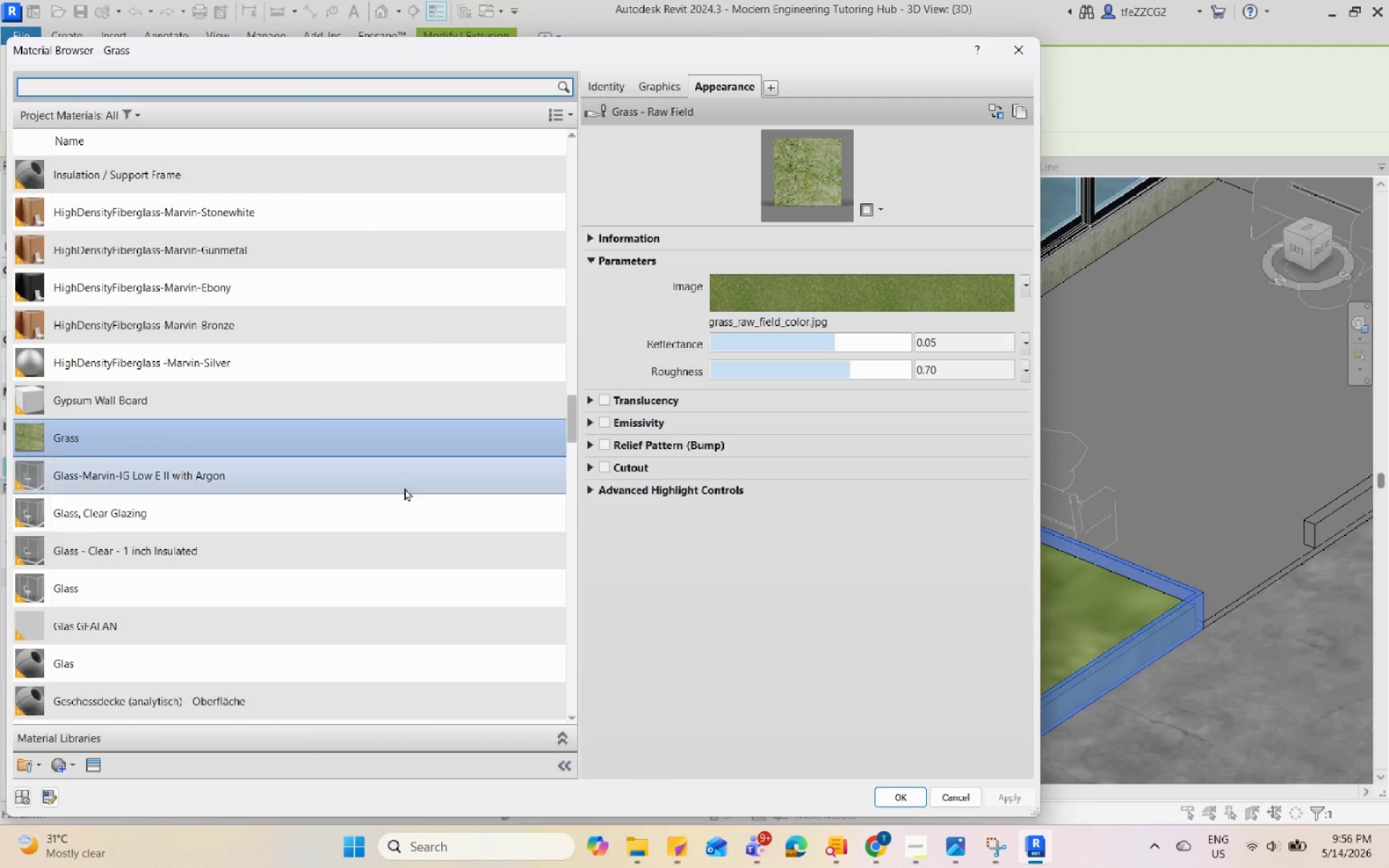 
scroll: coordinate [417, 559], scroll_direction: up, amount: 16.0
 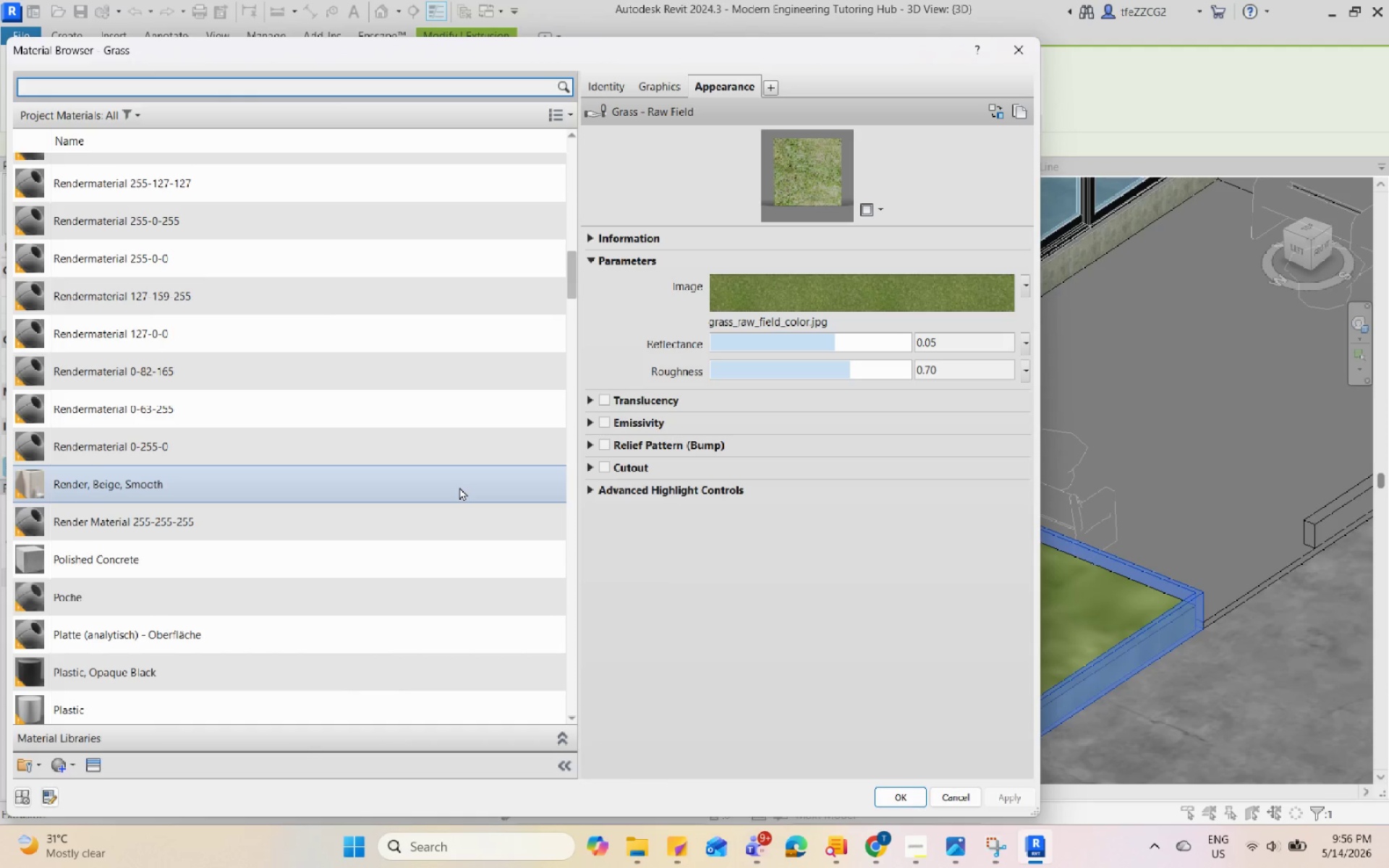 
left_click([455, 560])
 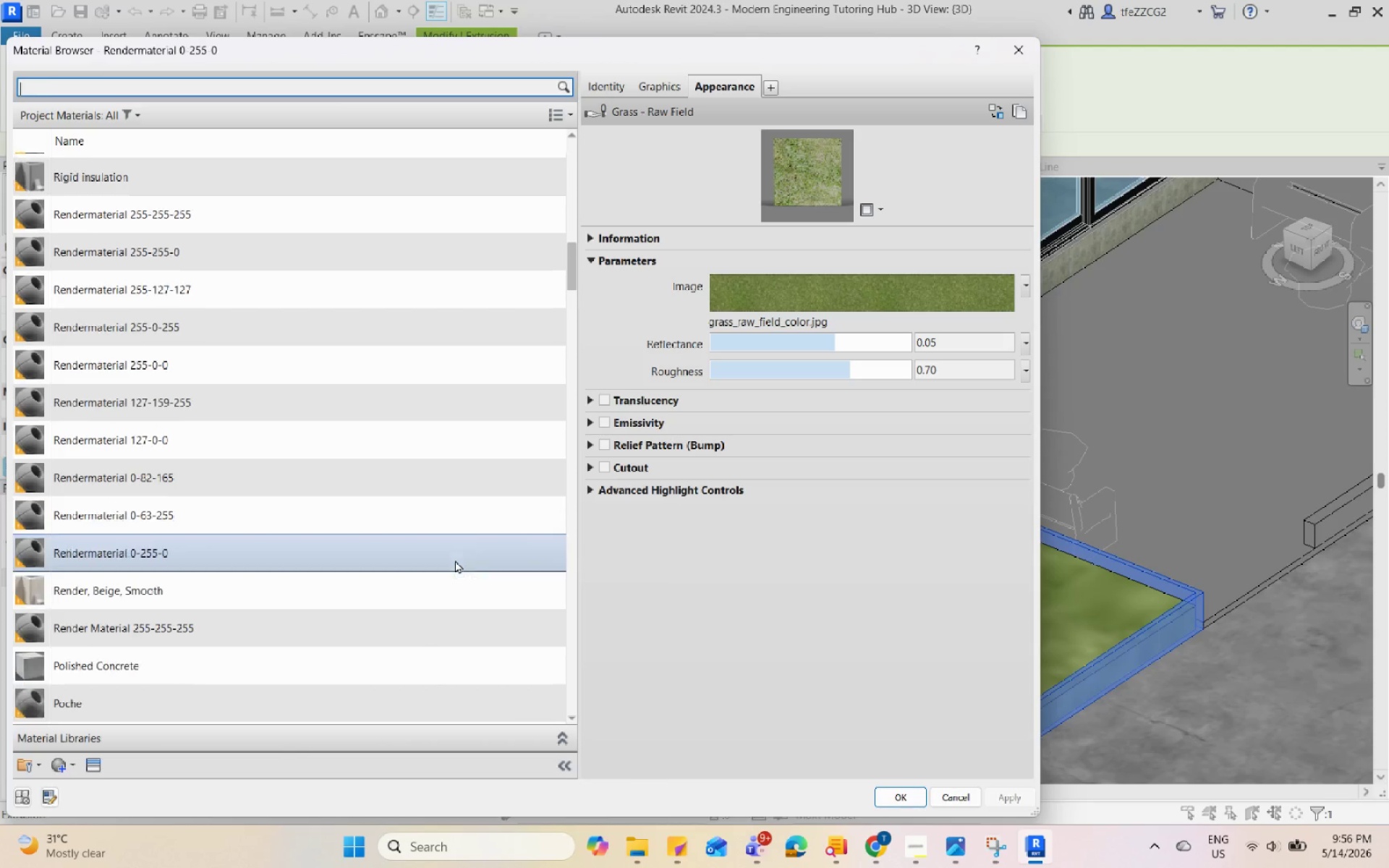 
scroll: coordinate [455, 560], scroll_direction: up, amount: 1.0
 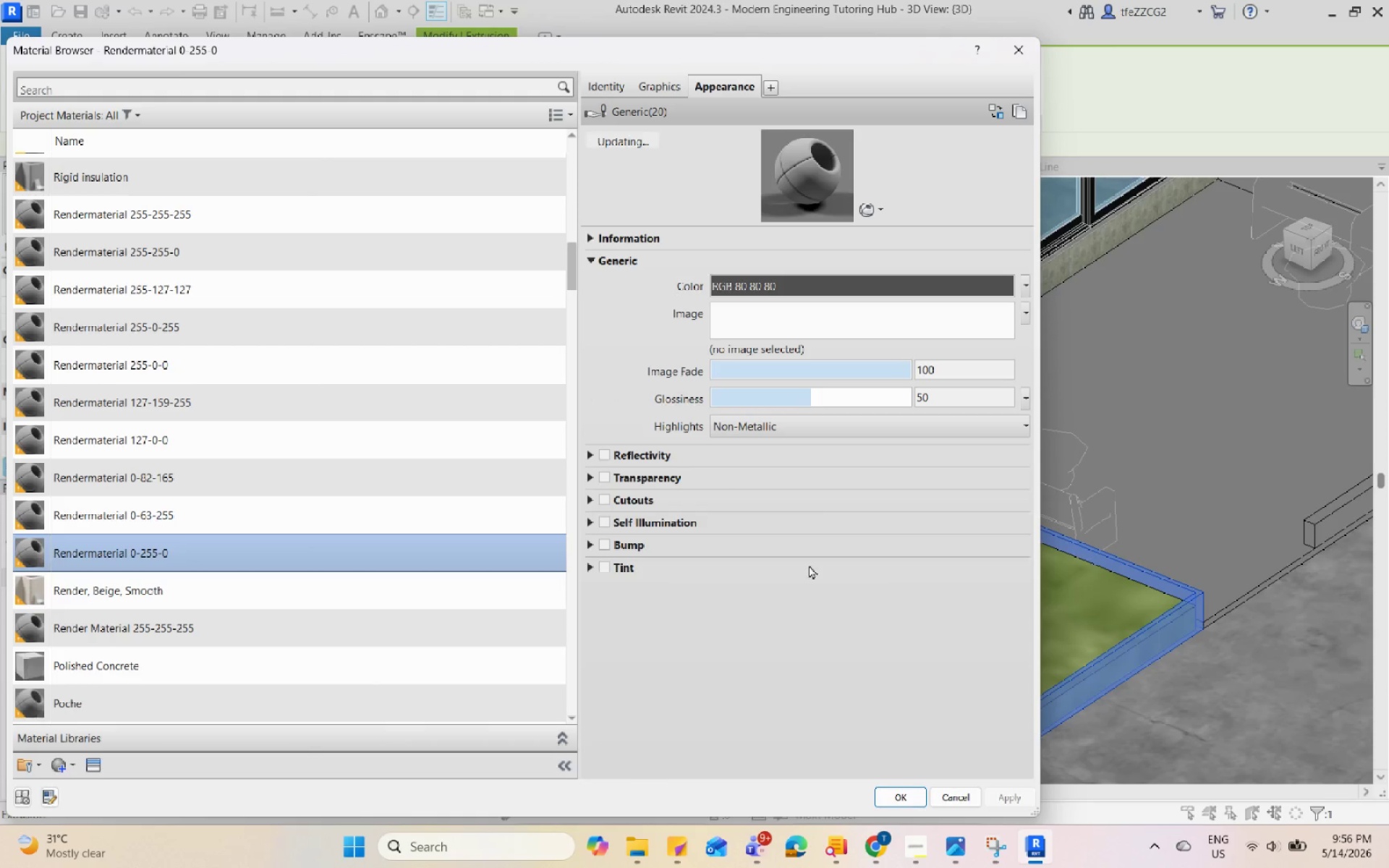 
left_click([364, 602])
 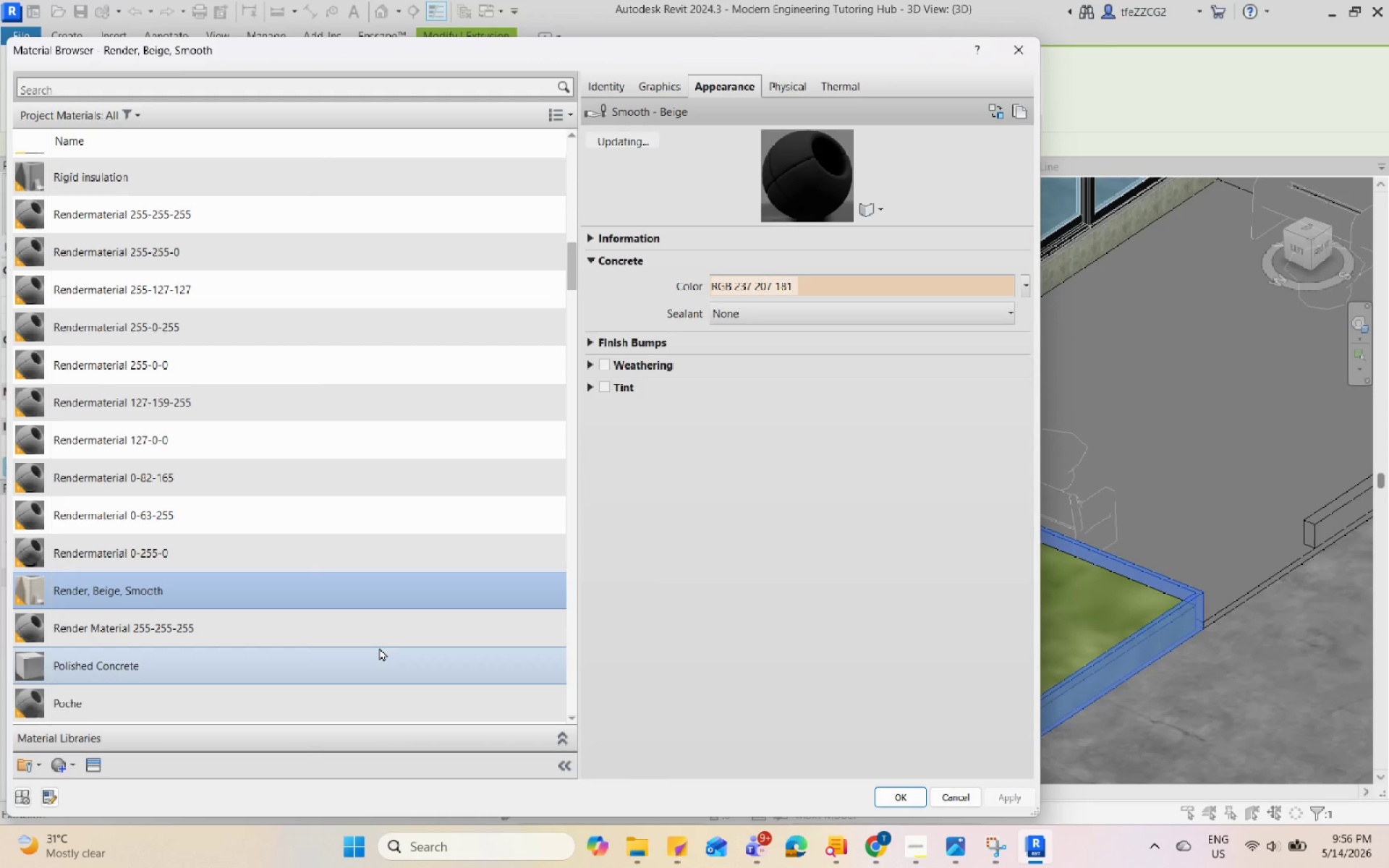 
left_click([379, 648])
 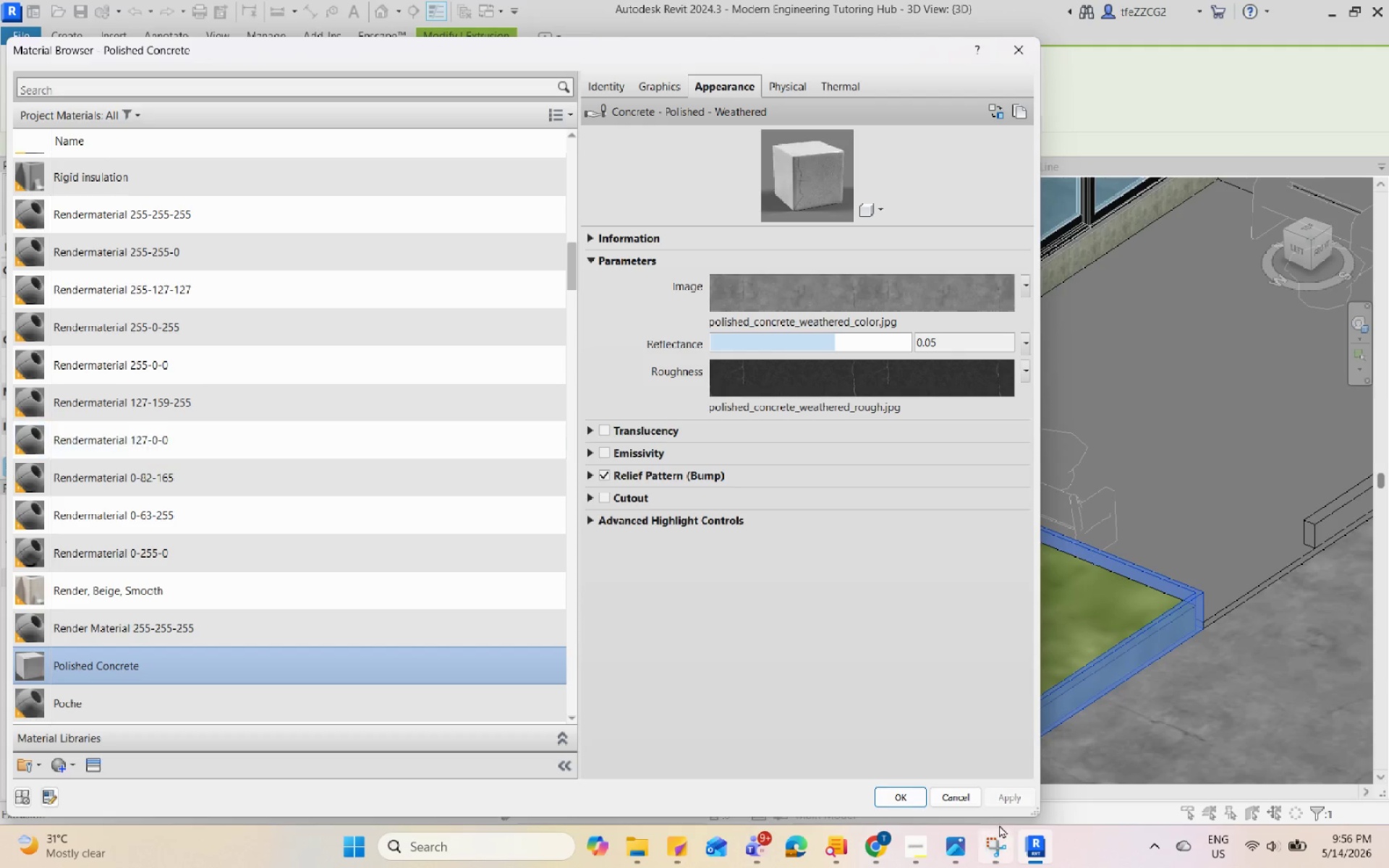 
left_click([904, 796])
 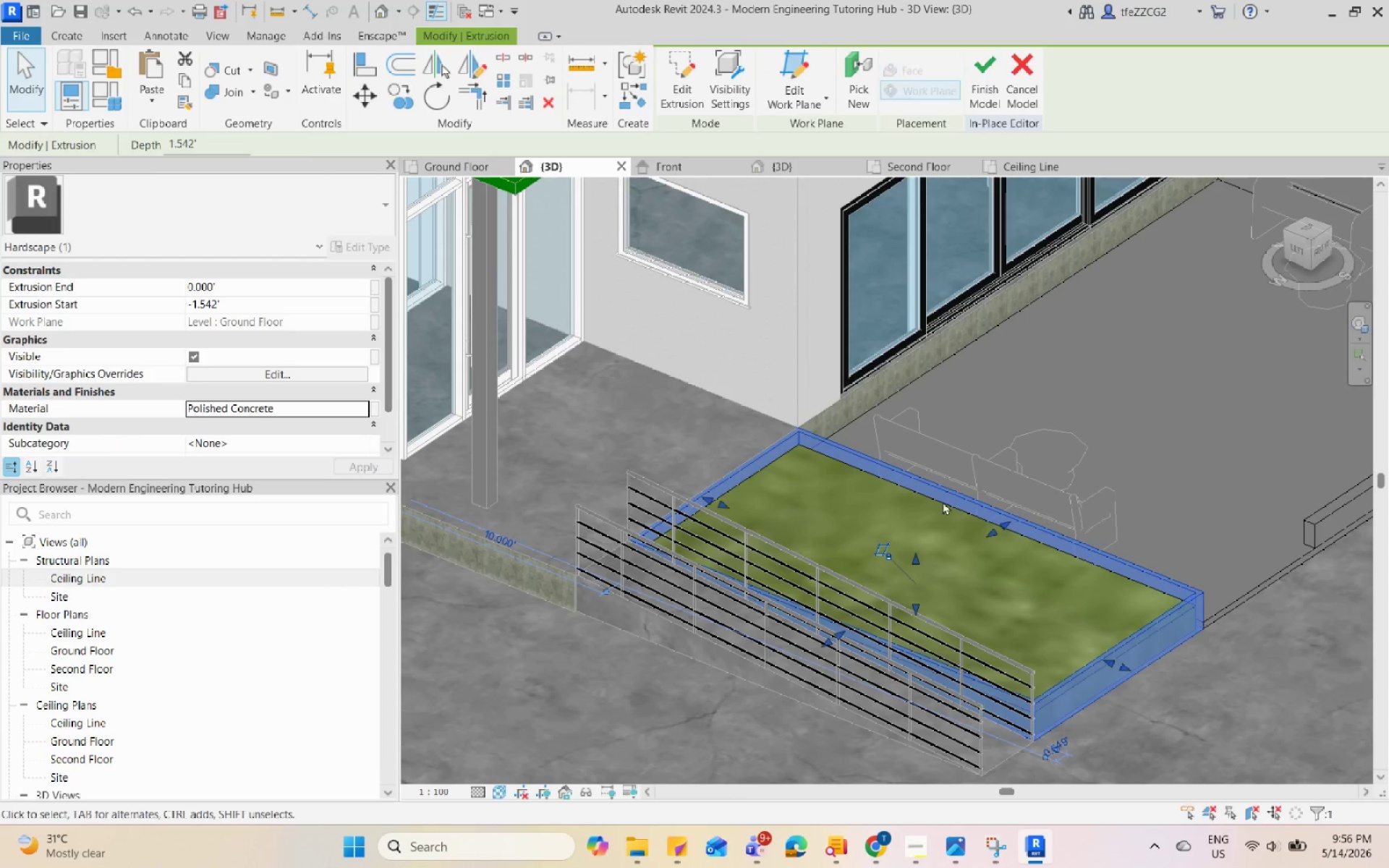 
left_click([1116, 469])
 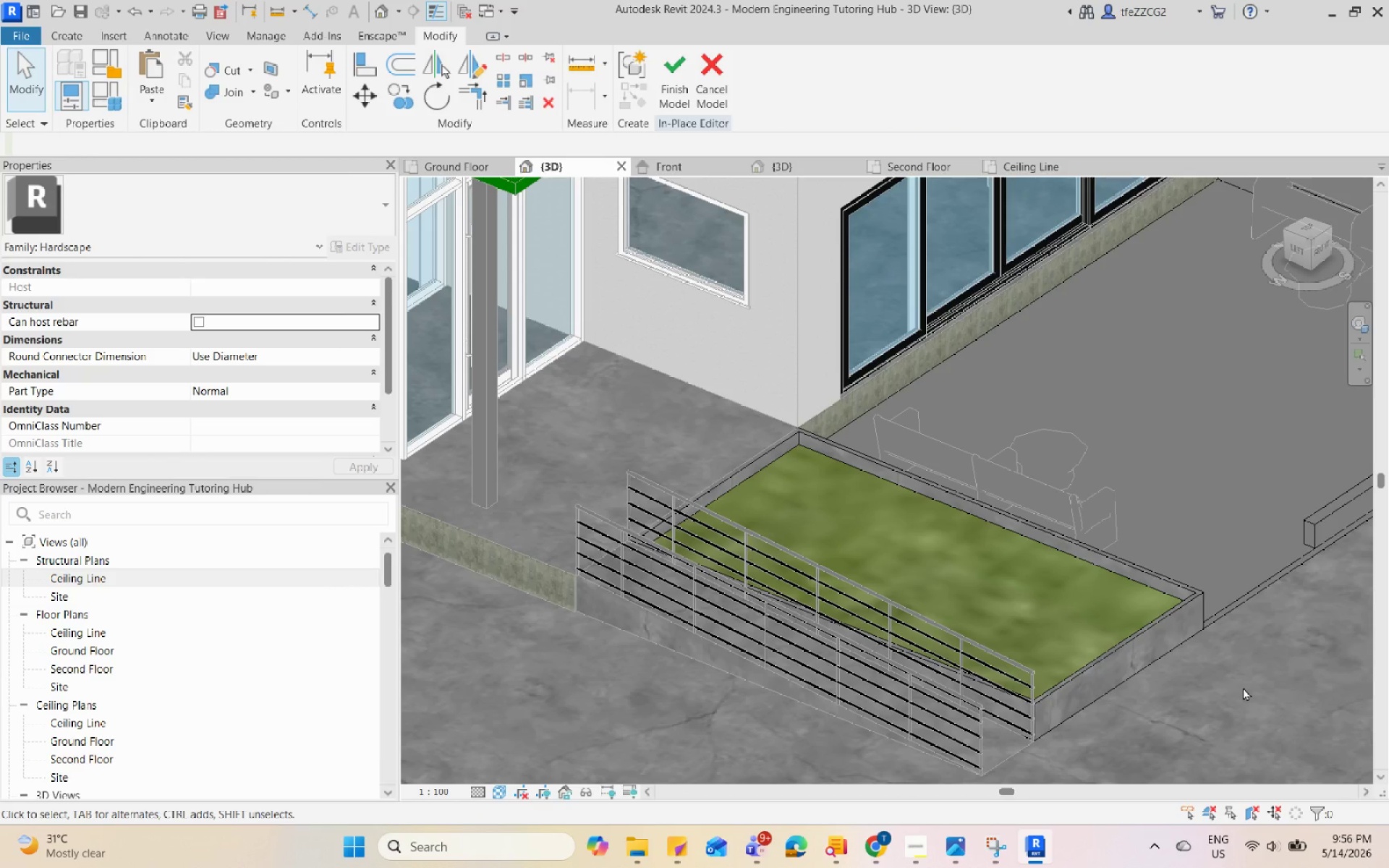 
scroll: coordinate [1133, 673], scroll_direction: up, amount: 7.0
 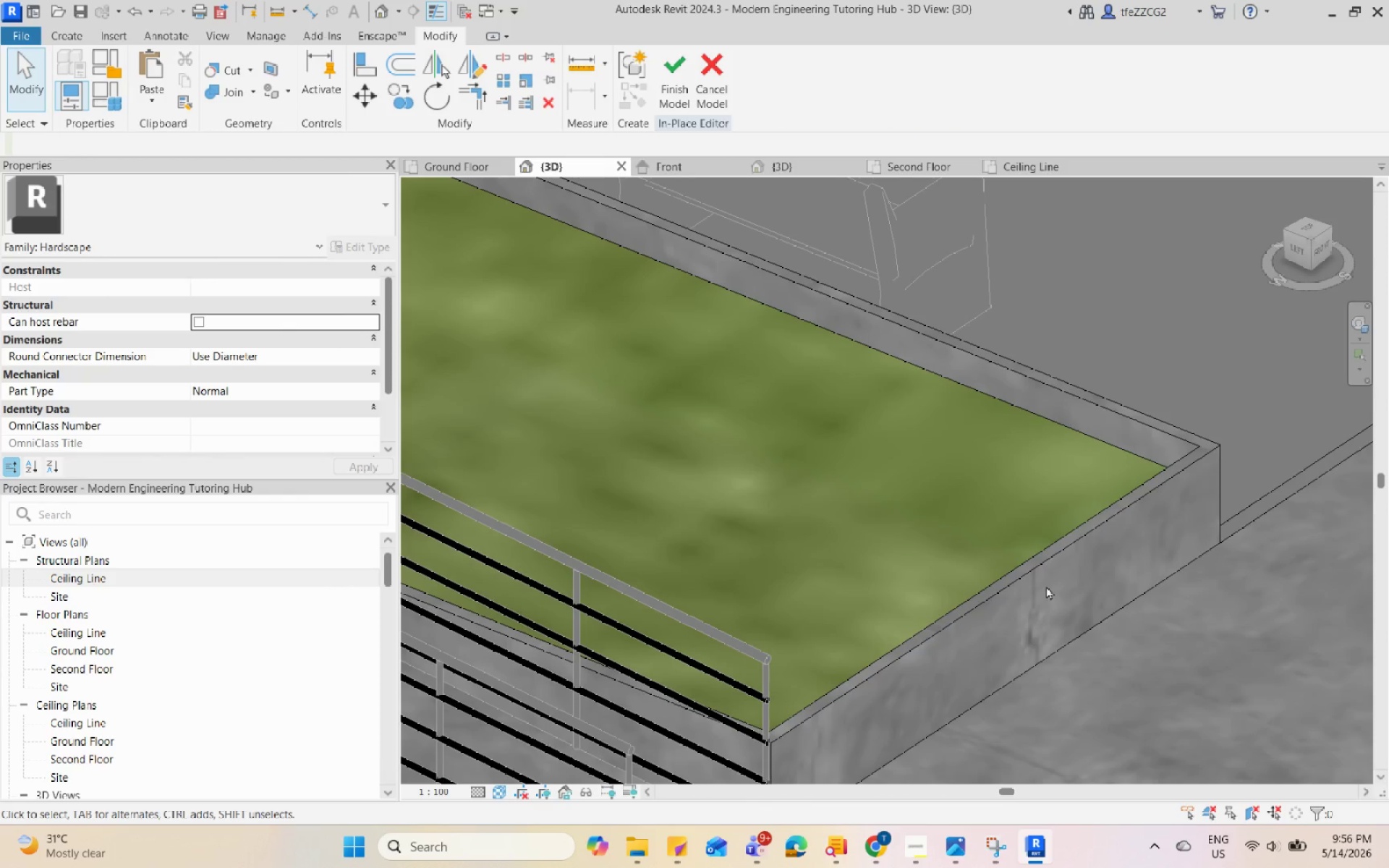 
scroll: coordinate [901, 566], scroll_direction: down, amount: 10.0
 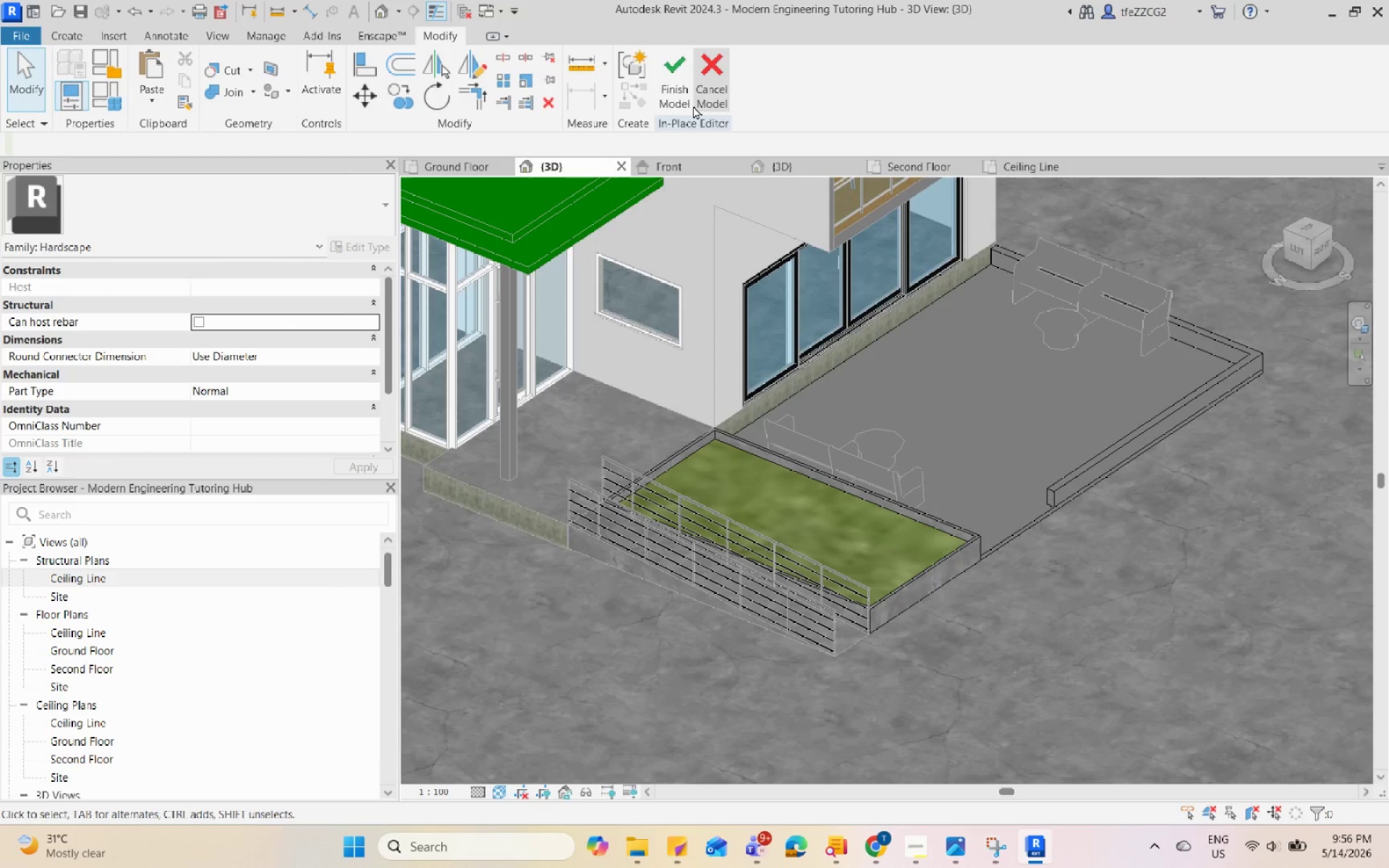 
left_click([681, 99])
 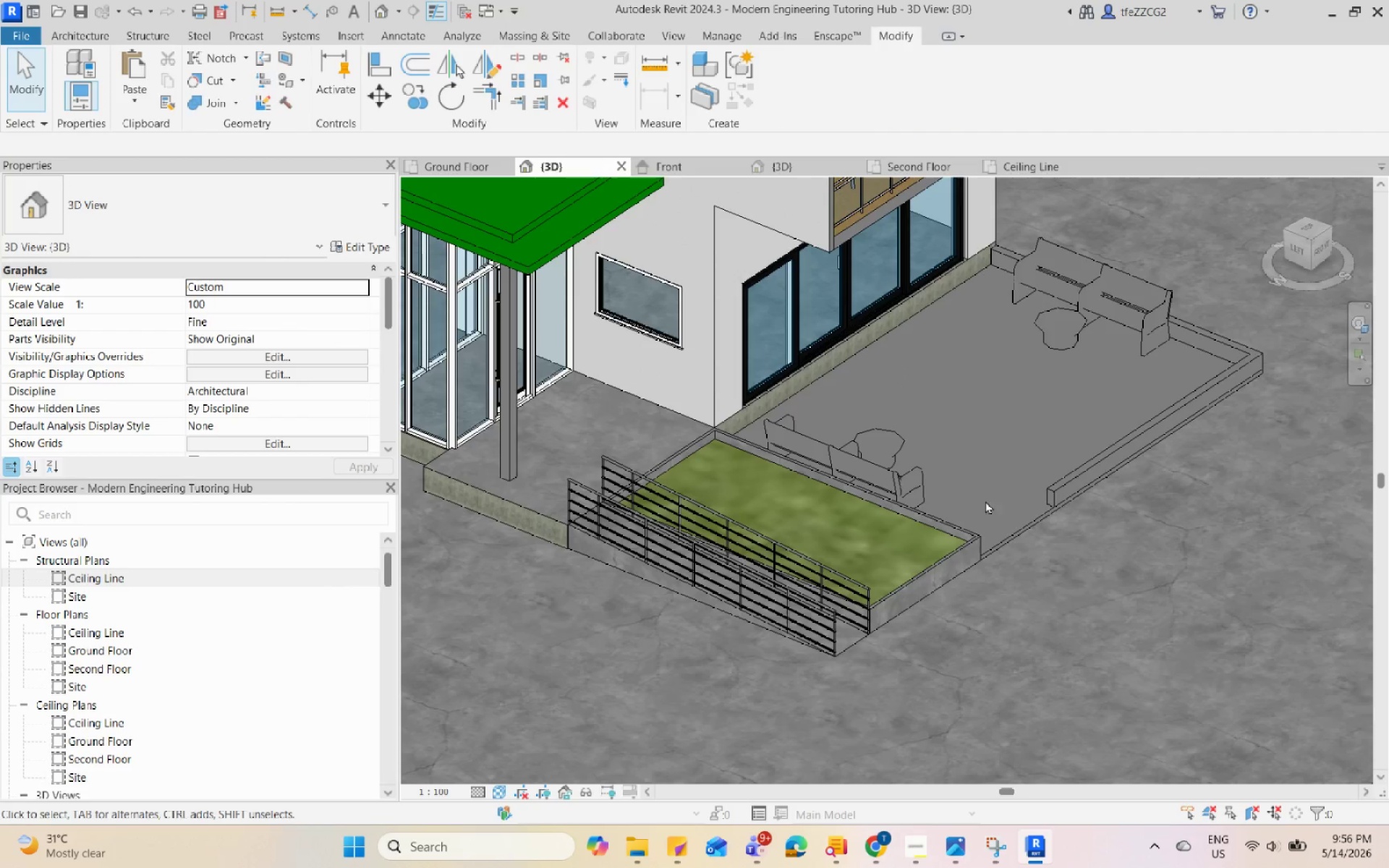 
scroll: coordinate [1016, 524], scroll_direction: up, amount: 1.0
 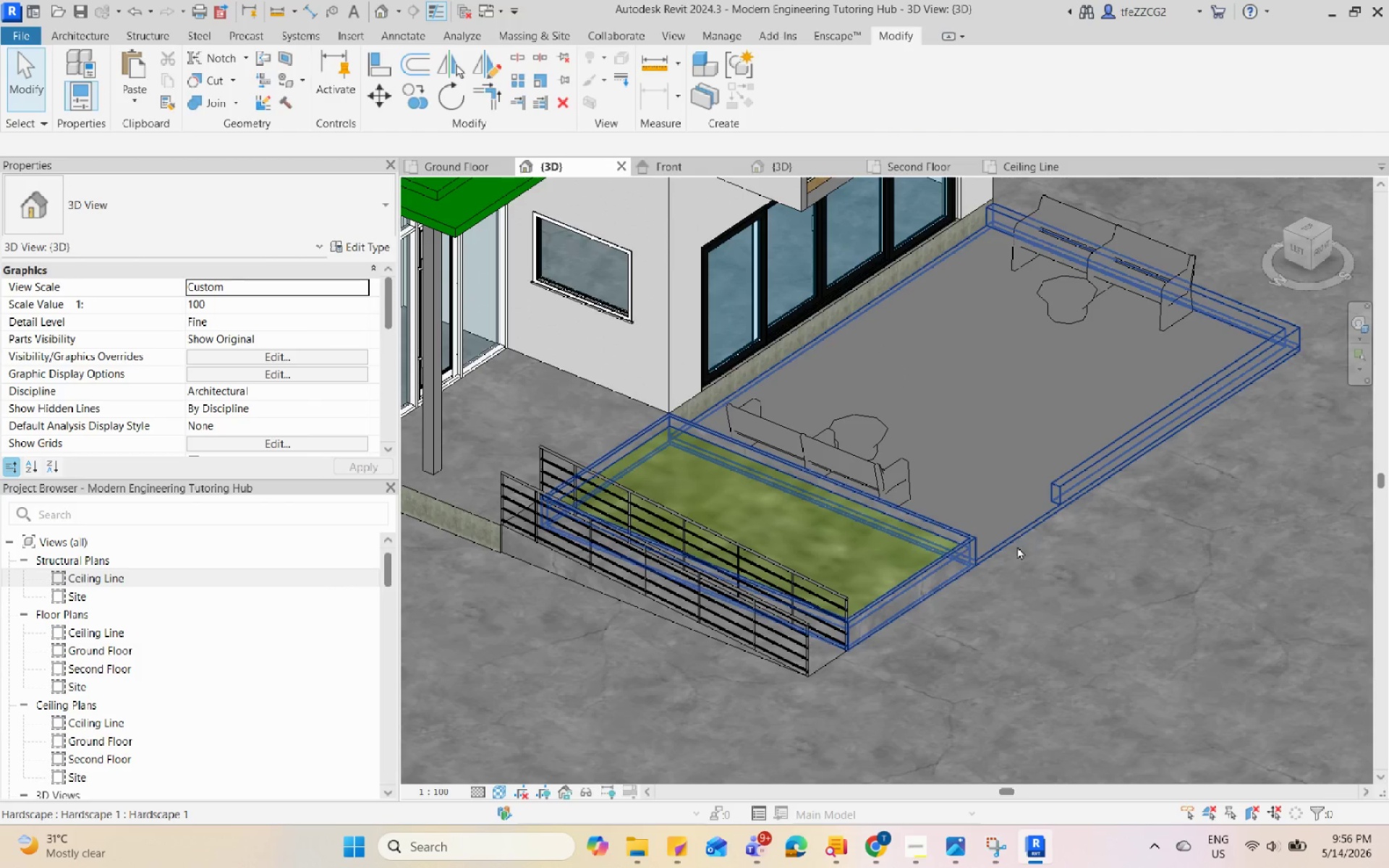 
left_click([1071, 472])
 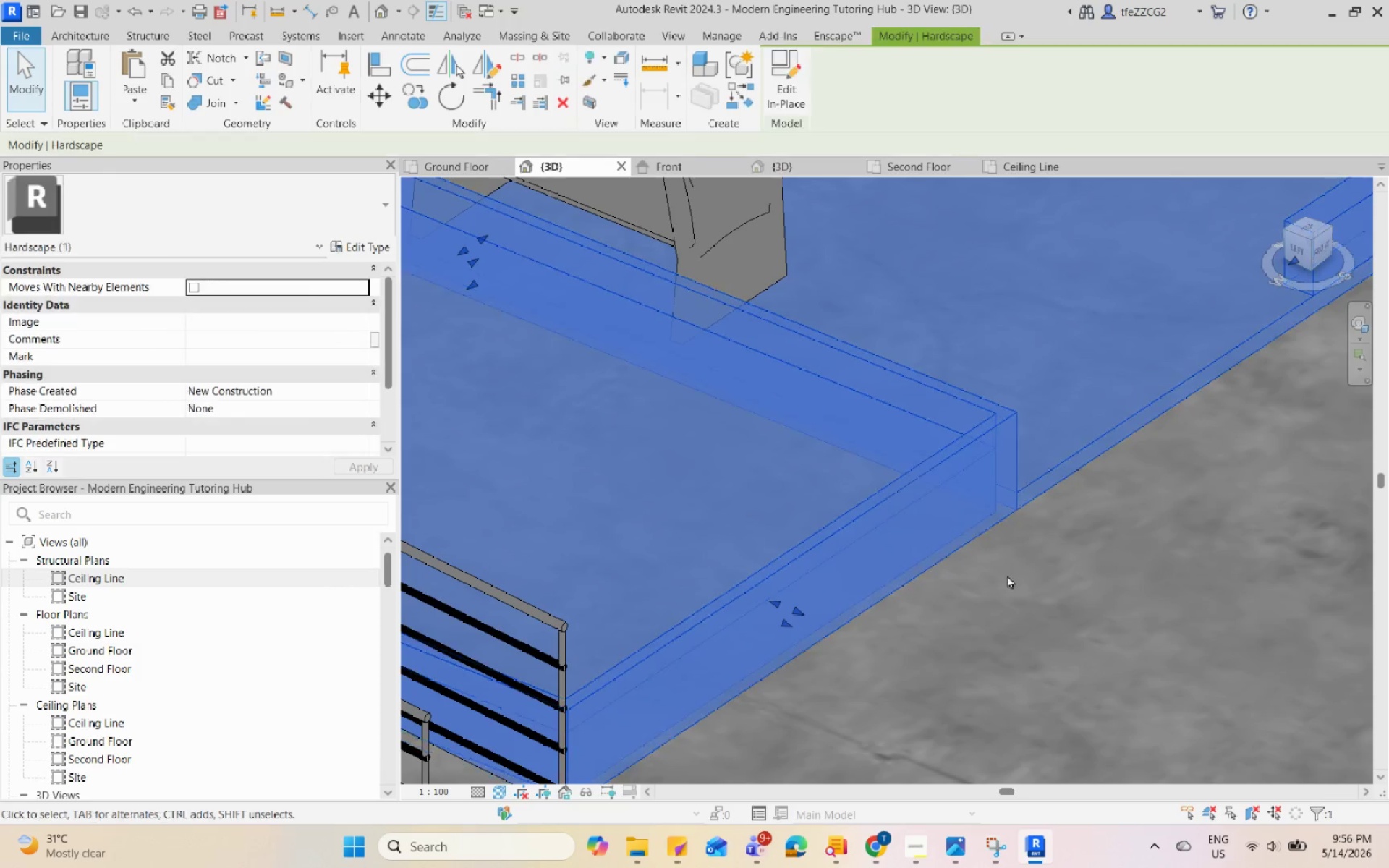 
scroll: coordinate [1002, 533], scroll_direction: up, amount: 9.0
 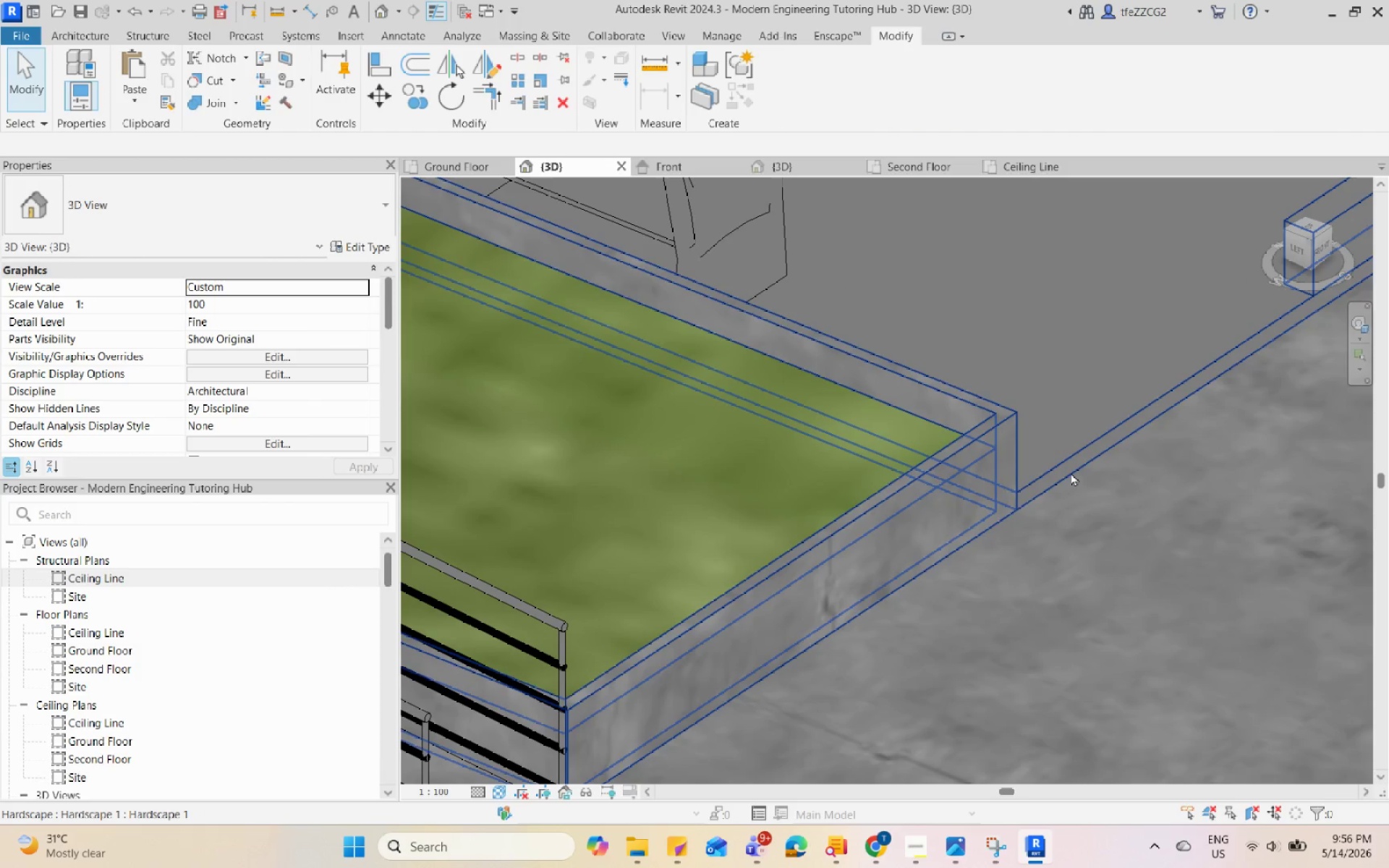 
scroll: coordinate [996, 593], scroll_direction: down, amount: 6.0
 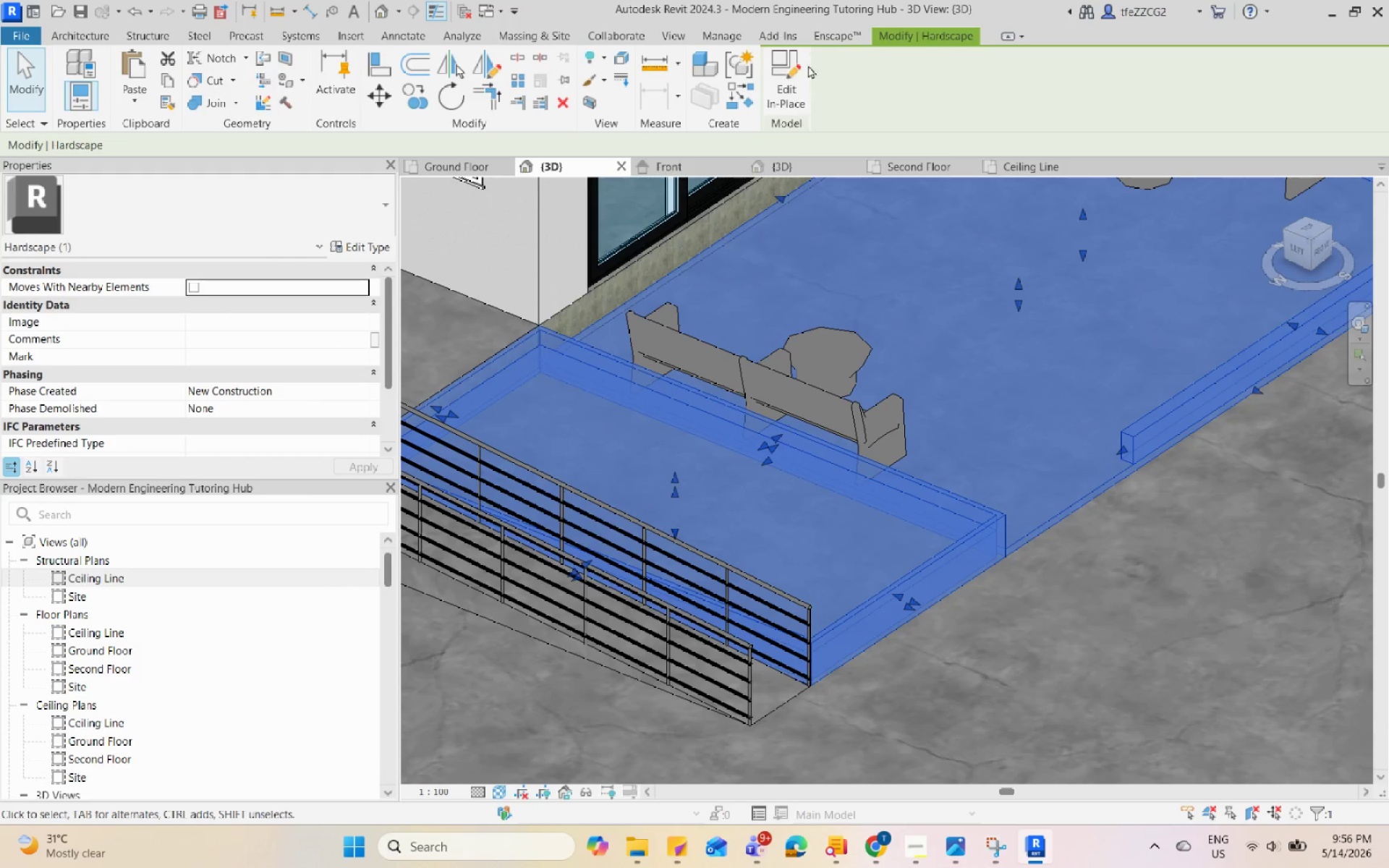 
left_click([786, 63])
 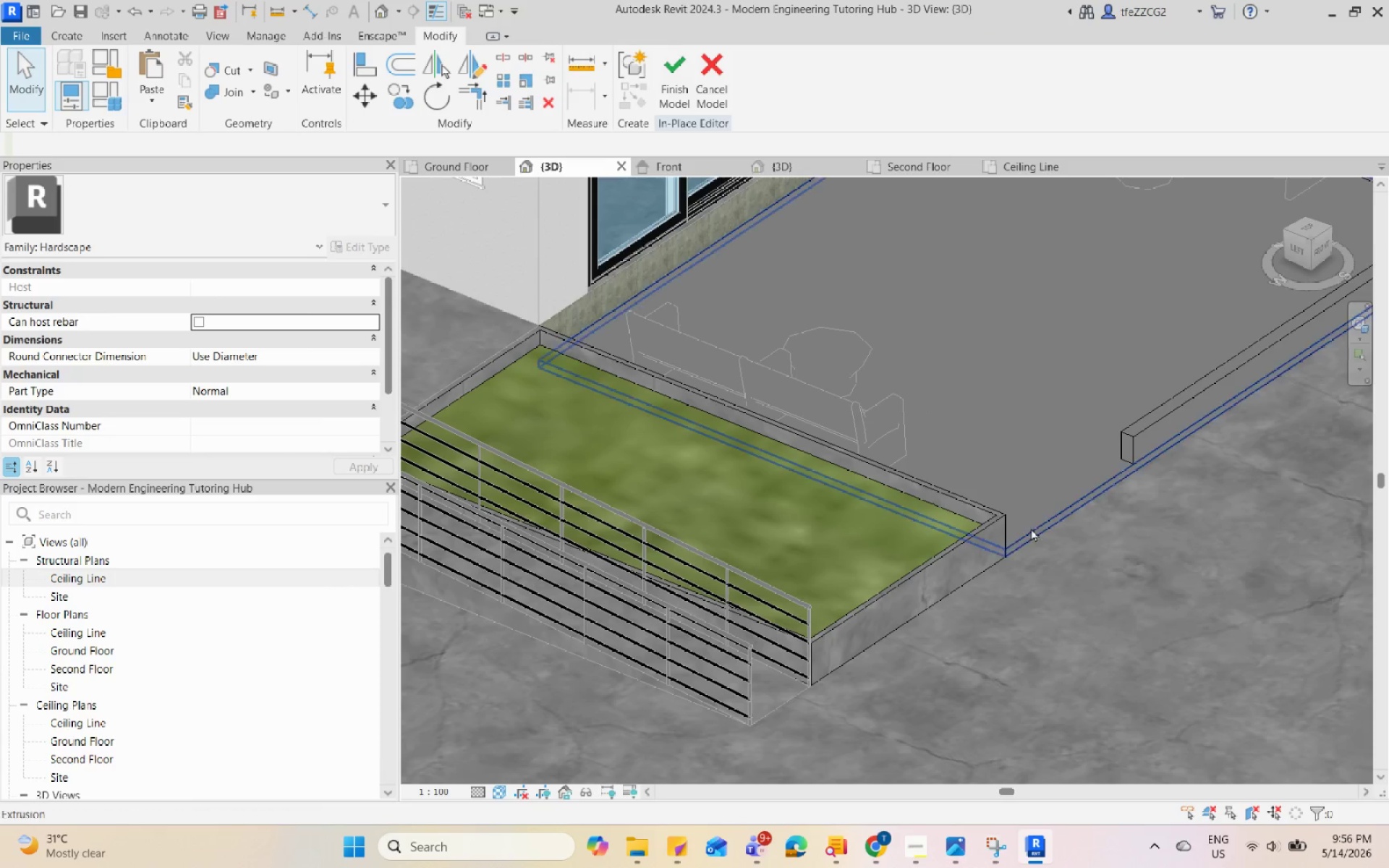 
left_click([1034, 532])
 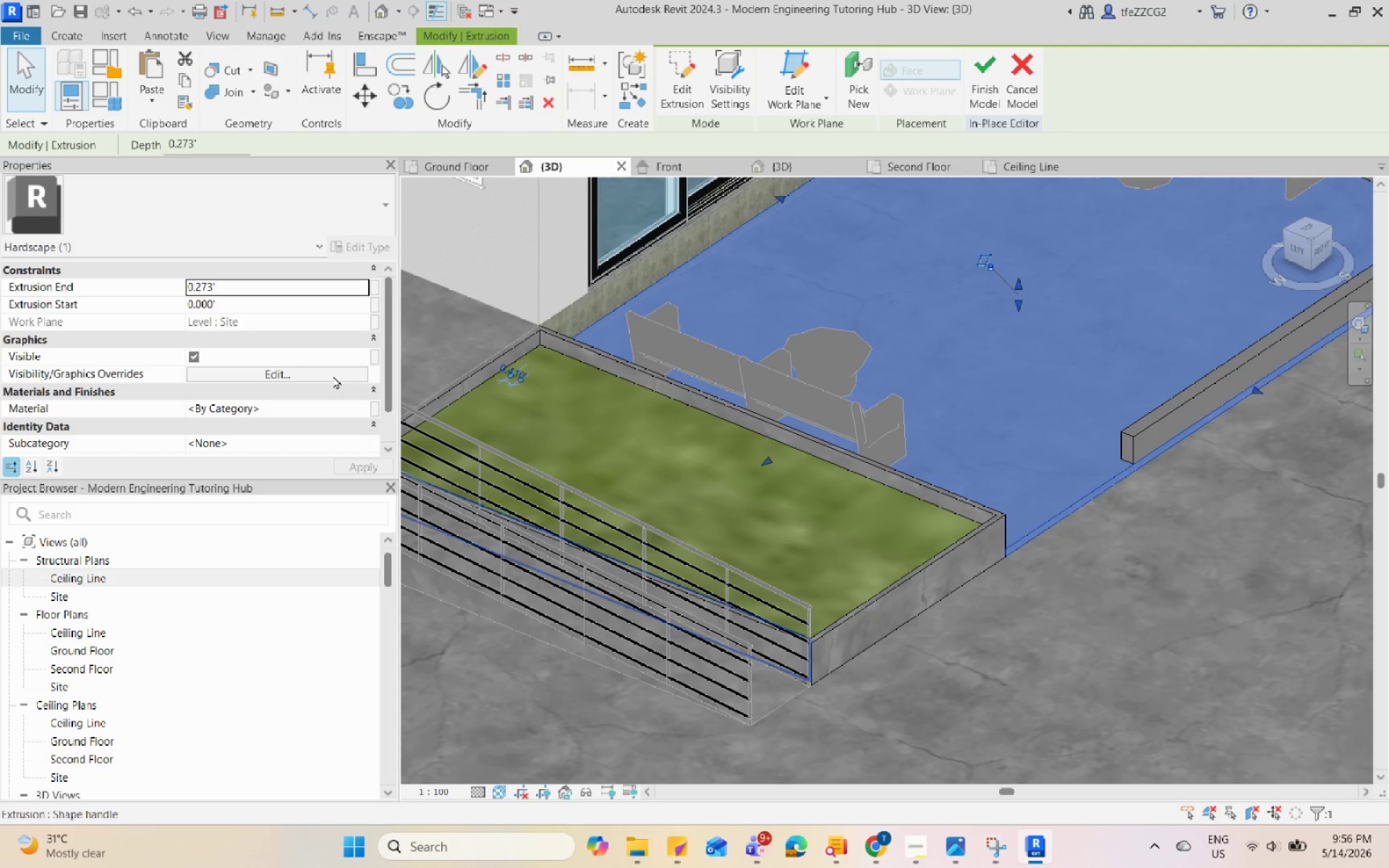 
left_click([365, 410])
 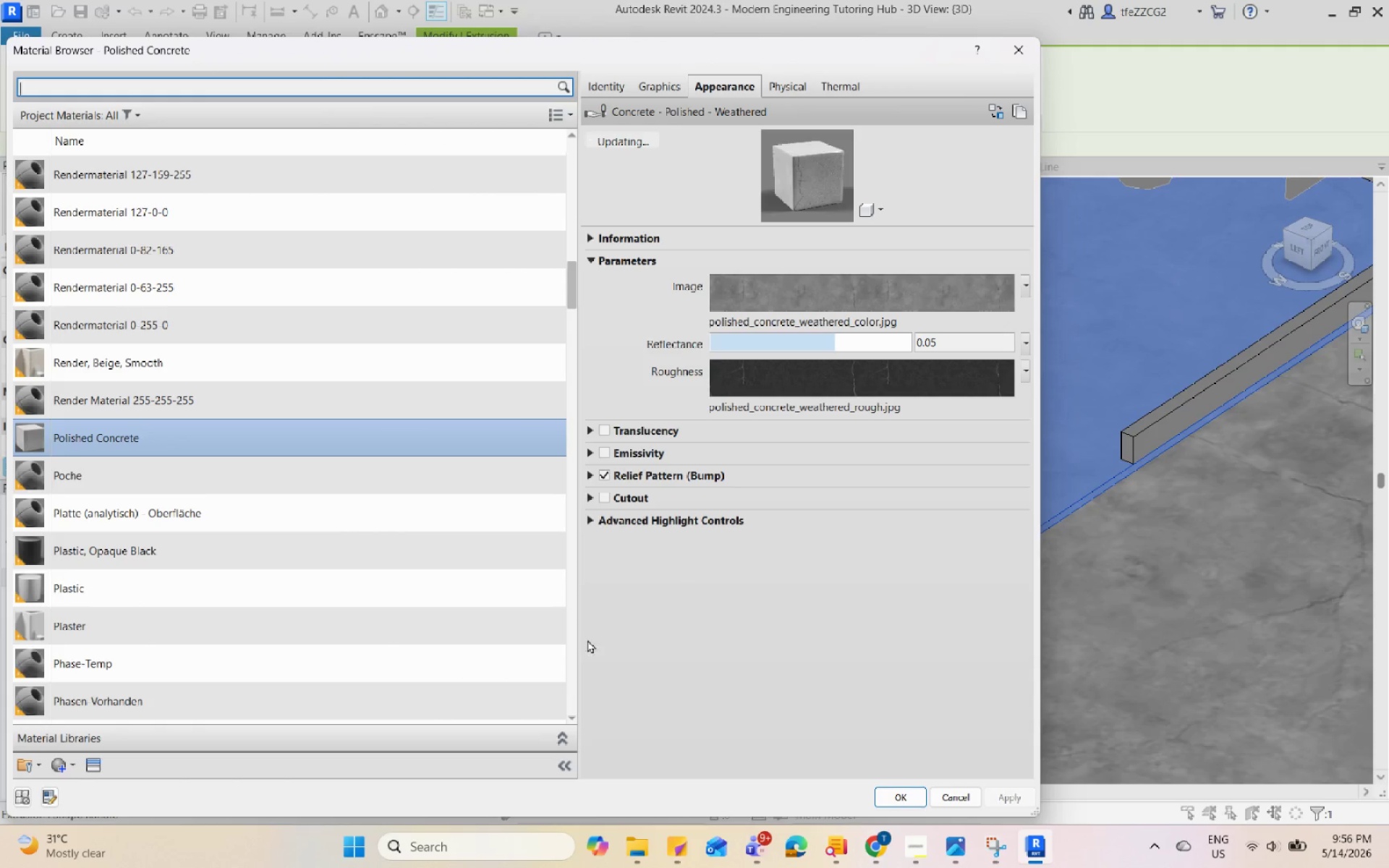 
left_click([189, 489])
 